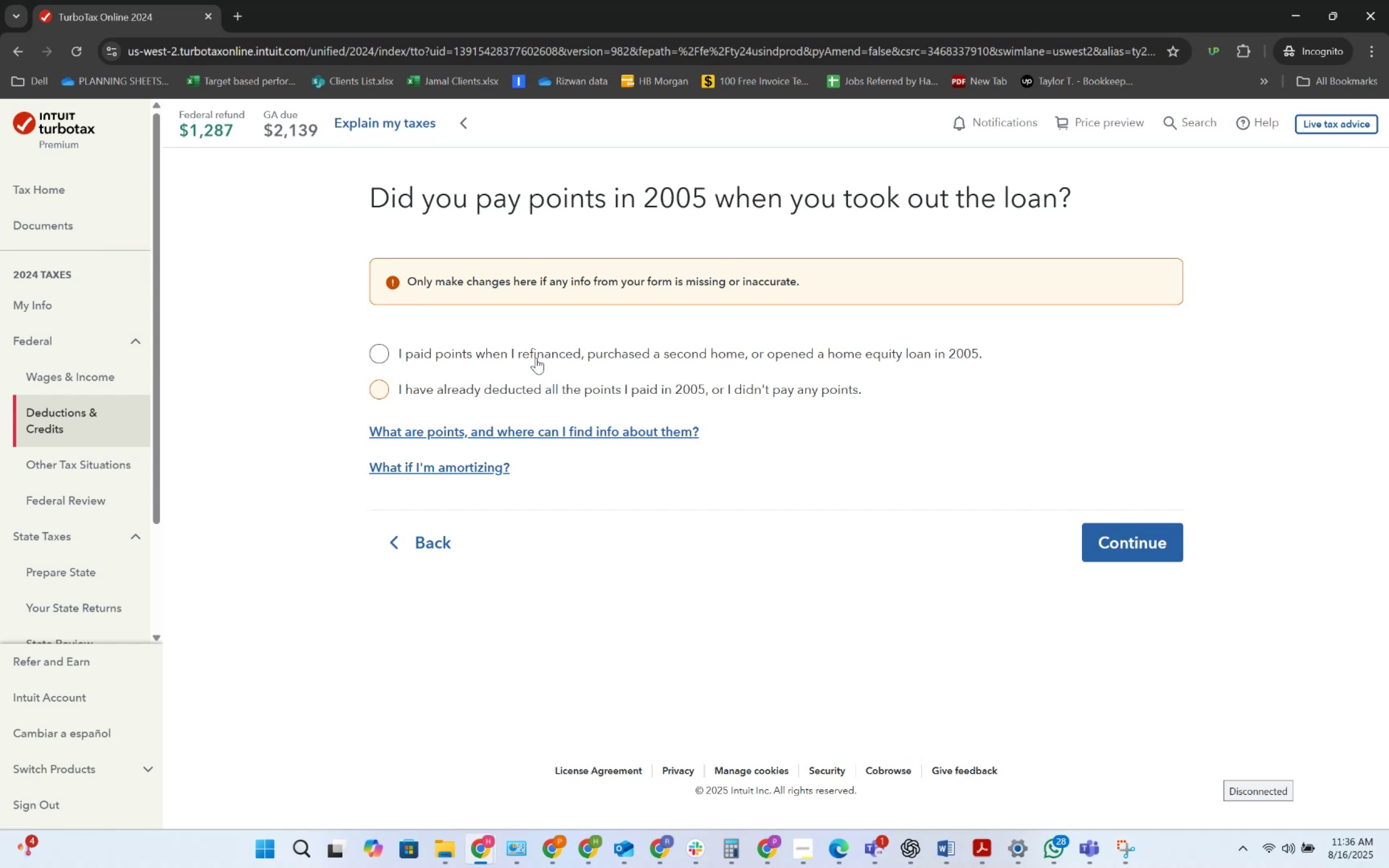 
left_click([505, 394])
 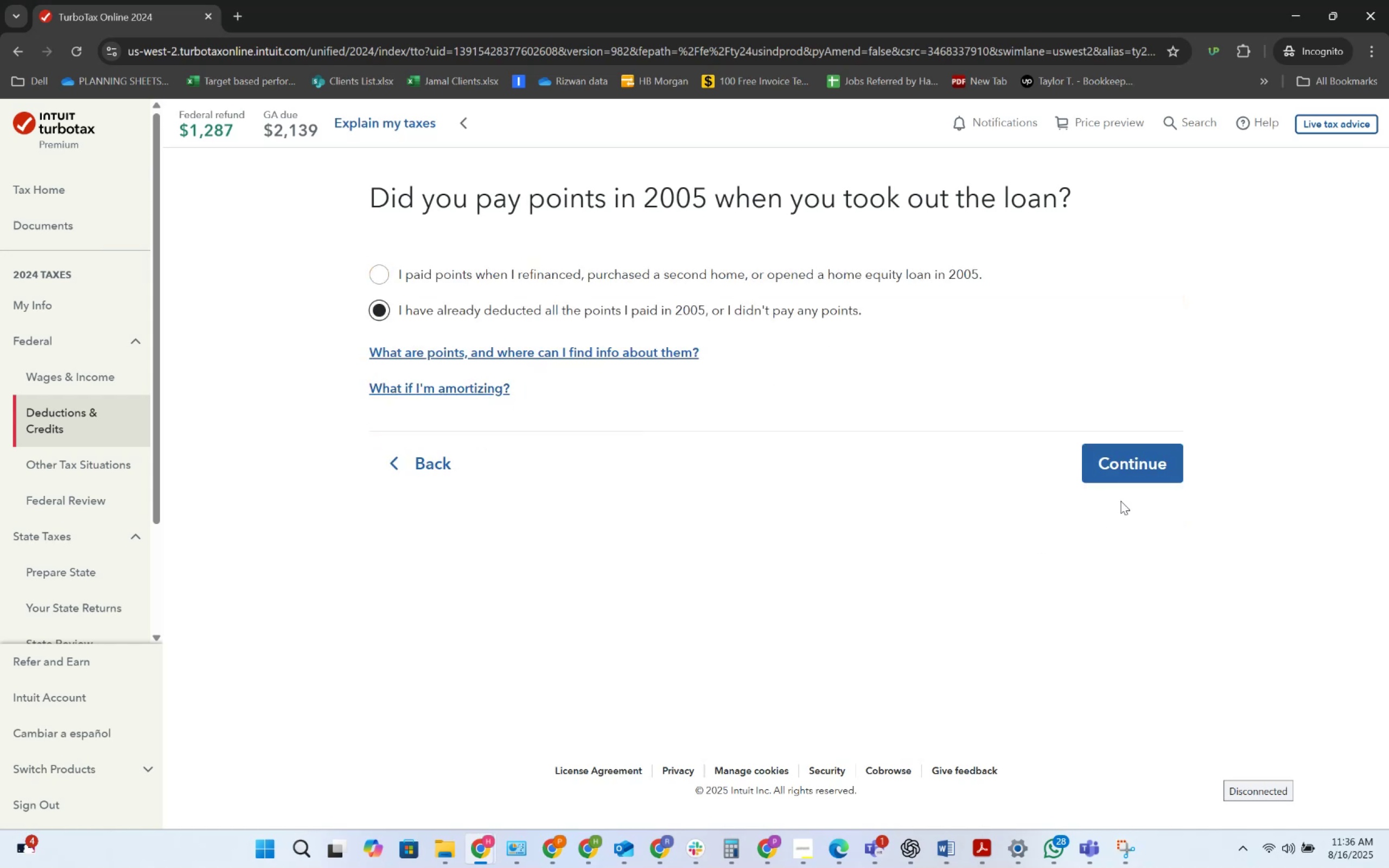 
left_click([1125, 477])
 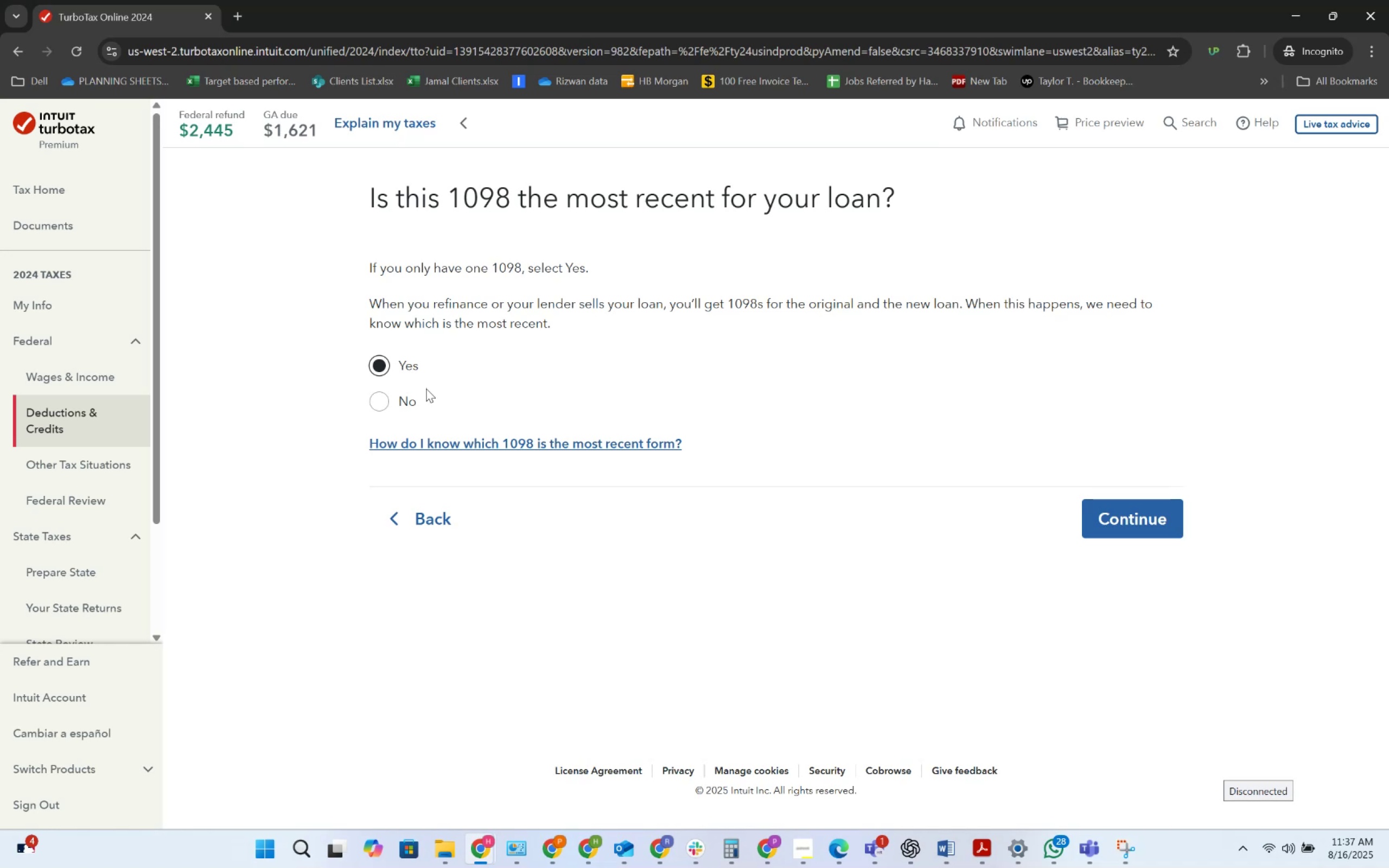 
wait(30.15)
 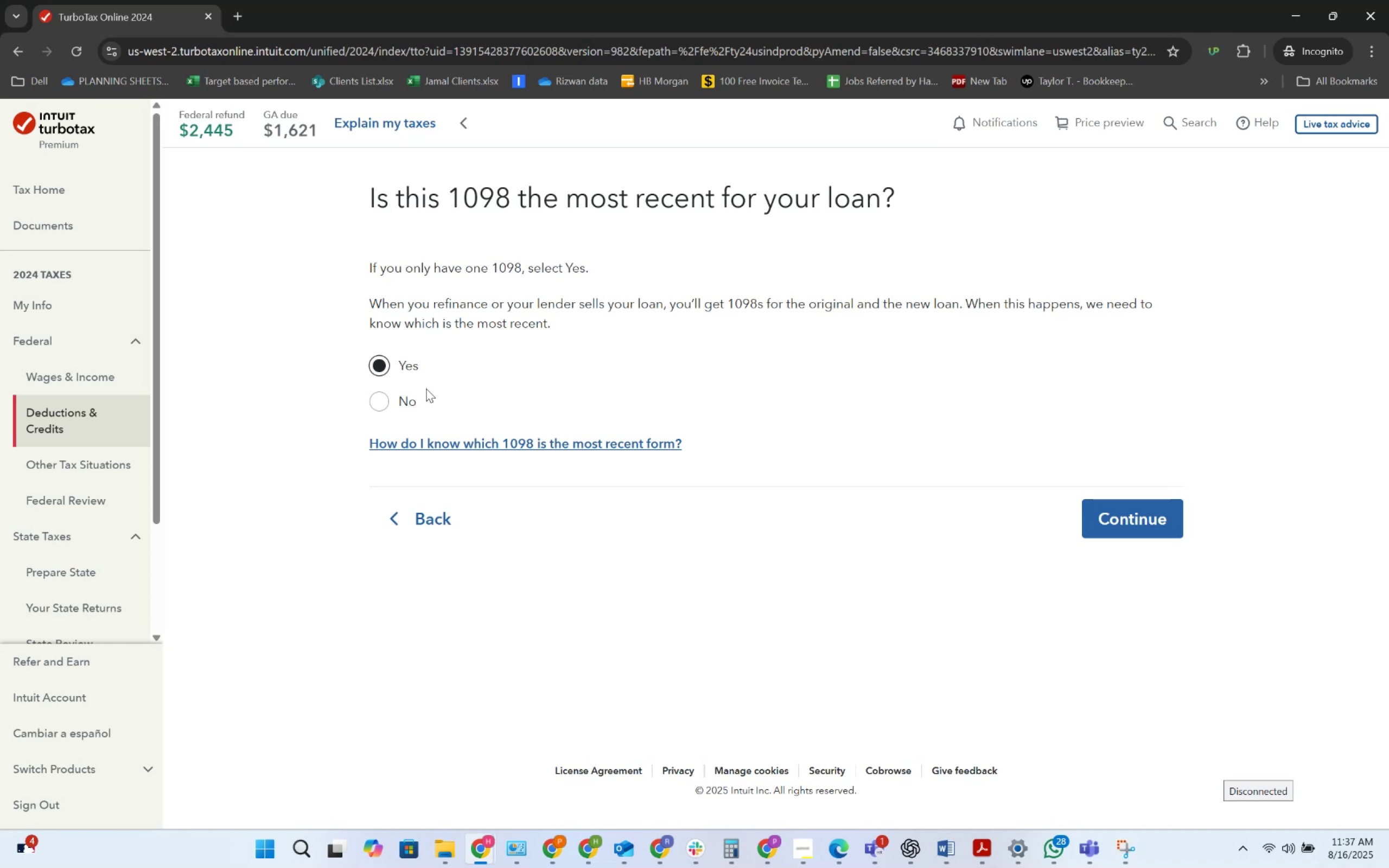 
scroll: coordinate [654, 633], scroll_direction: down, amount: 3.0
 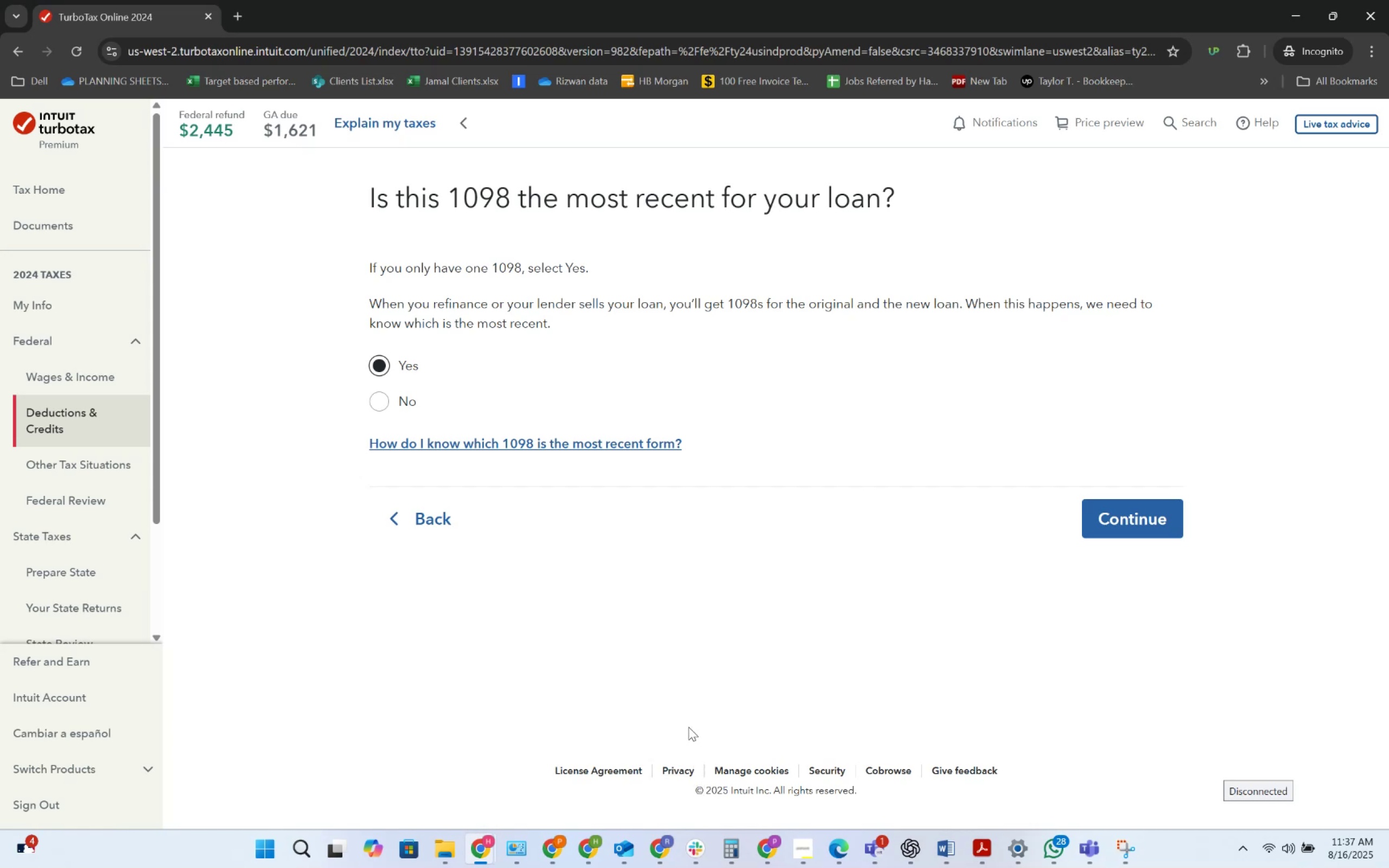 
wait(10.78)
 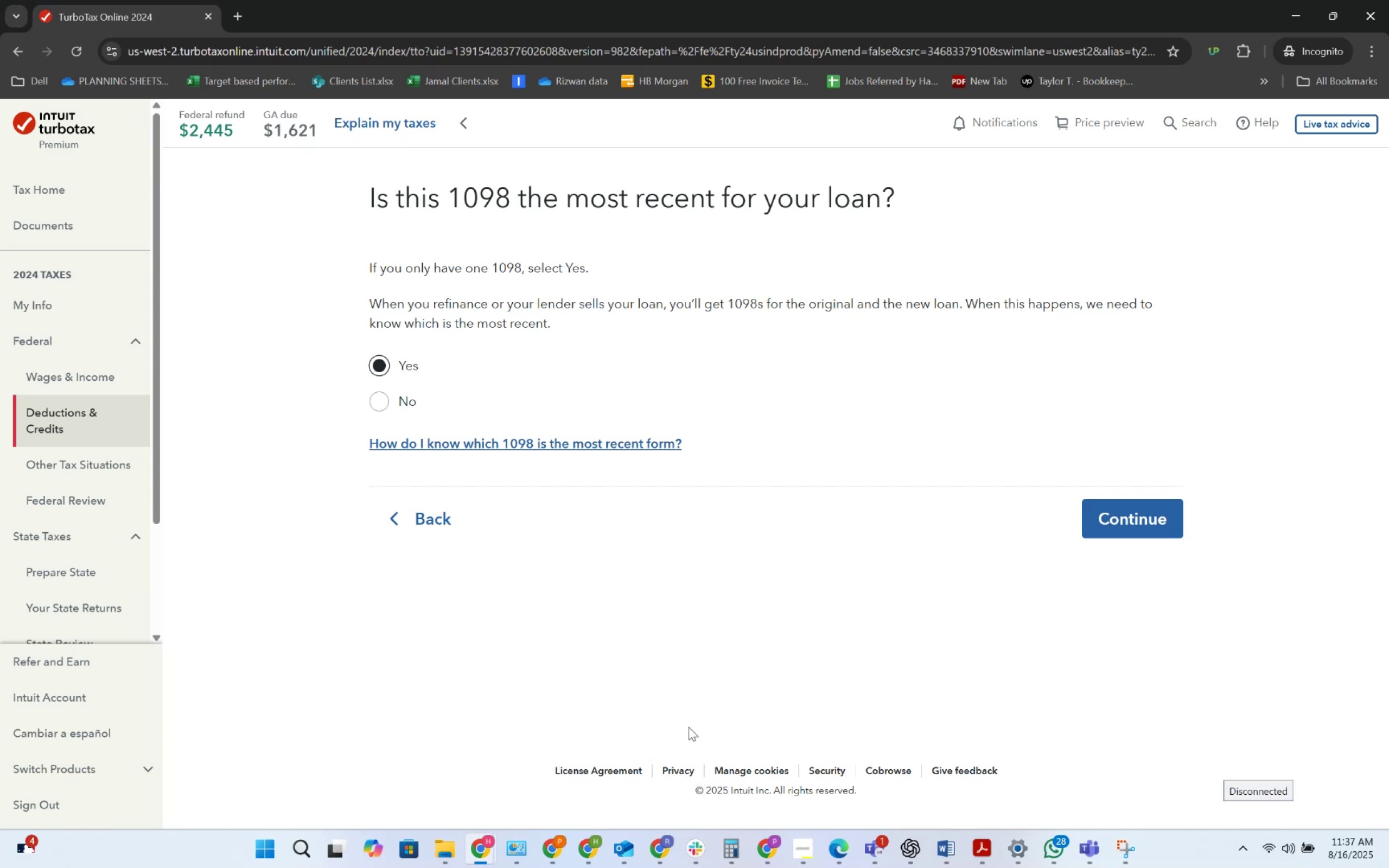 
left_click([685, 866])
 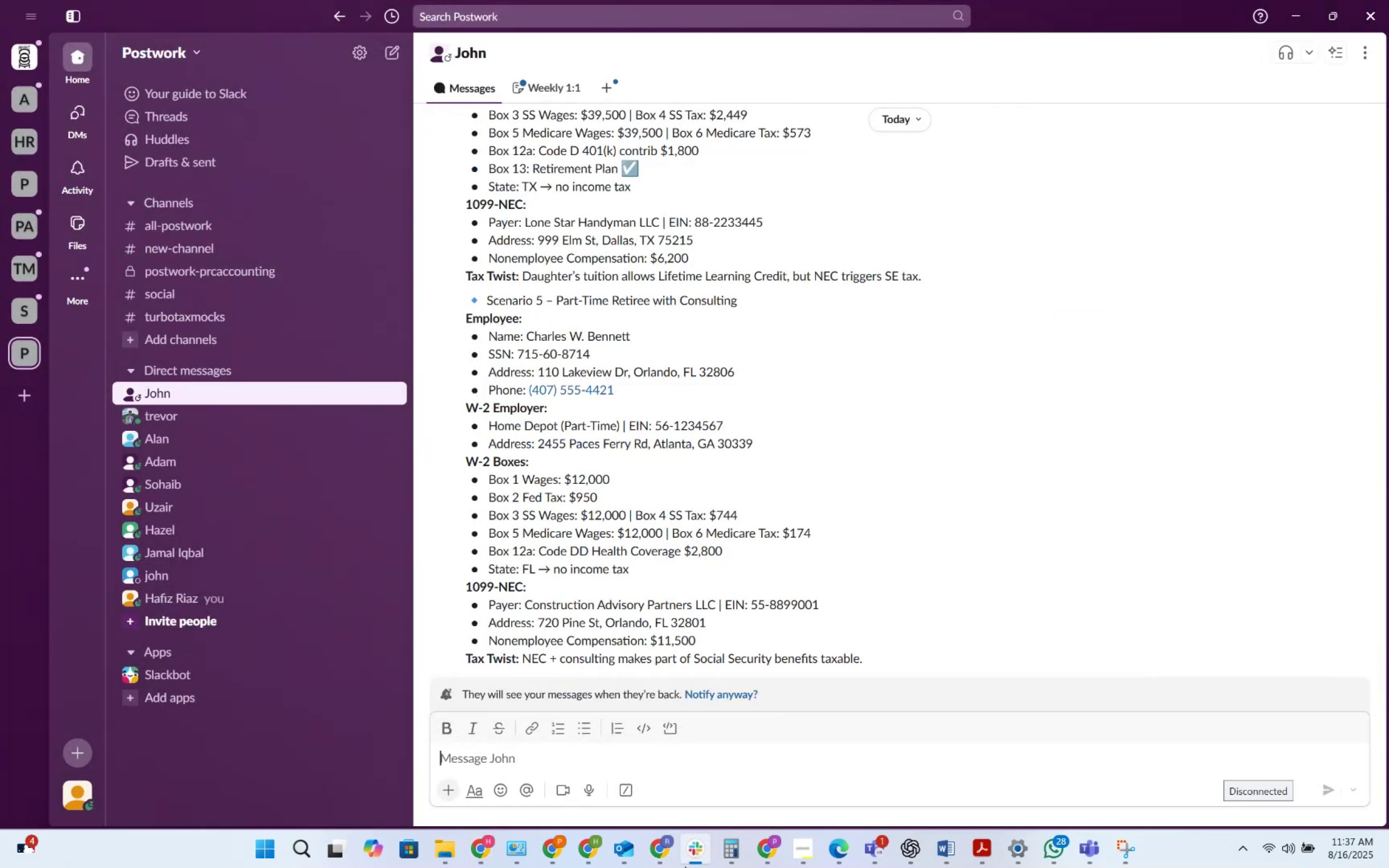 
left_click([685, 866])
 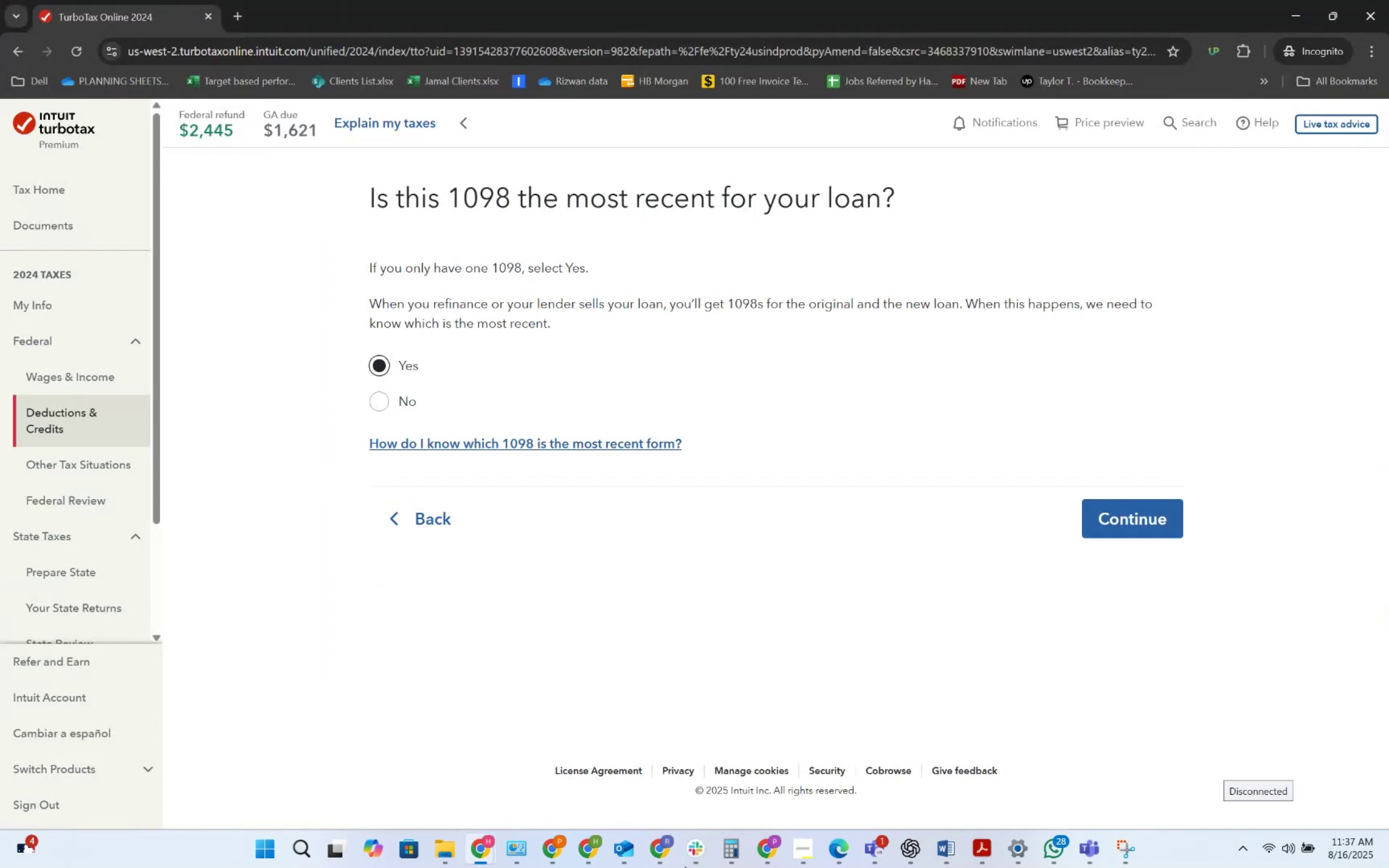 
left_click([685, 866])
 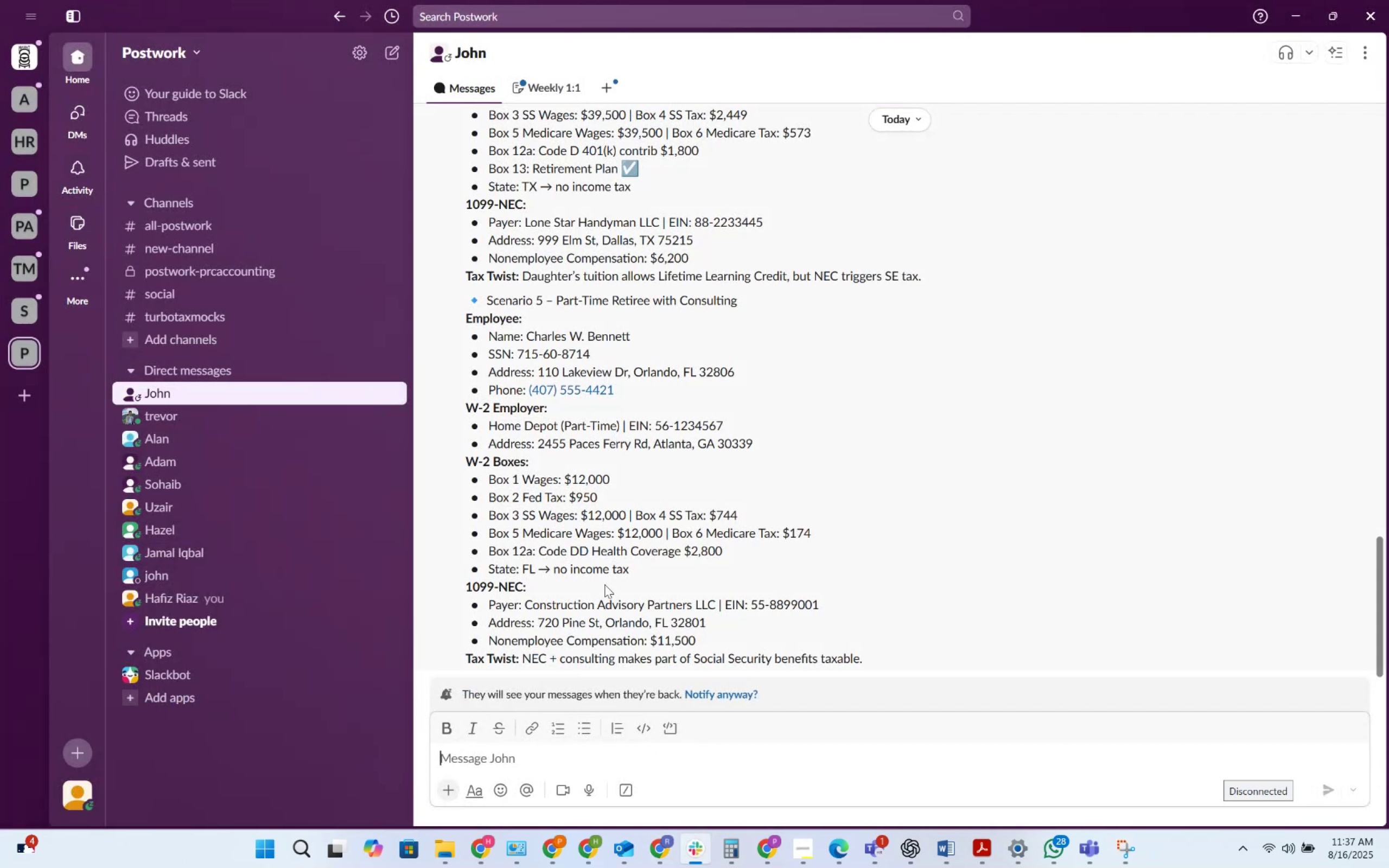 
wait(6.48)
 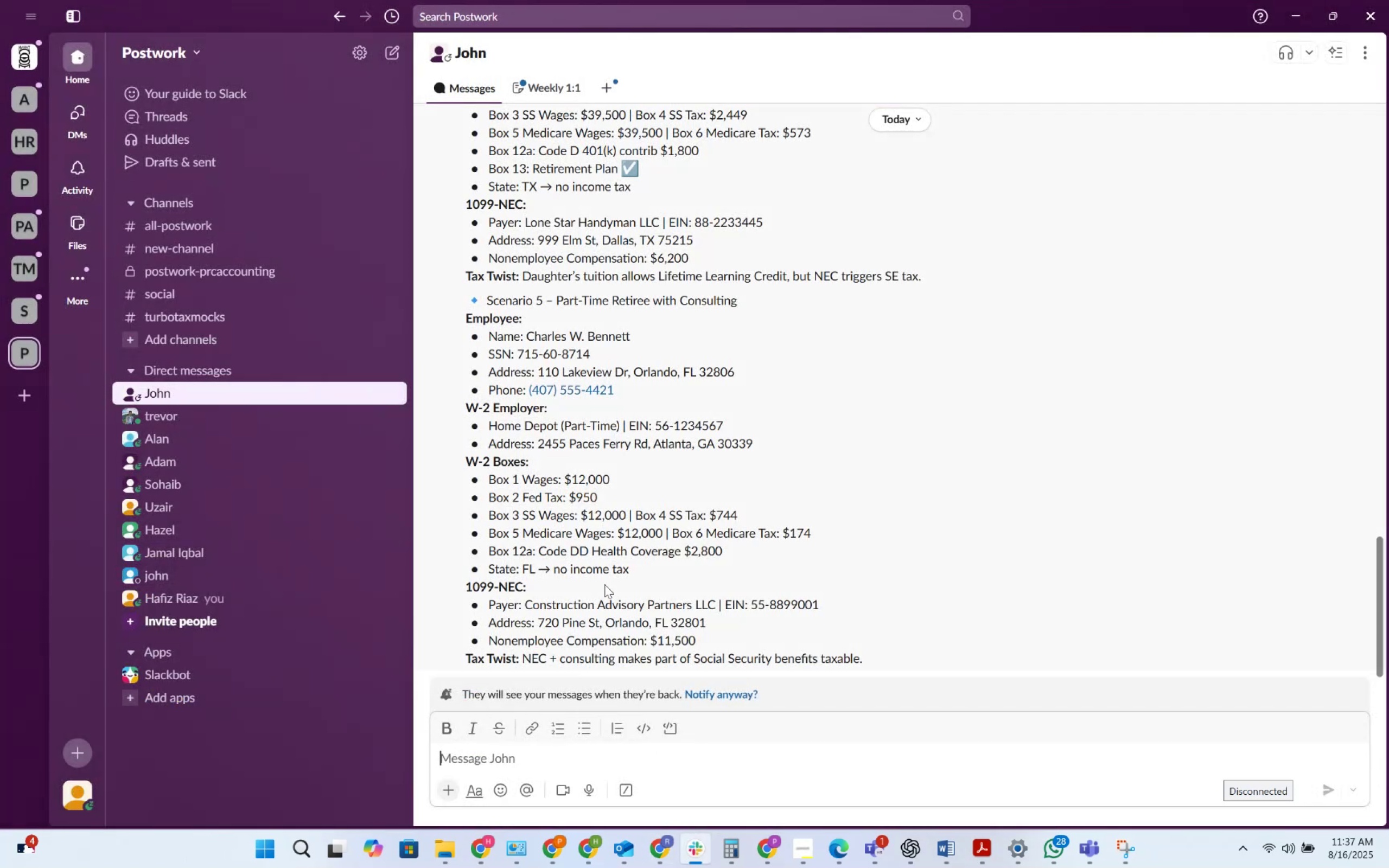 
scroll: coordinate [577, 495], scroll_direction: down, amount: 7.0
 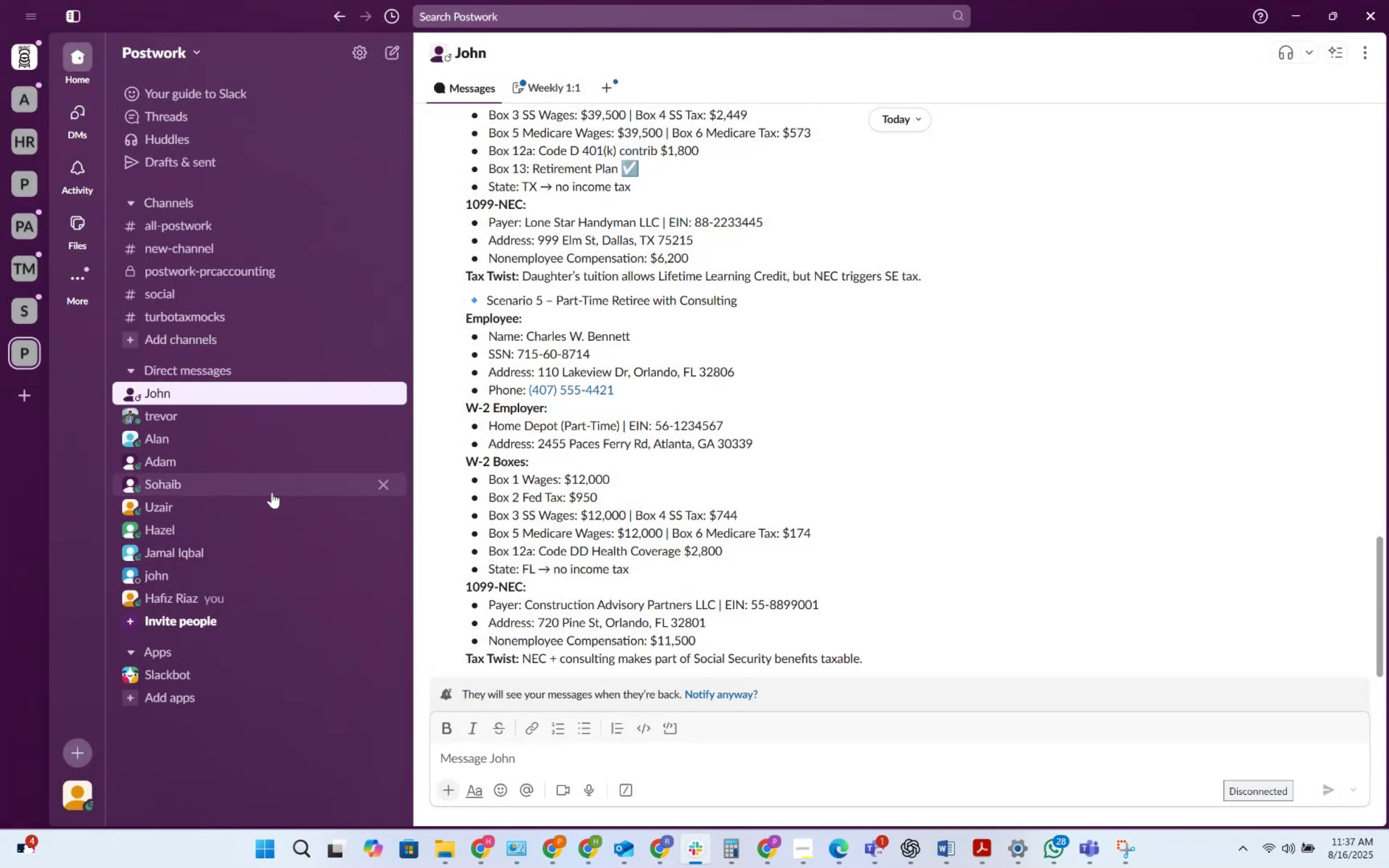 
left_click([252, 435])
 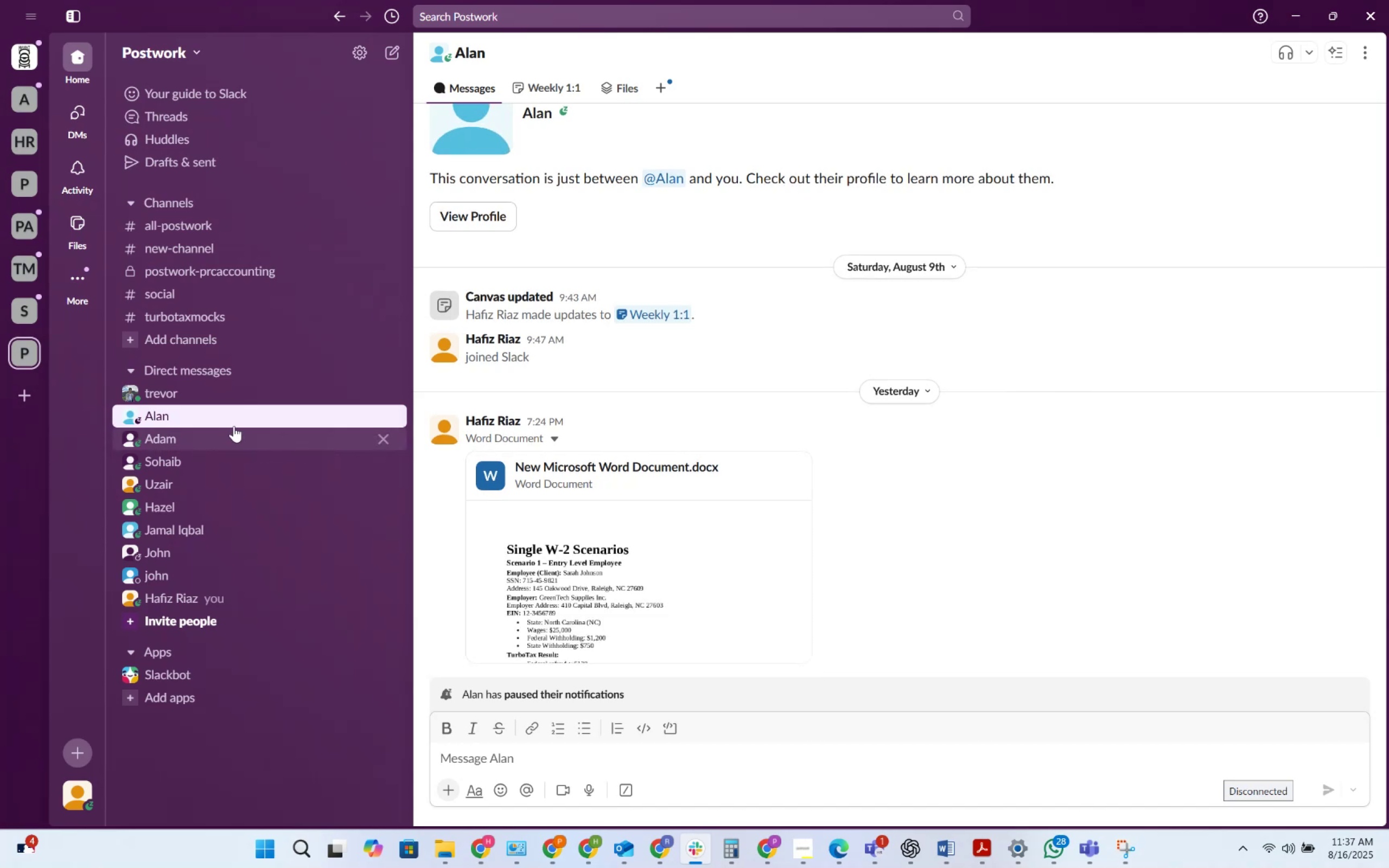 
left_click([237, 390])
 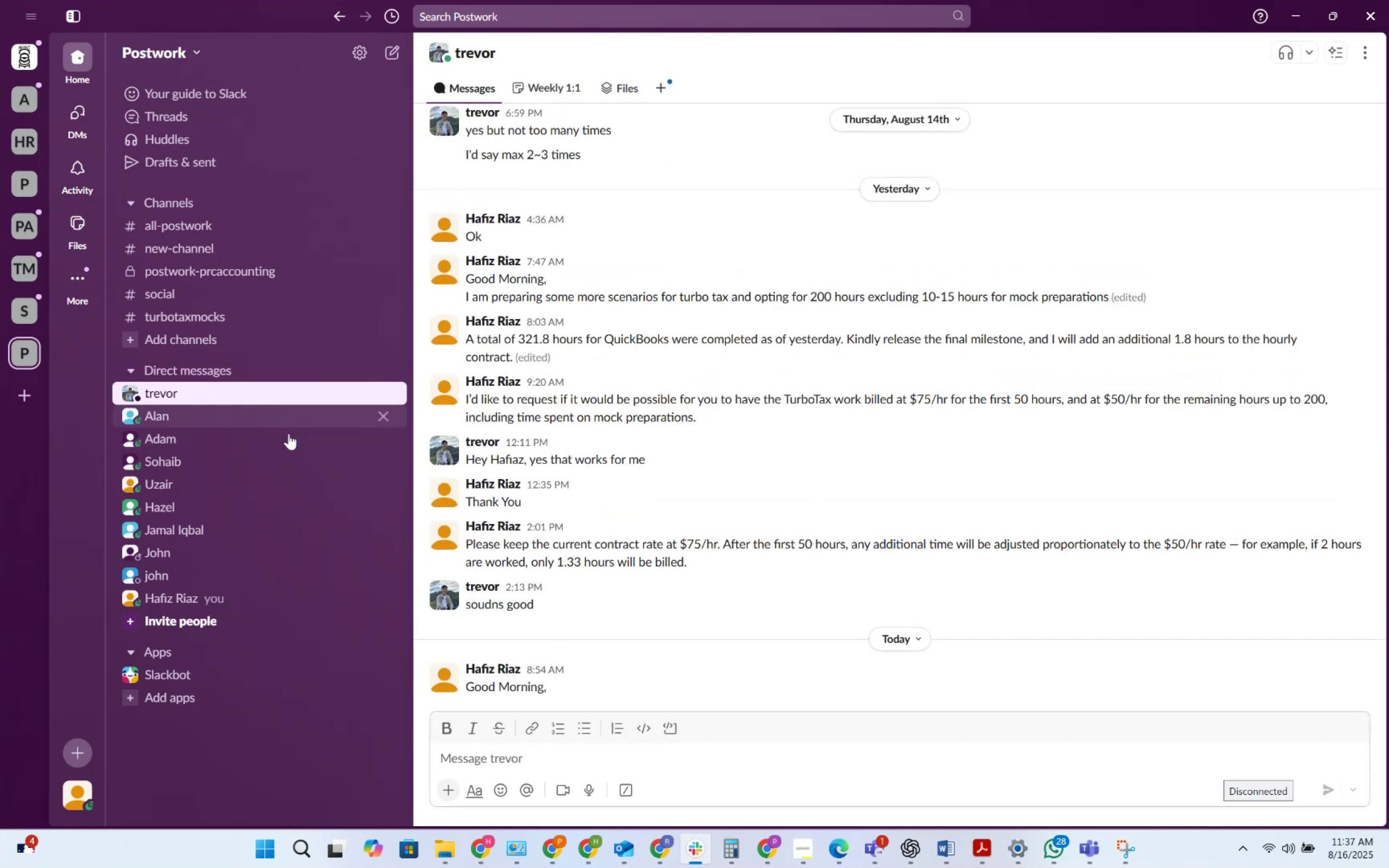 
scroll: coordinate [747, 676], scroll_direction: down, amount: 2.0
 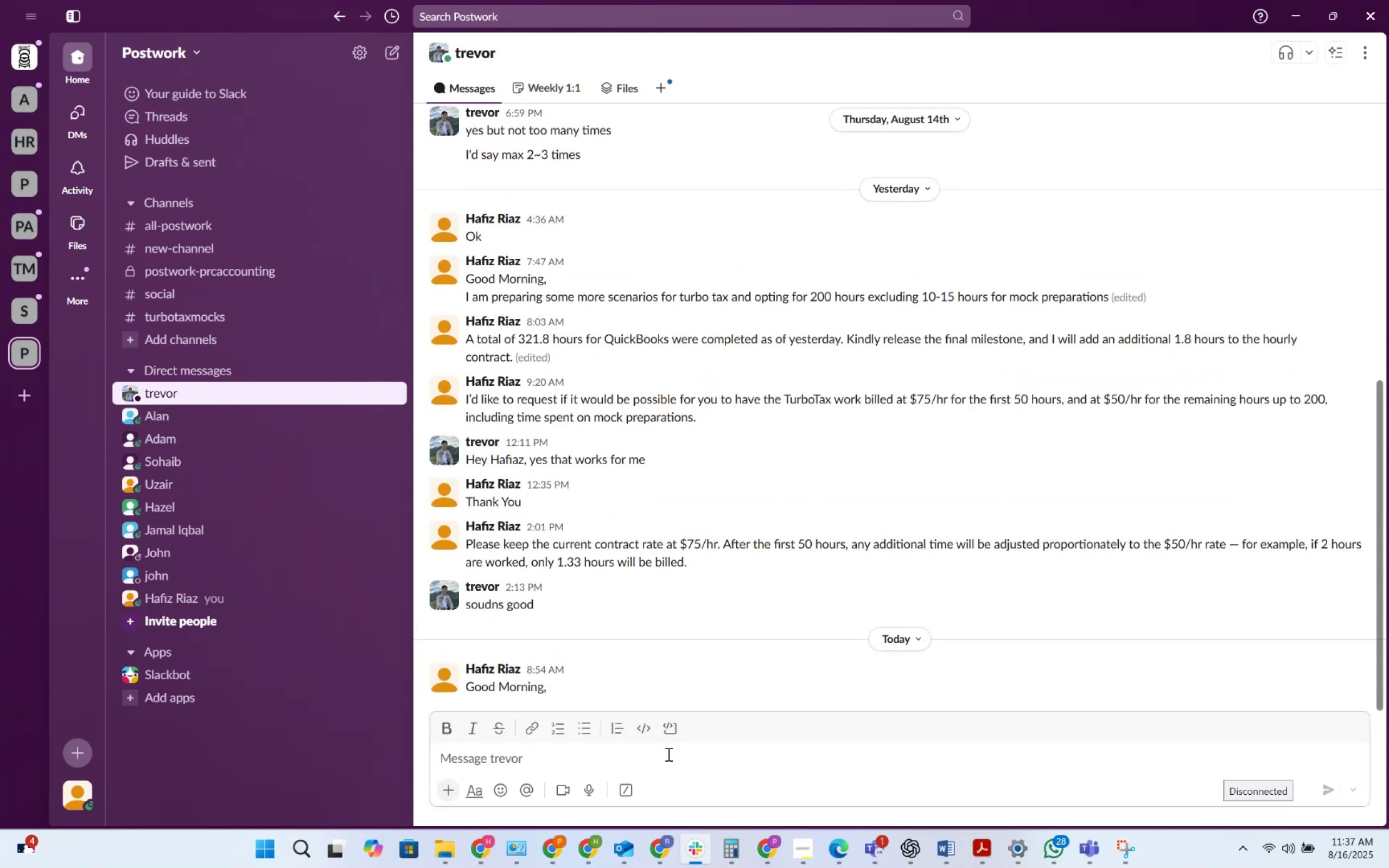 
left_click([666, 754])
 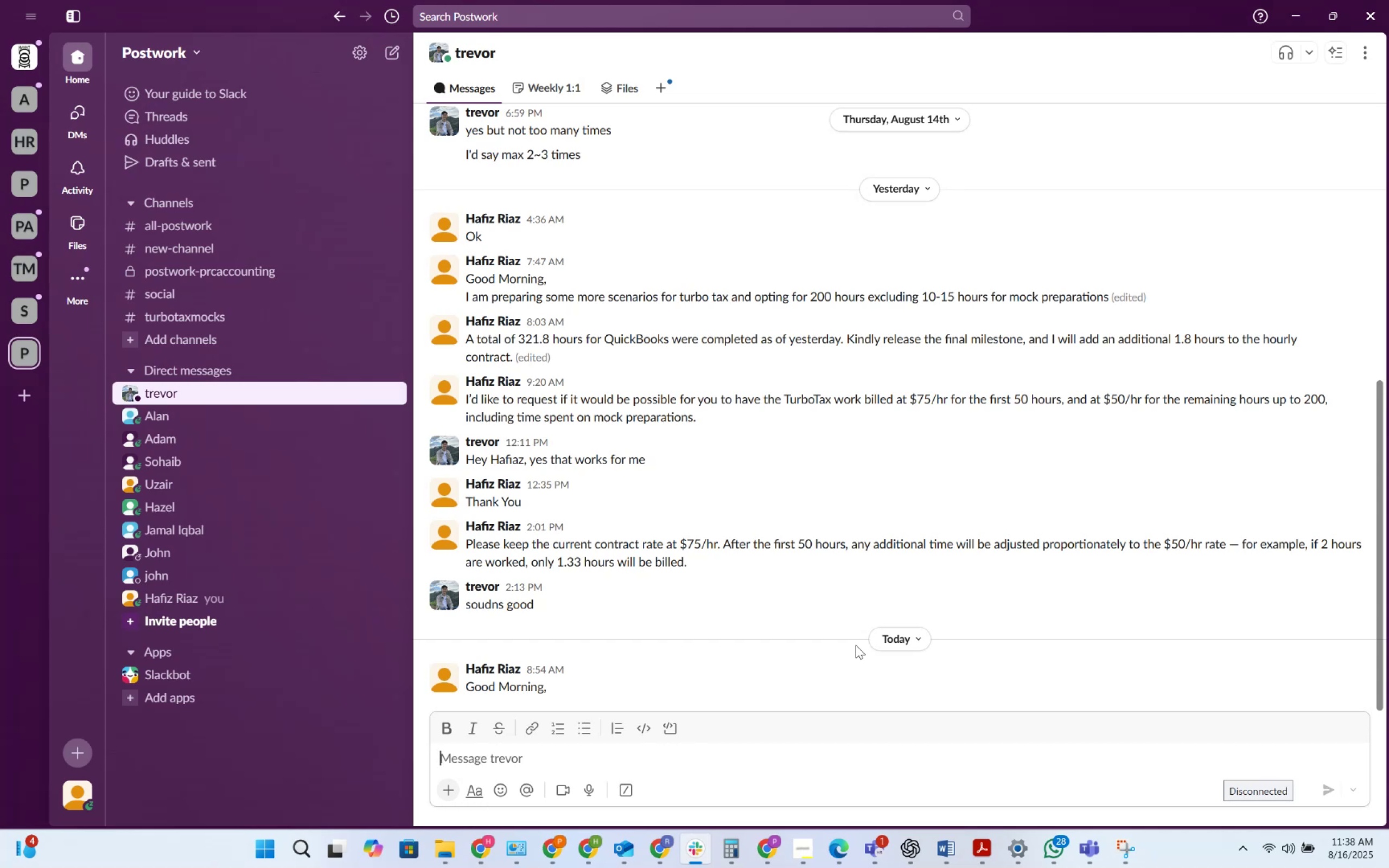 
wait(24.22)
 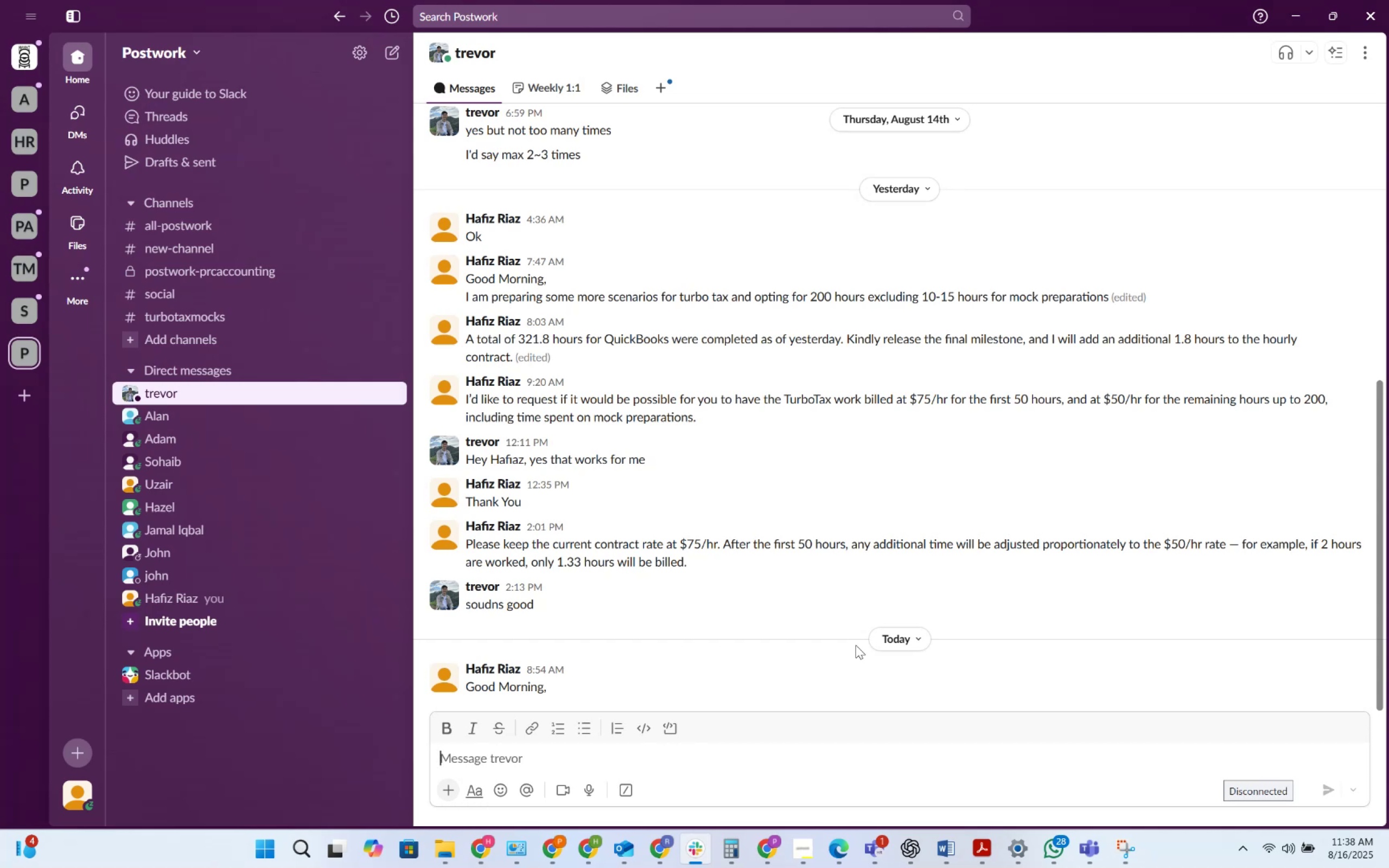 
left_click([487, 846])
 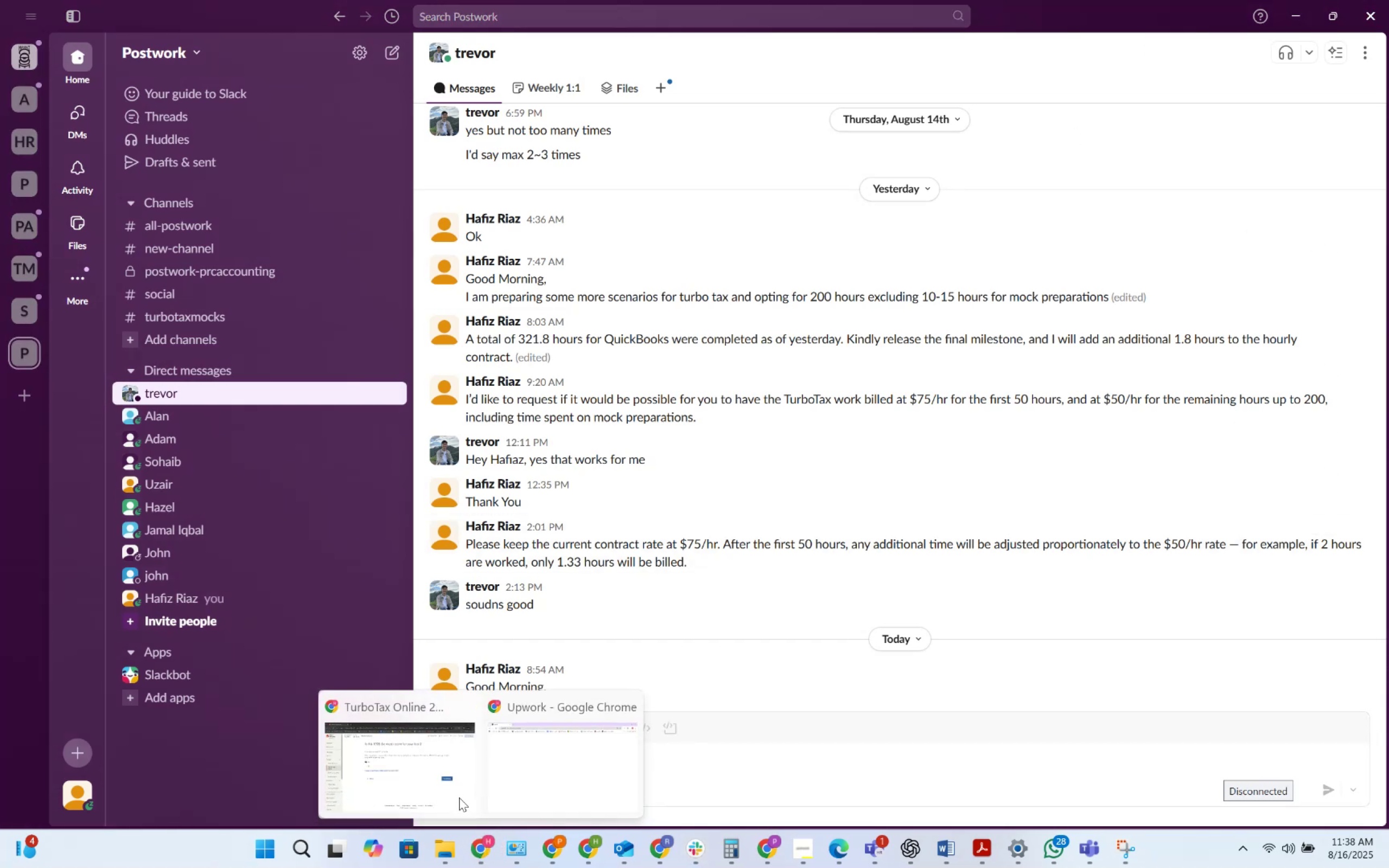 
left_click([423, 758])
 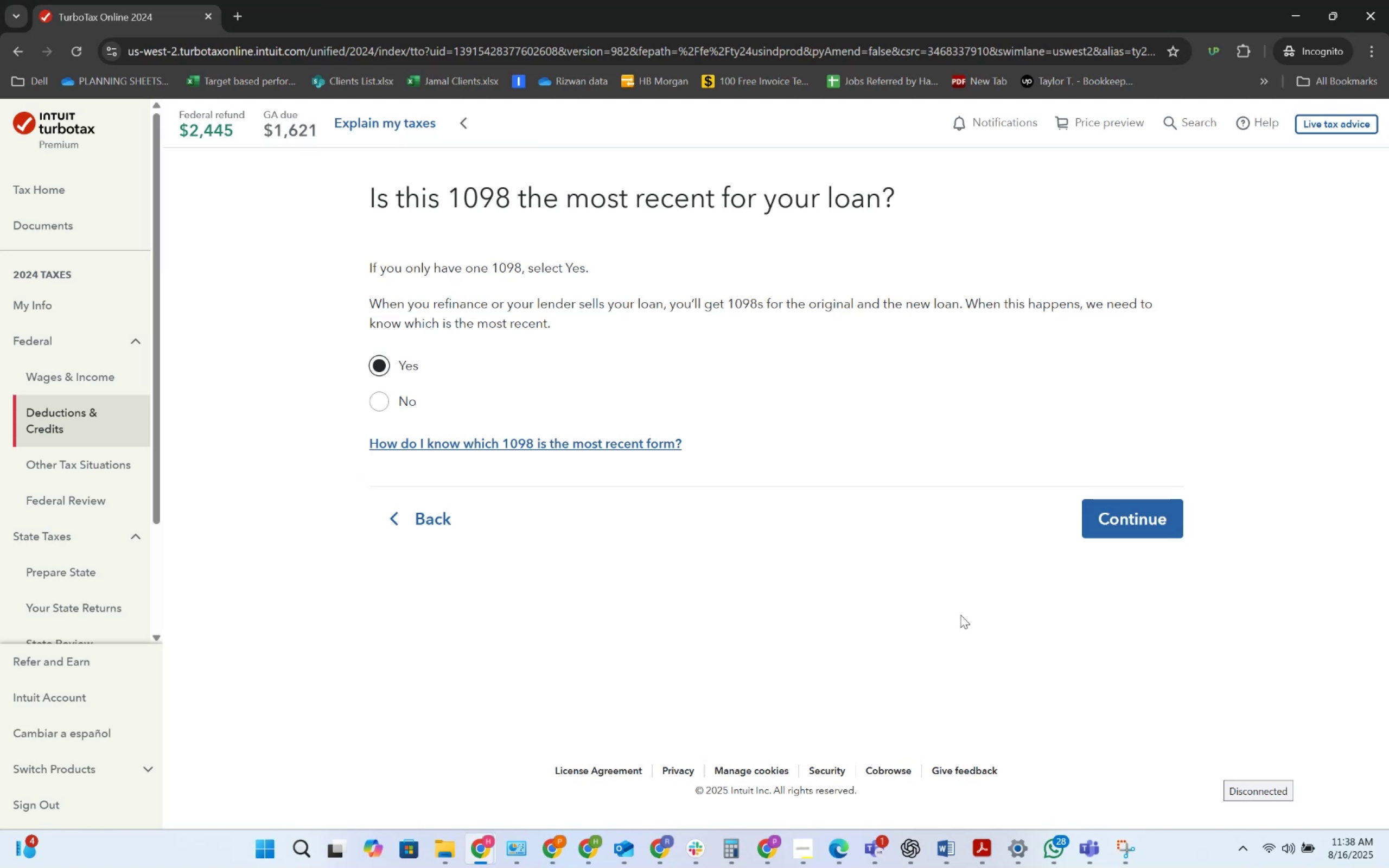 
wait(35.09)
 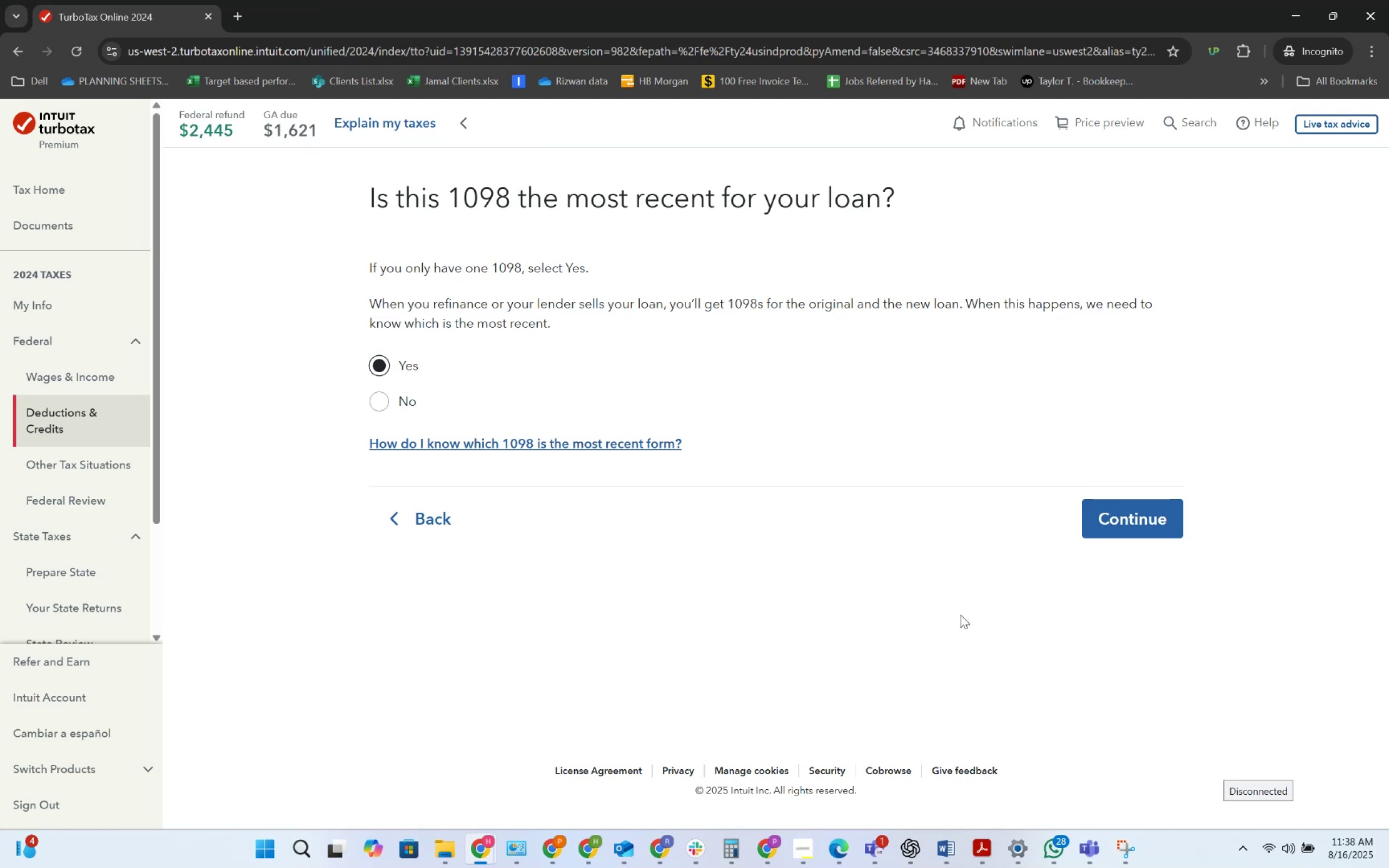 
left_click([875, 573])
 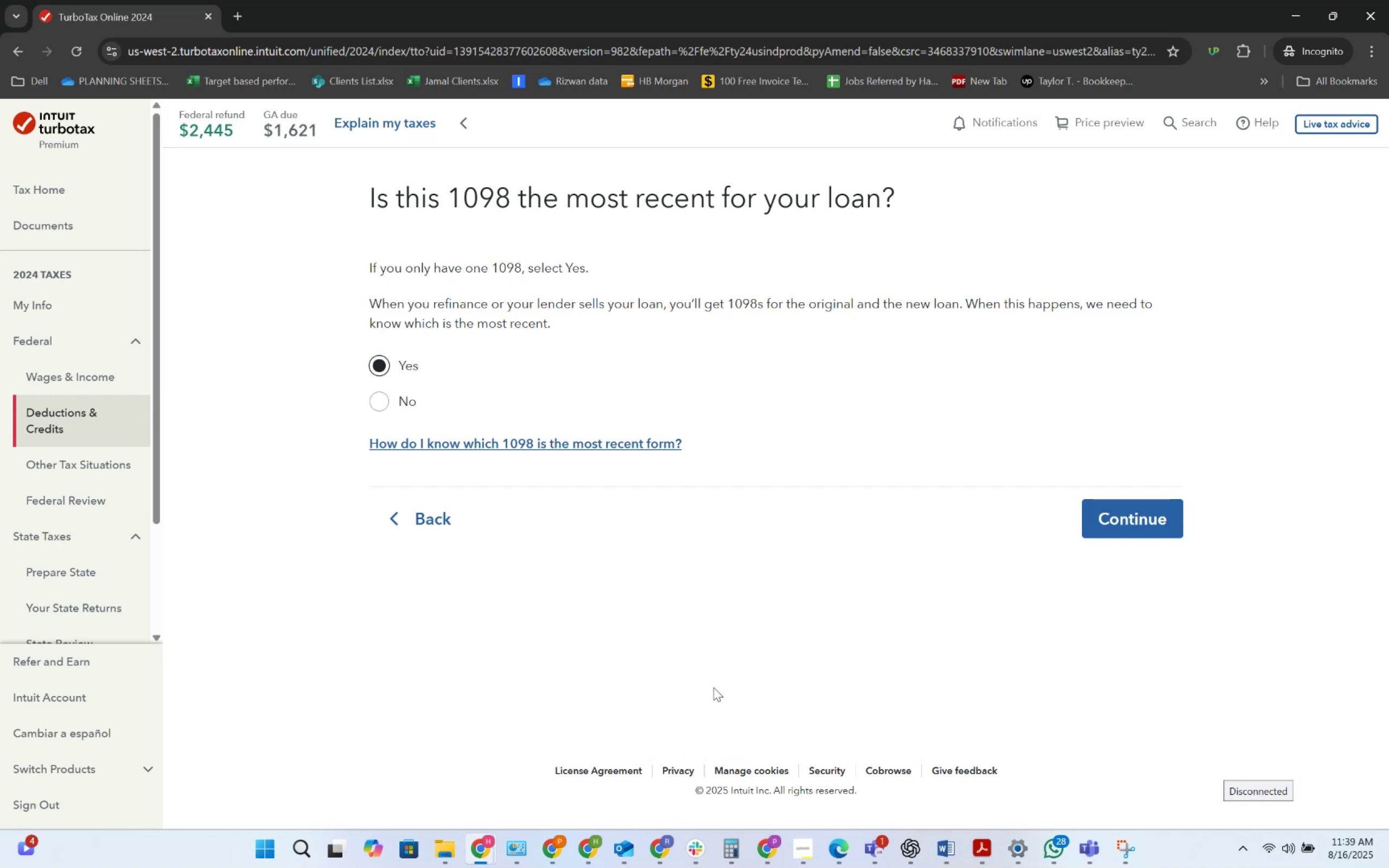 
wait(19.35)
 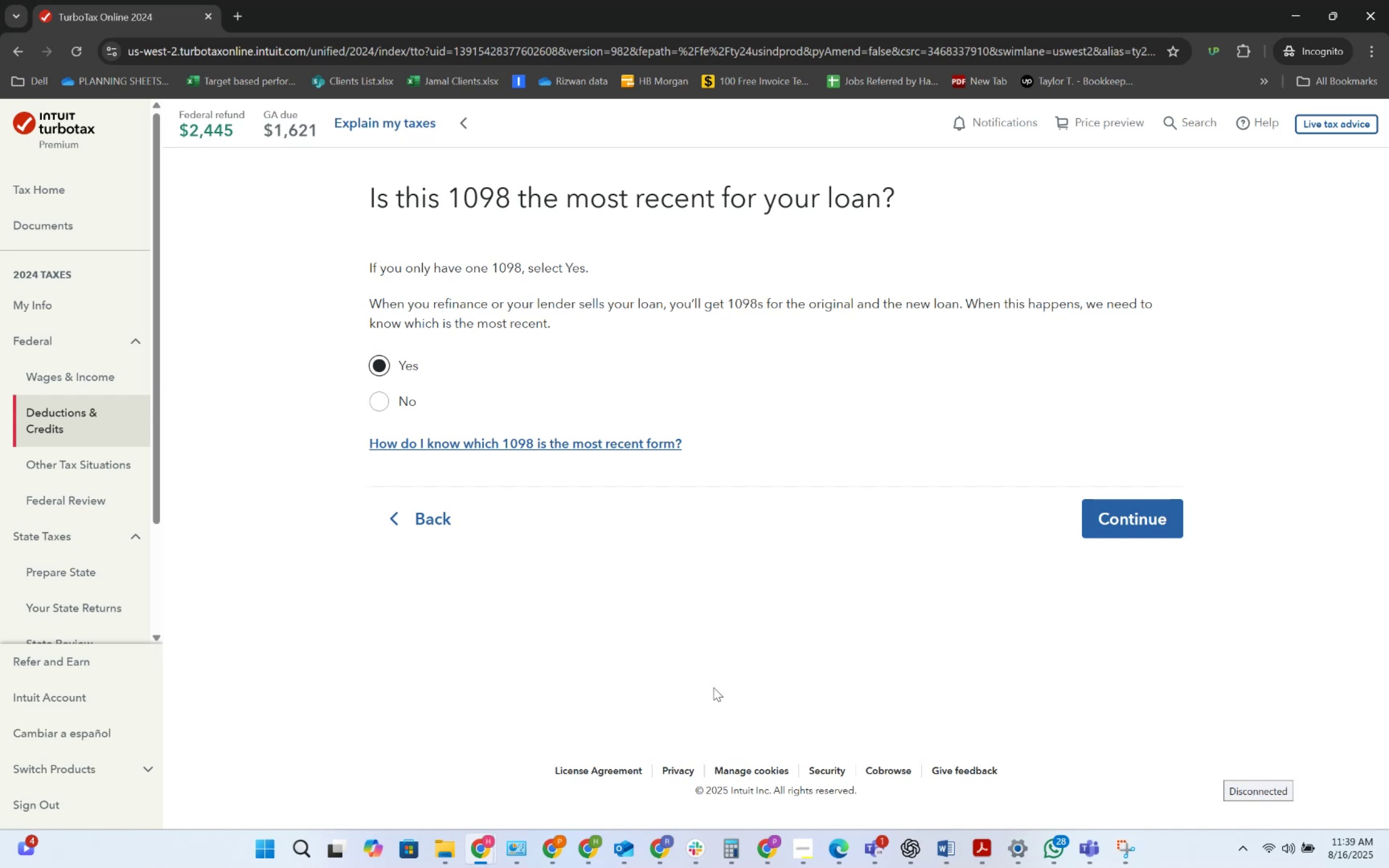 
key(Alt+AltLeft)
 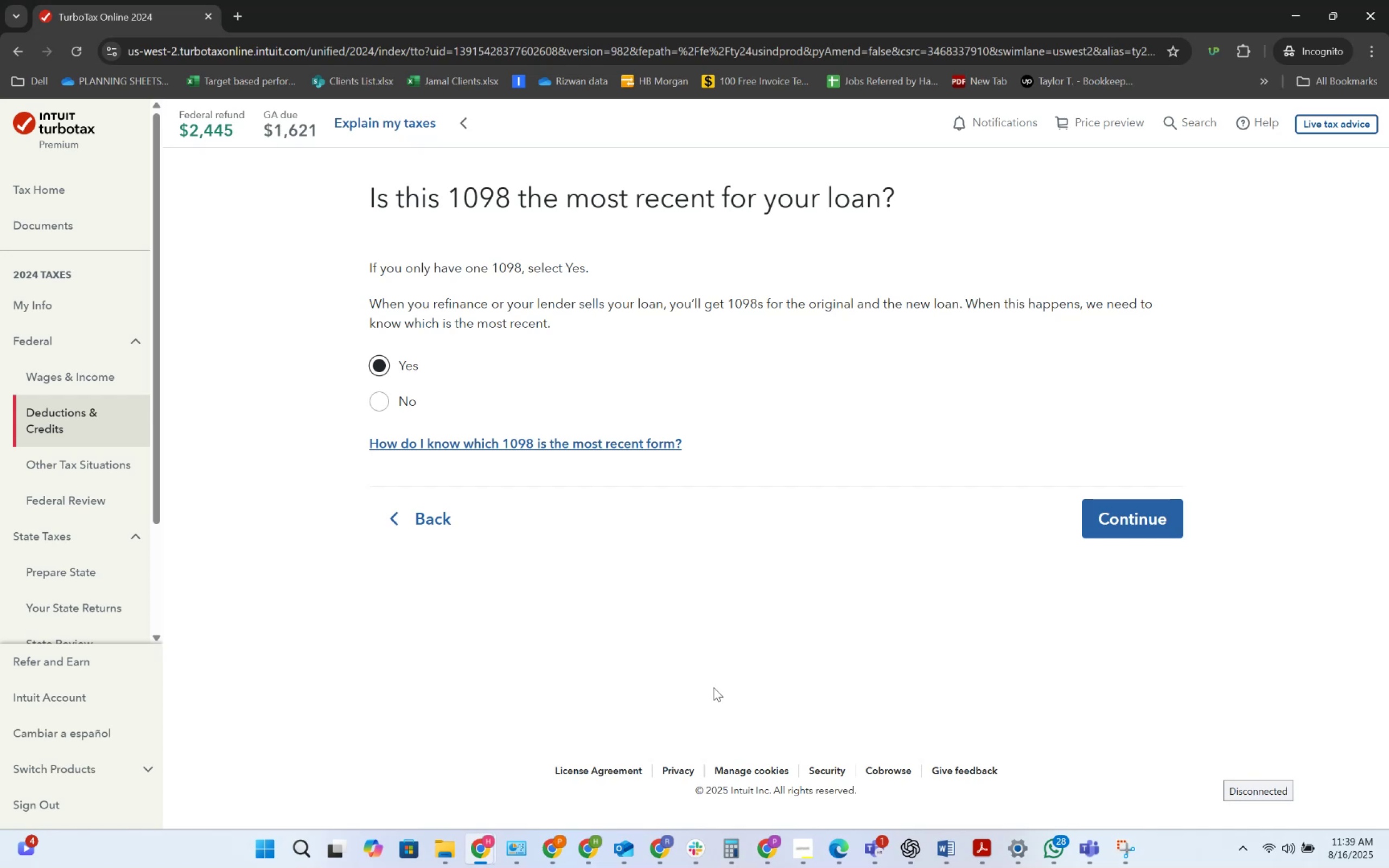 
key(Alt+Tab)
 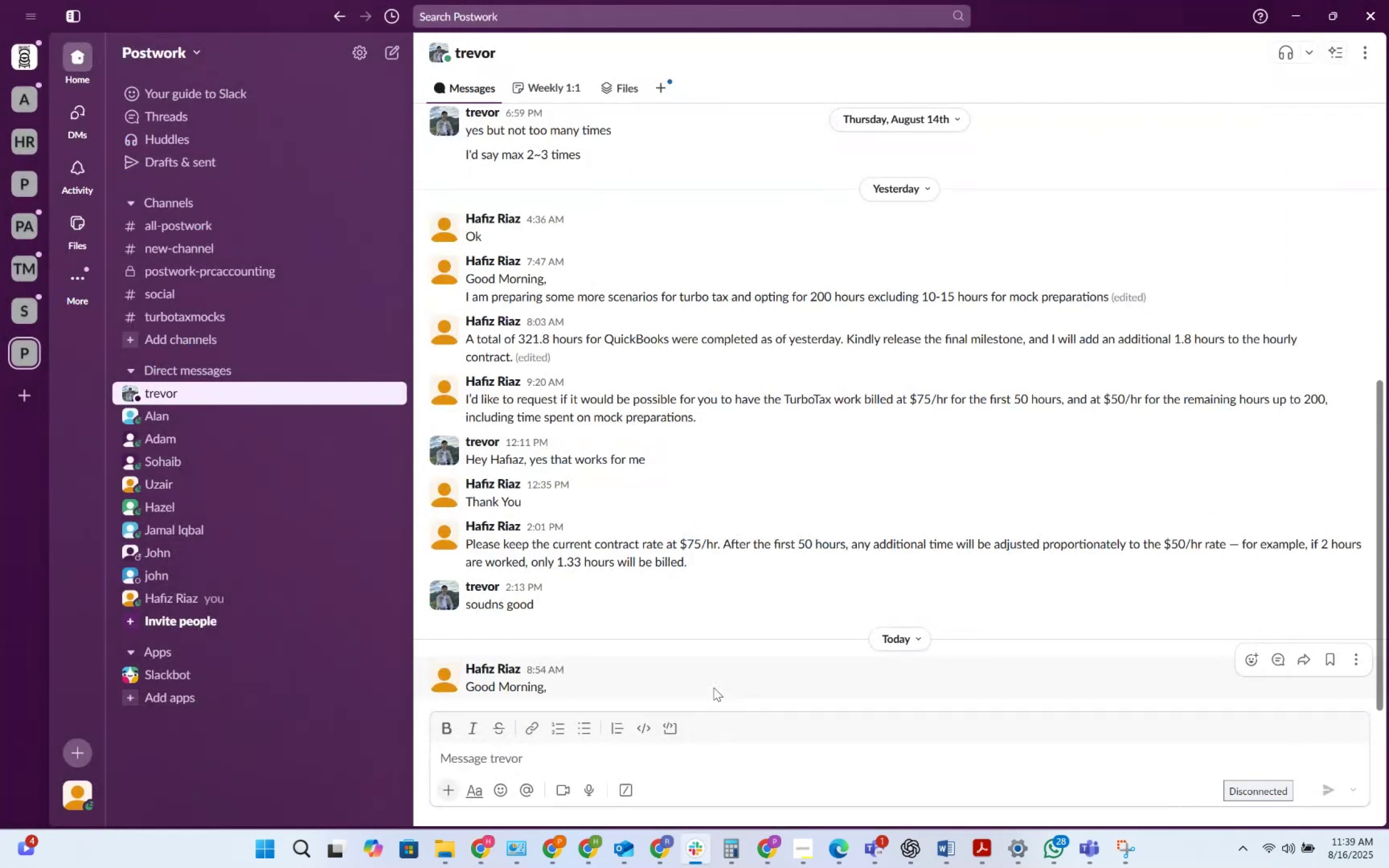 
key(Alt+Tab)
 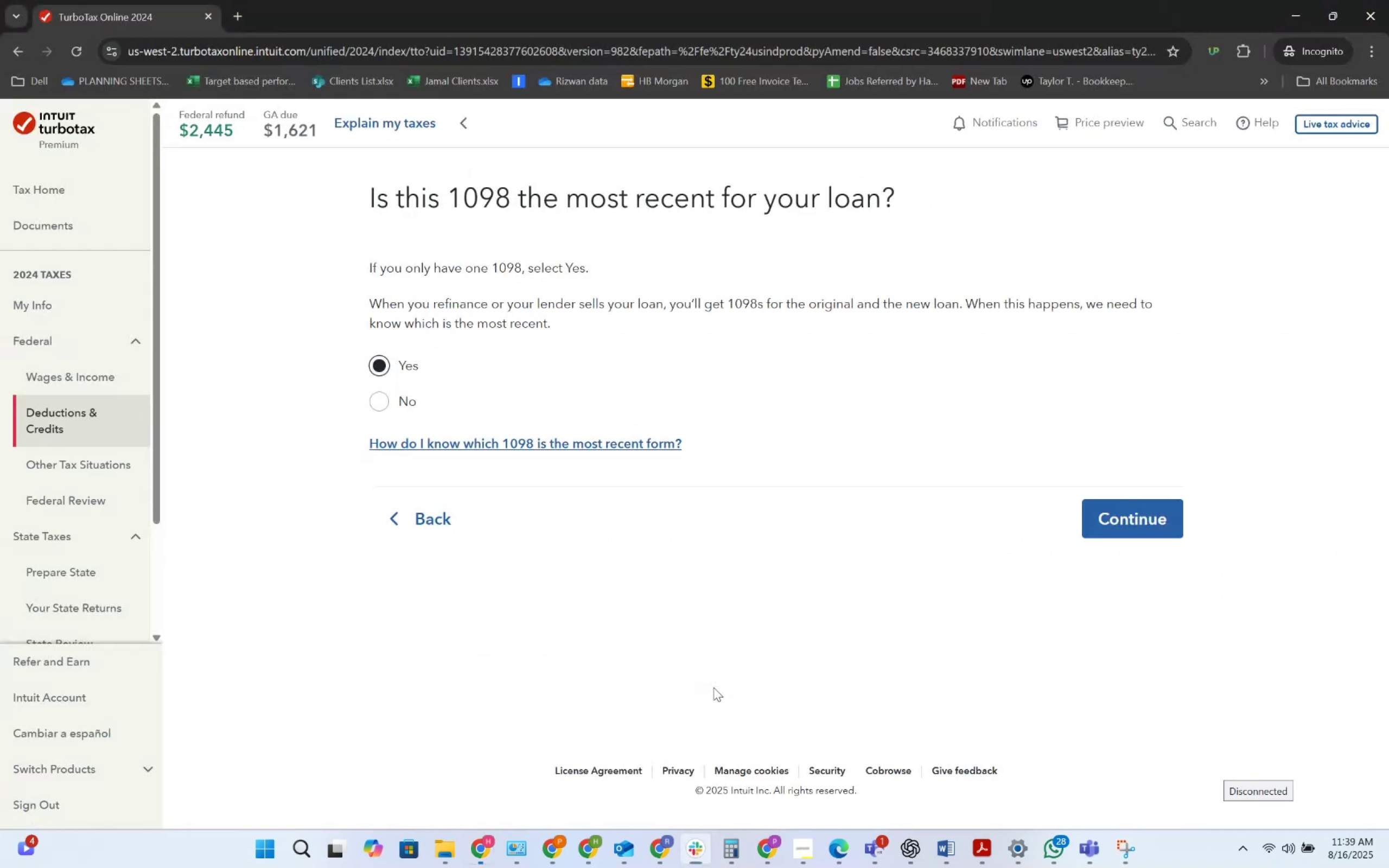 
key(Alt+AltLeft)
 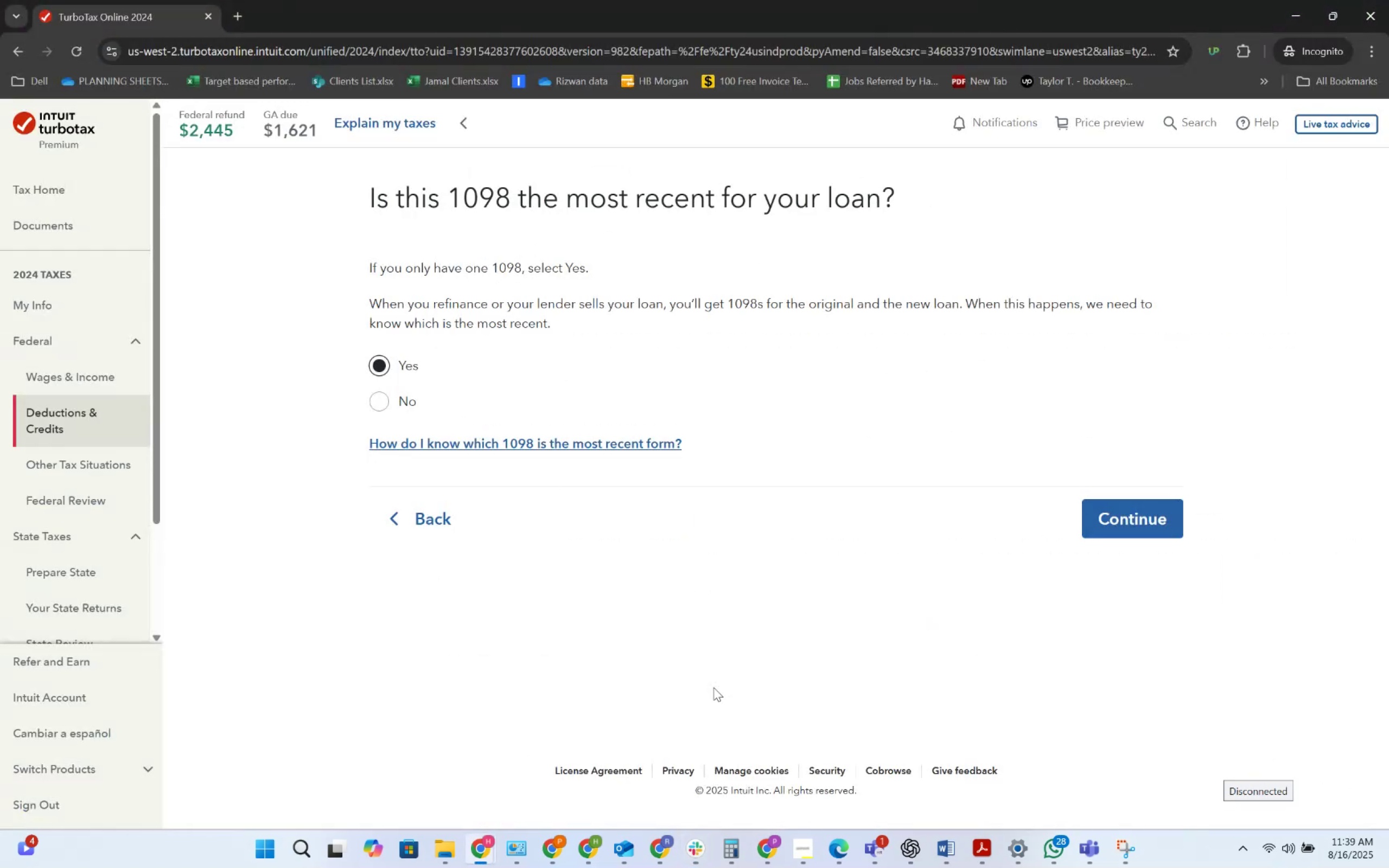 
key(Alt+Tab)
 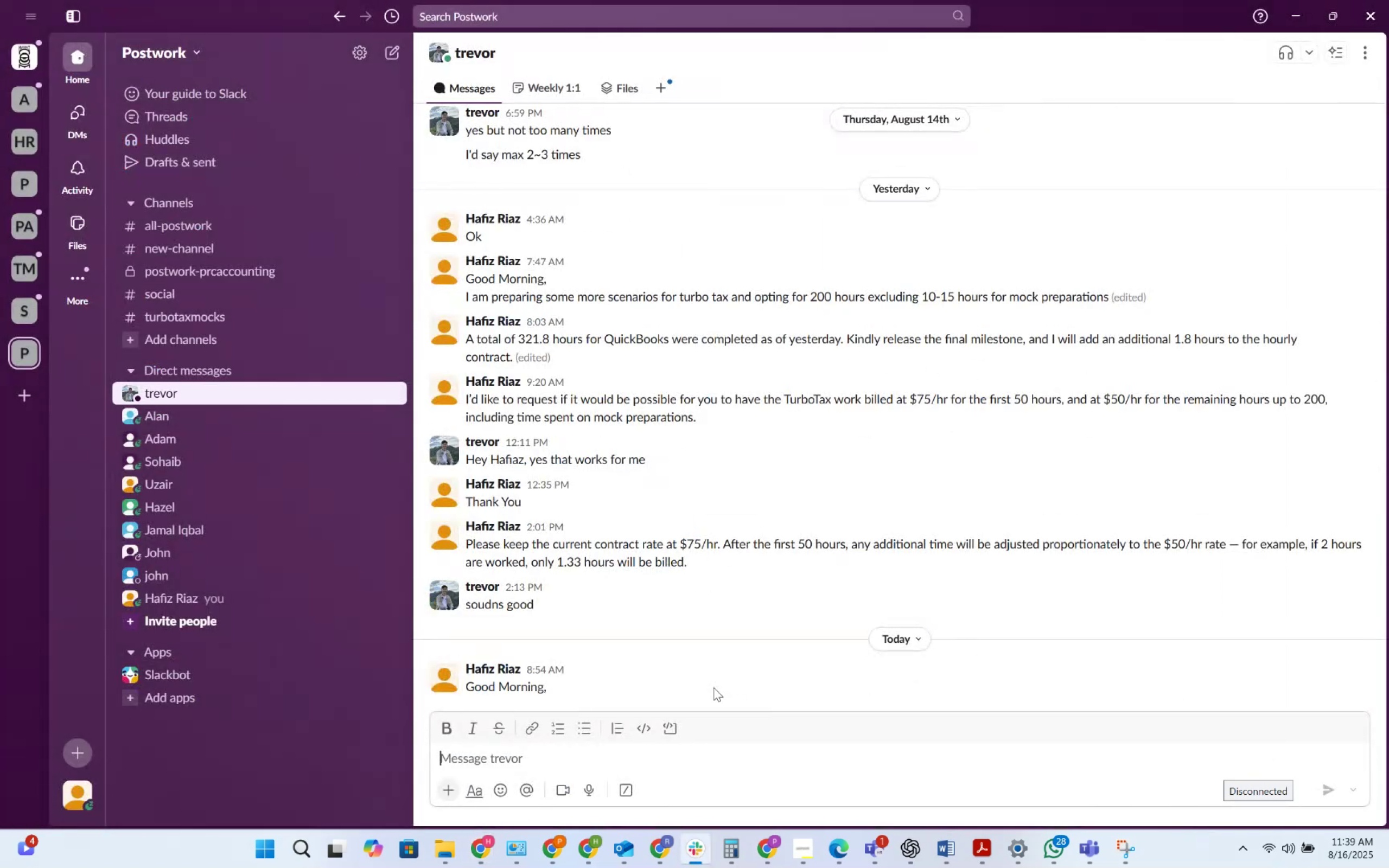 
key(Alt+AltLeft)
 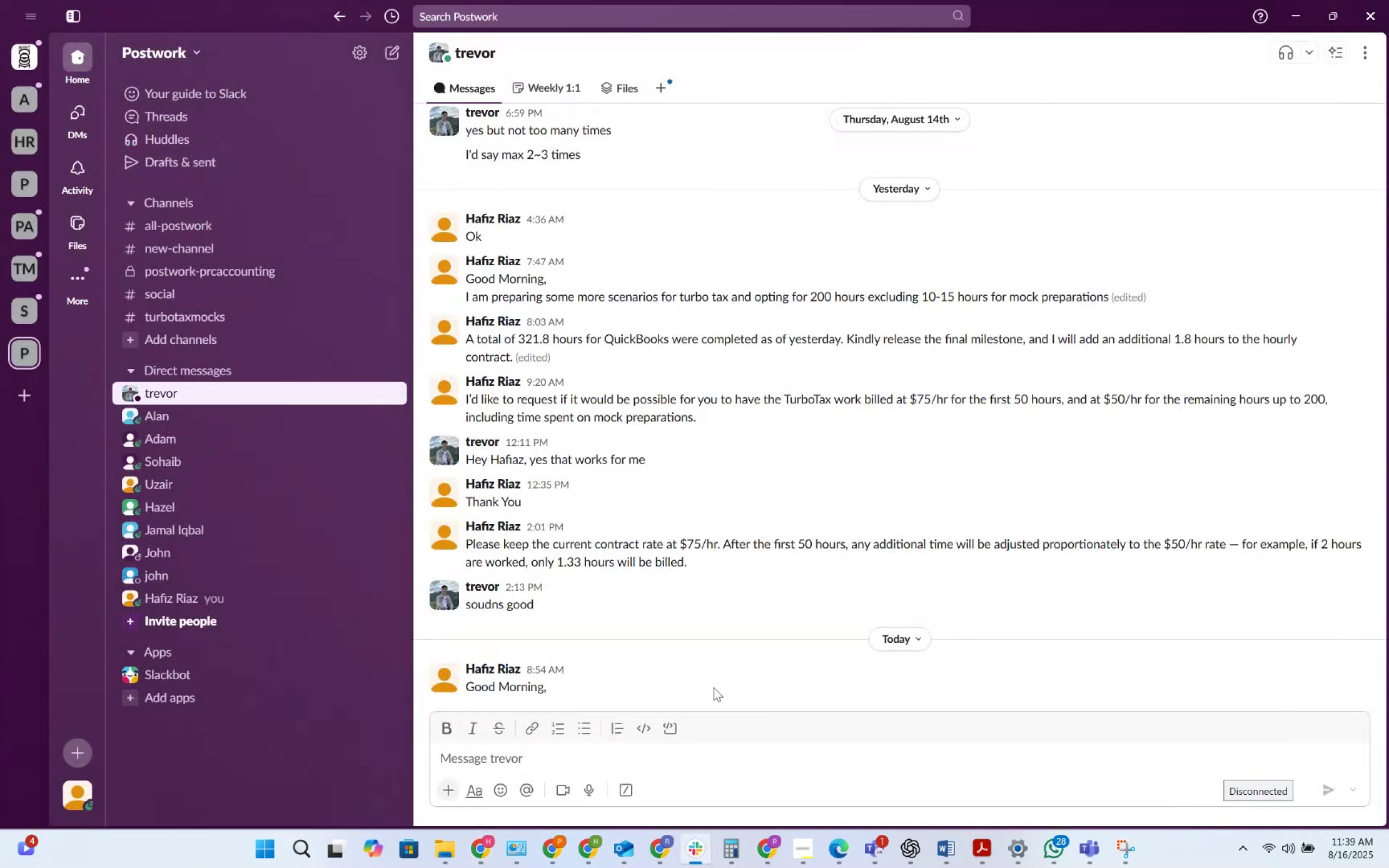 
key(Alt+Tab)
 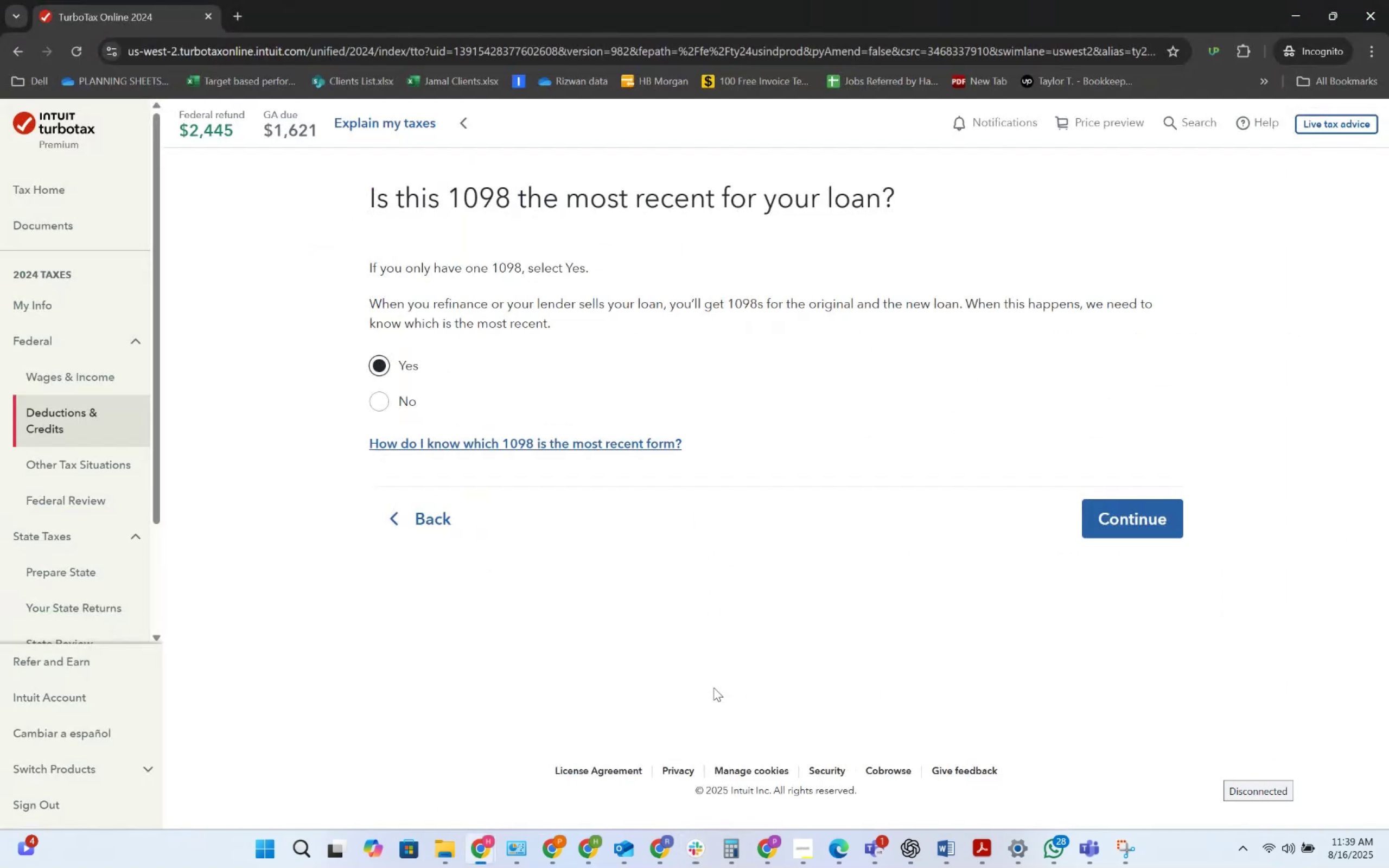 
key(Alt+AltLeft)
 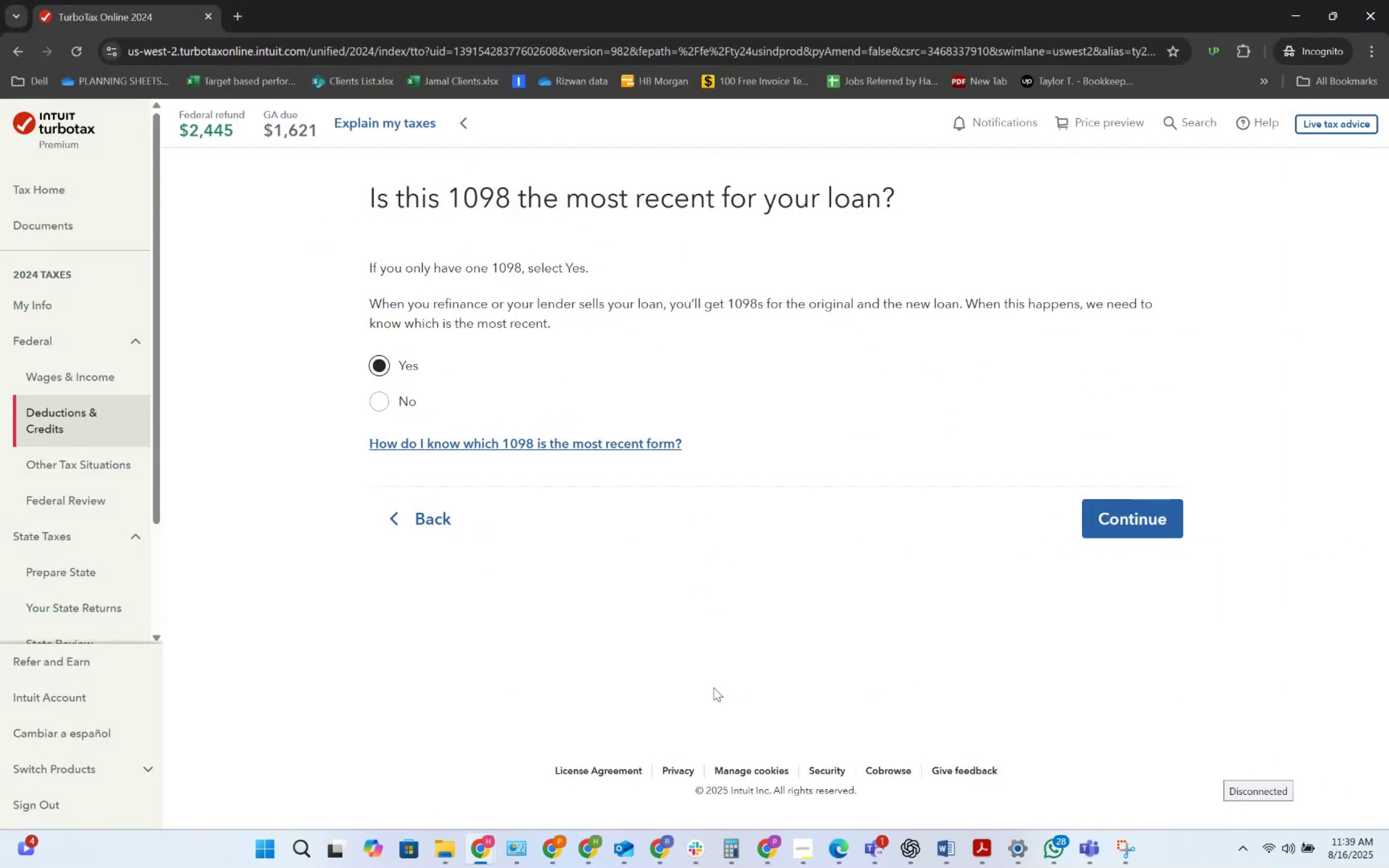 
key(Alt+Tab)
 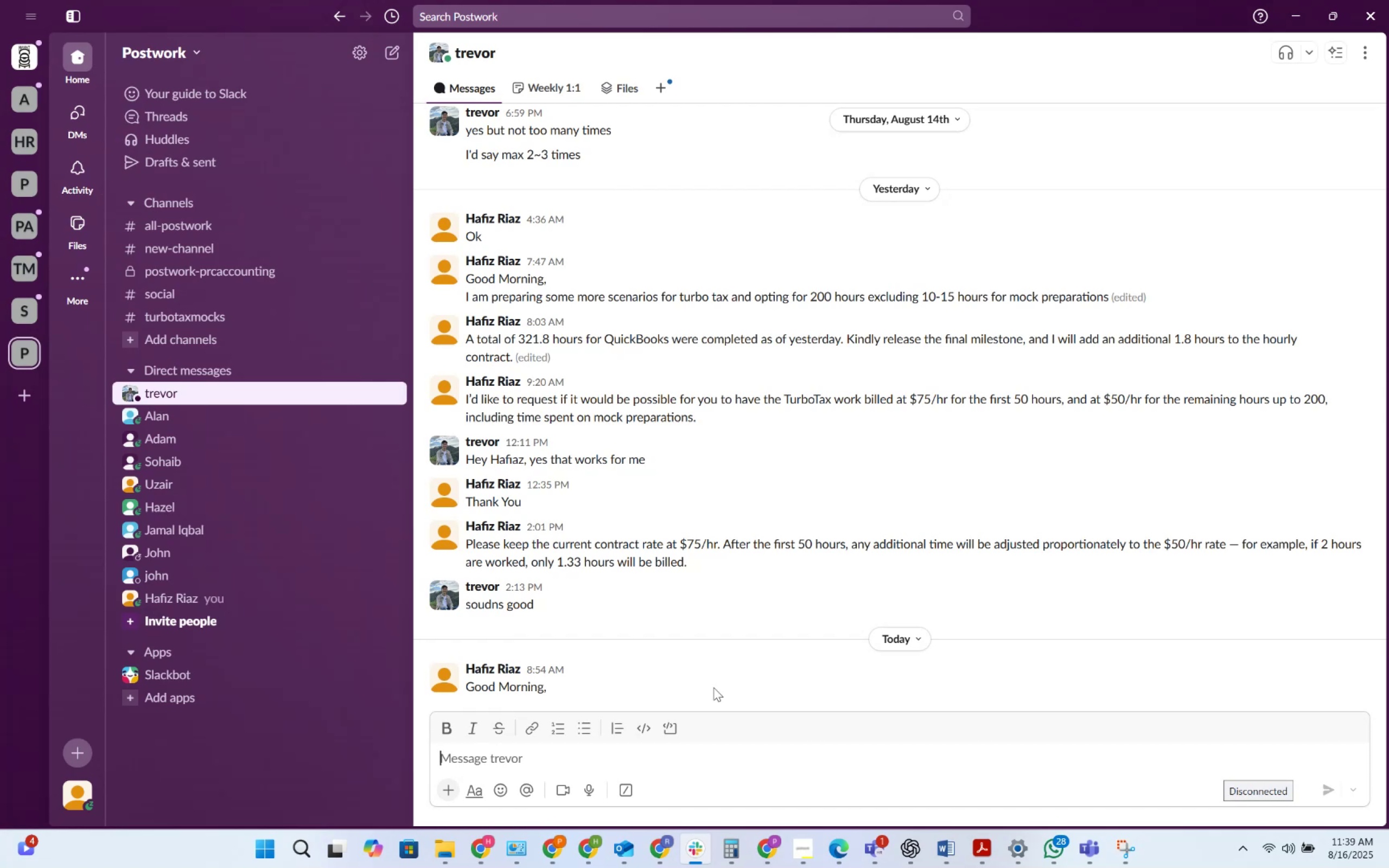 
wait(6.62)
 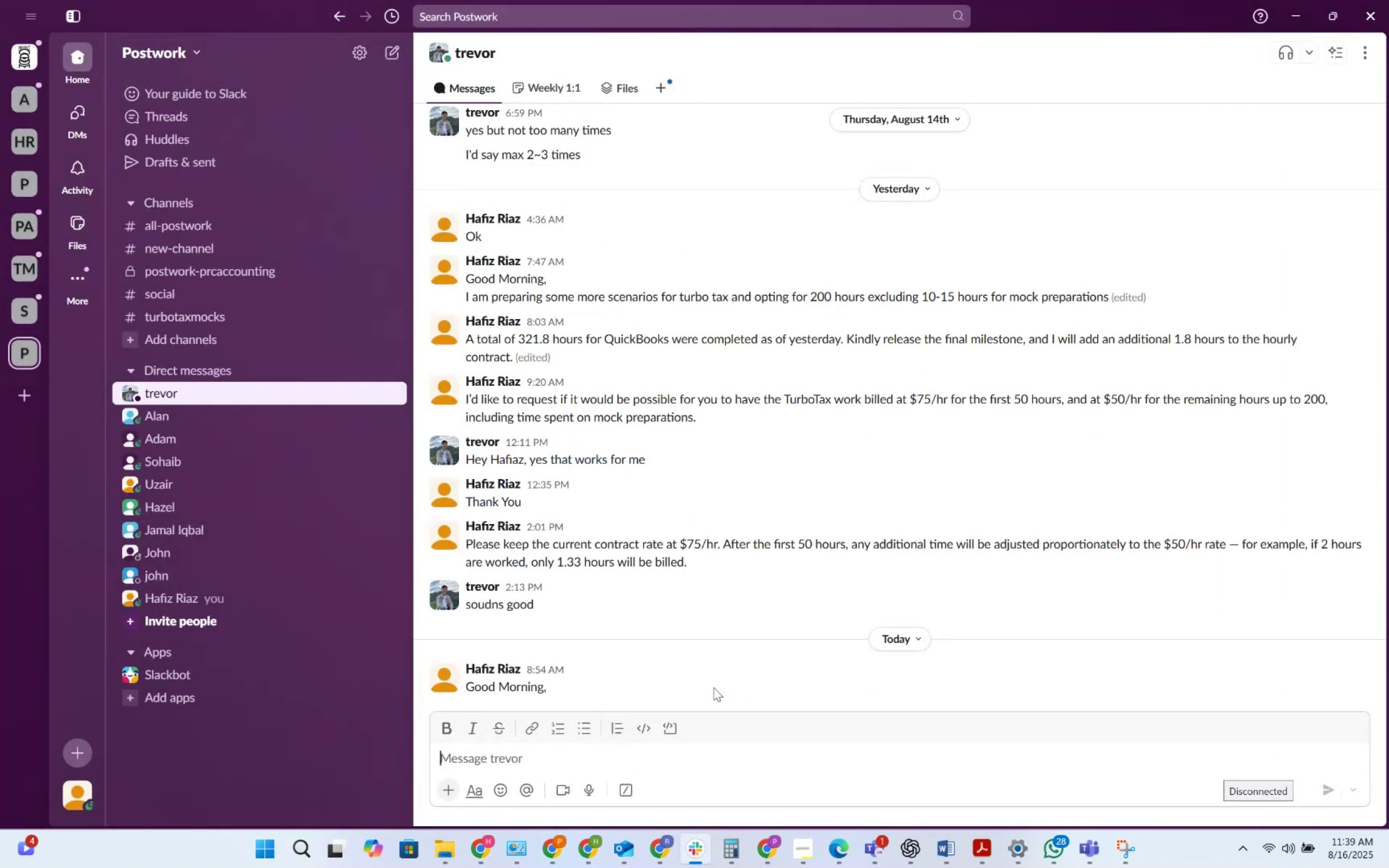 
type(Did)
key(Backspace)
key(Backspace)
key(Backspace)
type(Did you get a chance to release final milestone for )
 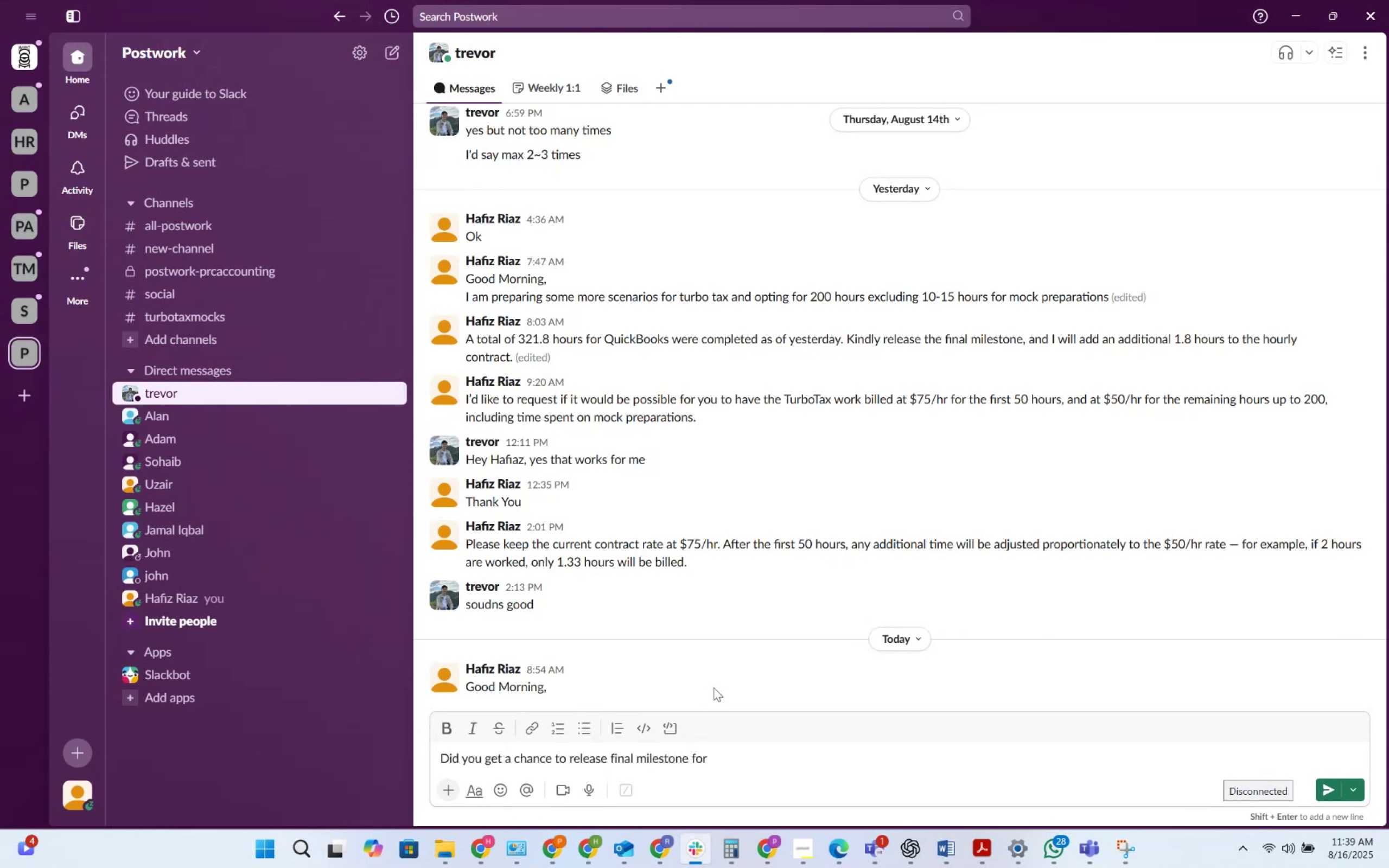 
wait(8.23)
 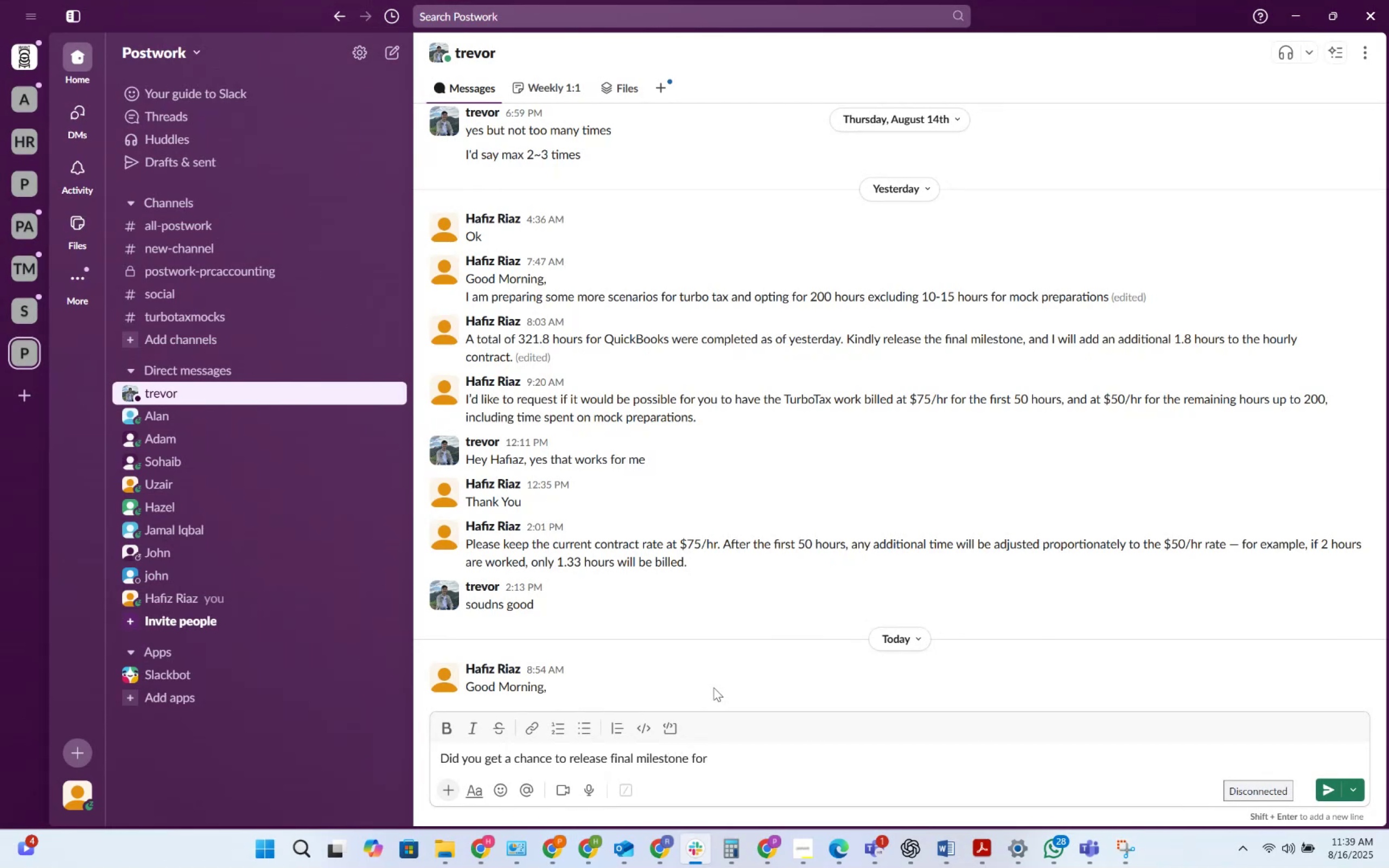 
type(Quickbooks?)
 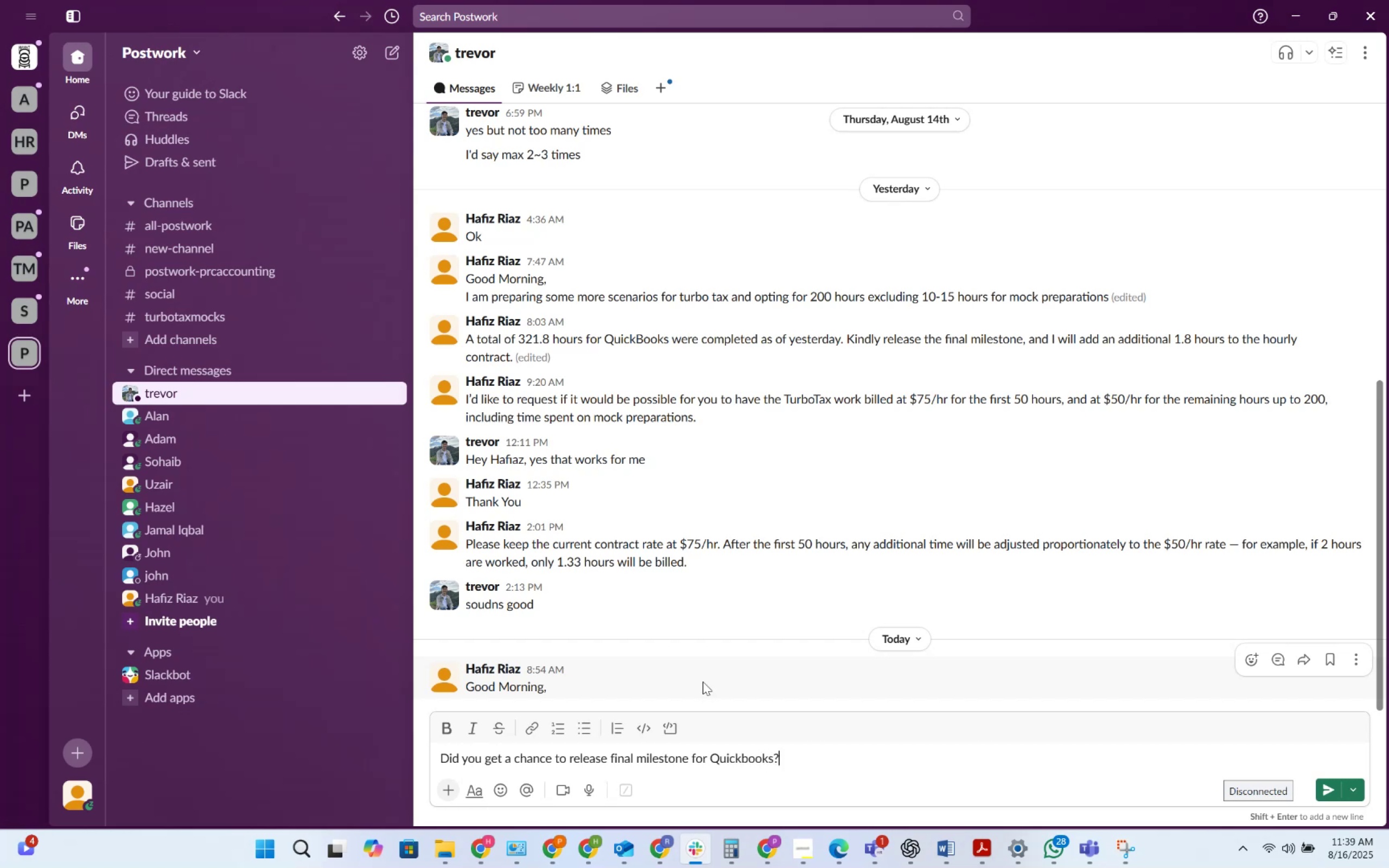 
key(Enter)
 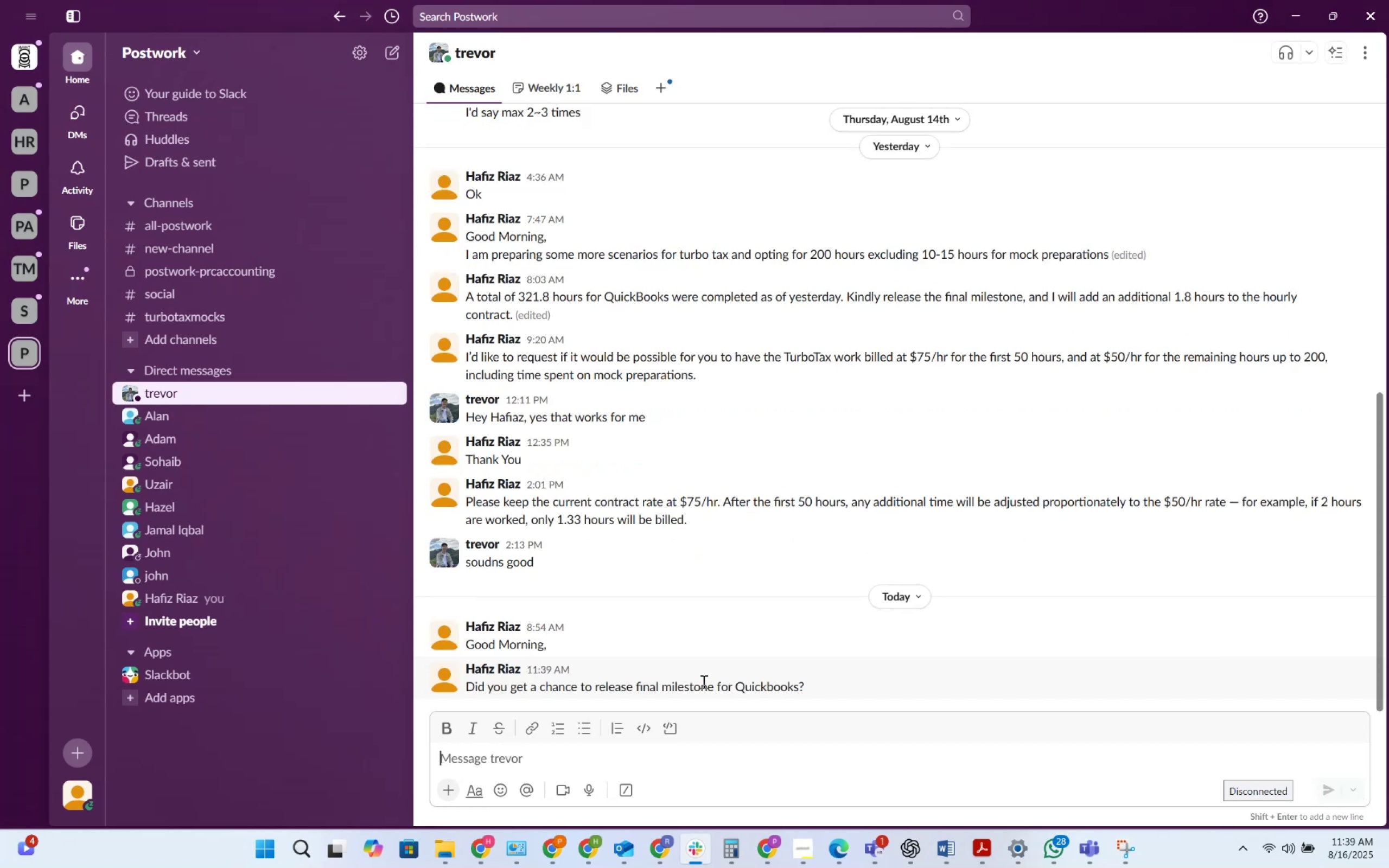 
key(Alt+AltLeft)
 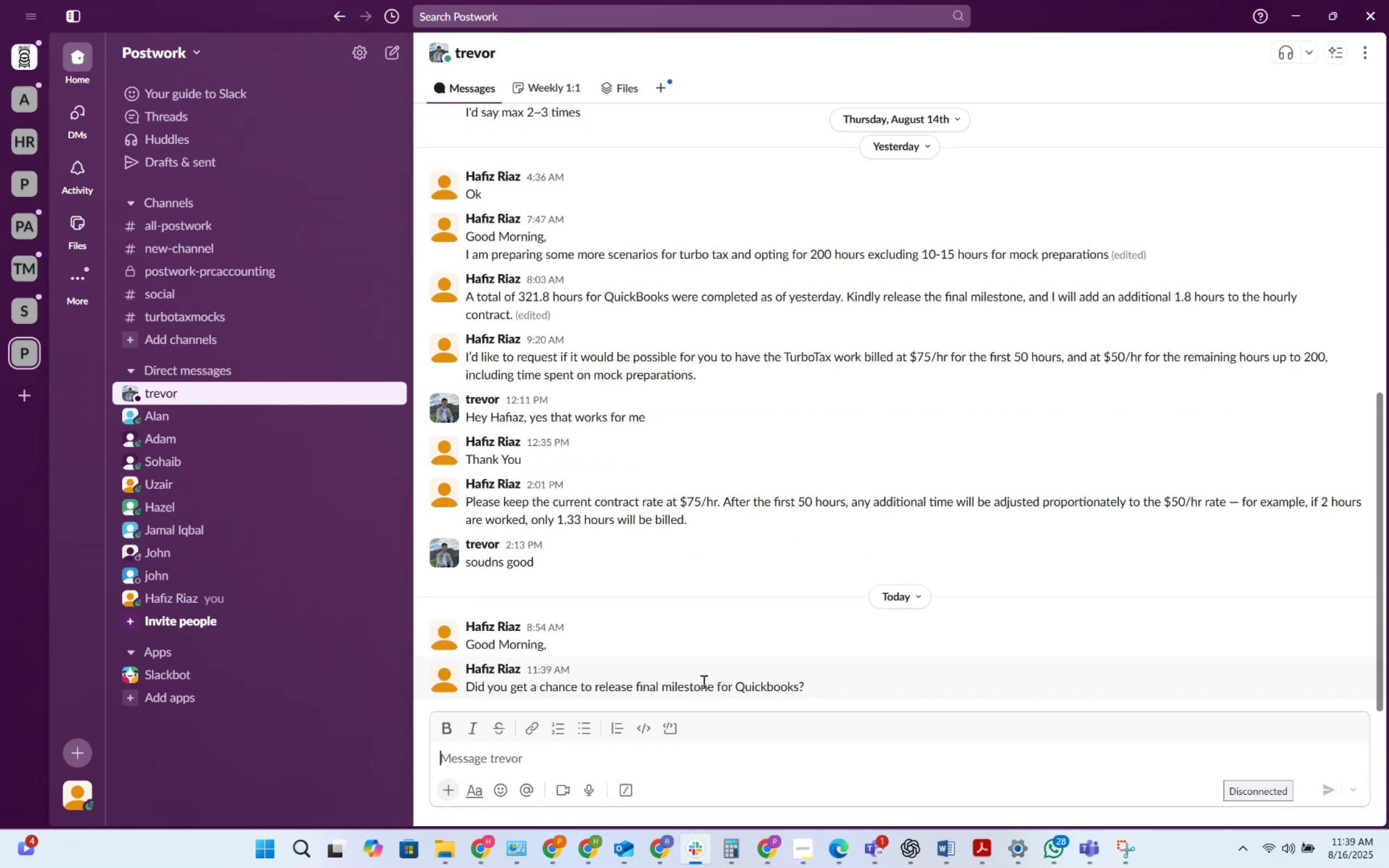 
key(Alt+Tab)
 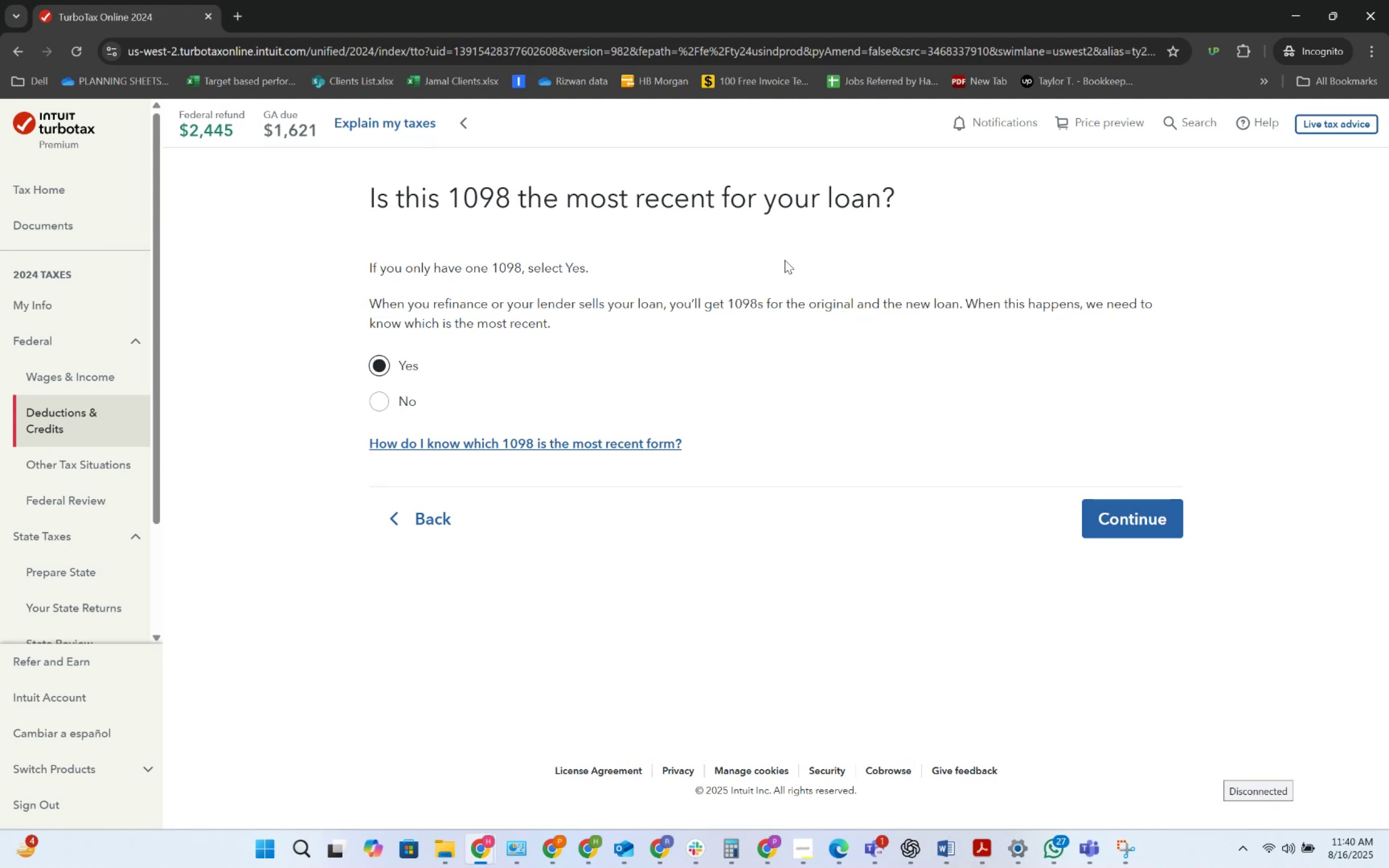 
wait(27.29)
 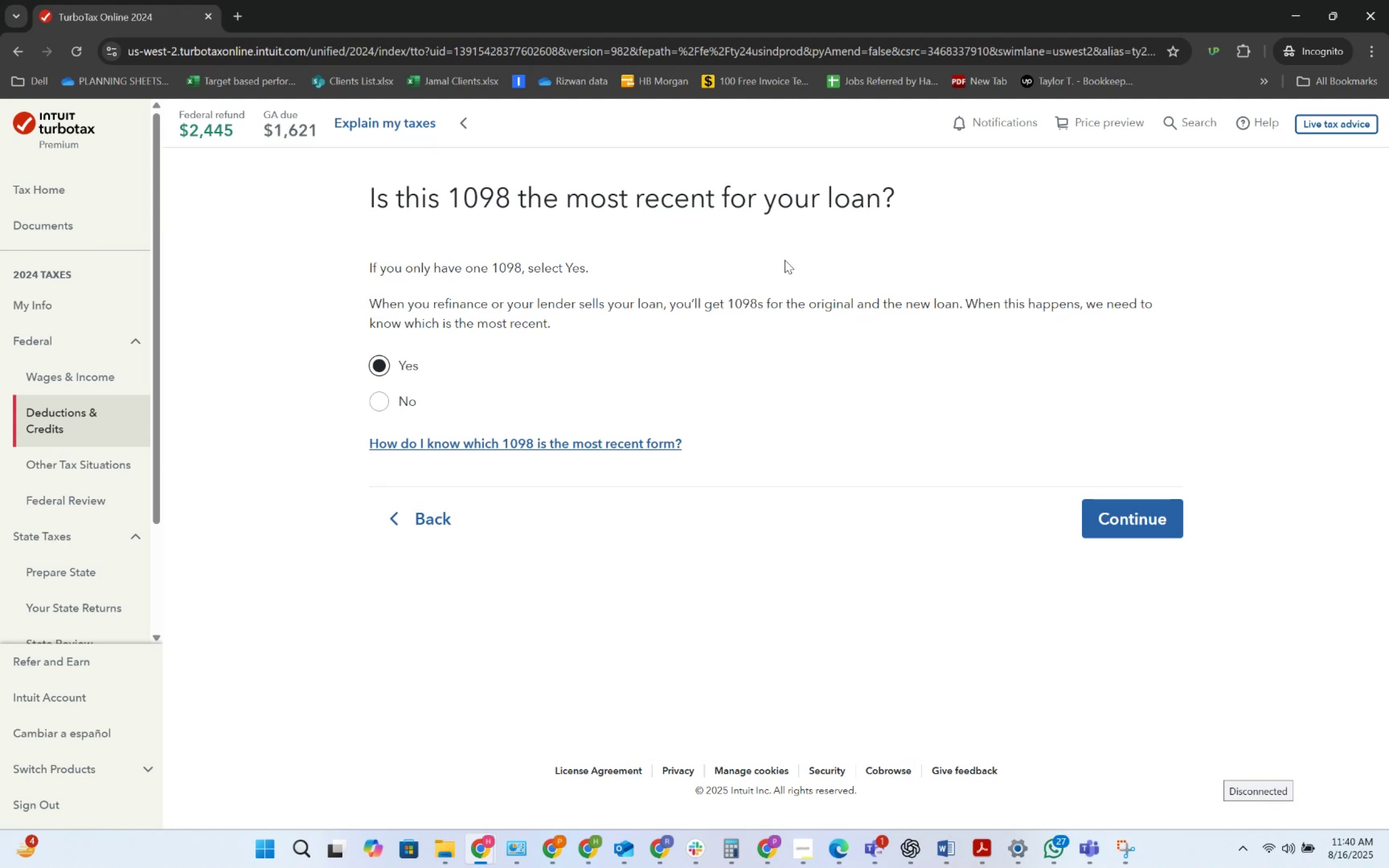 
left_click([1162, 513])
 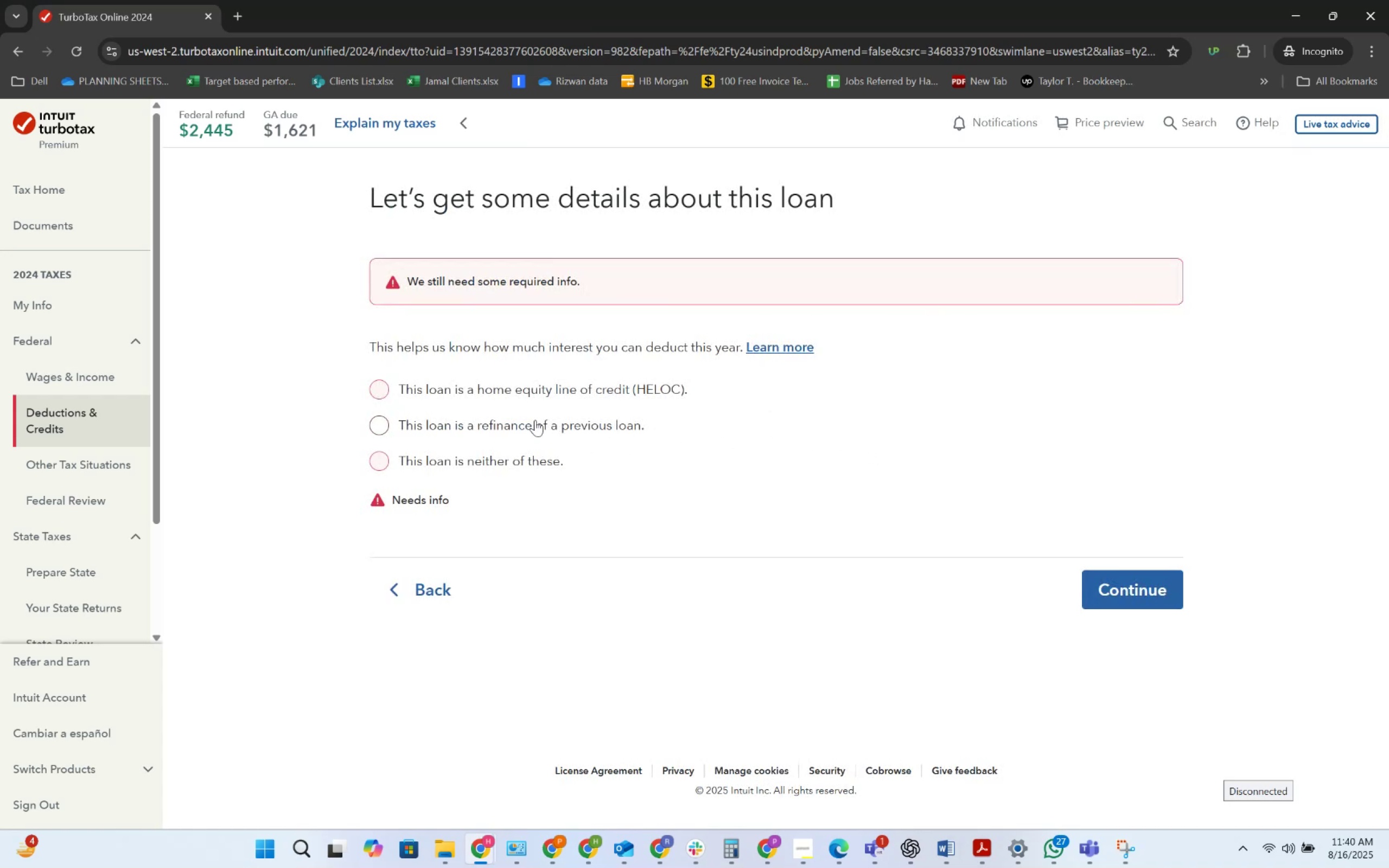 
left_click([431, 456])
 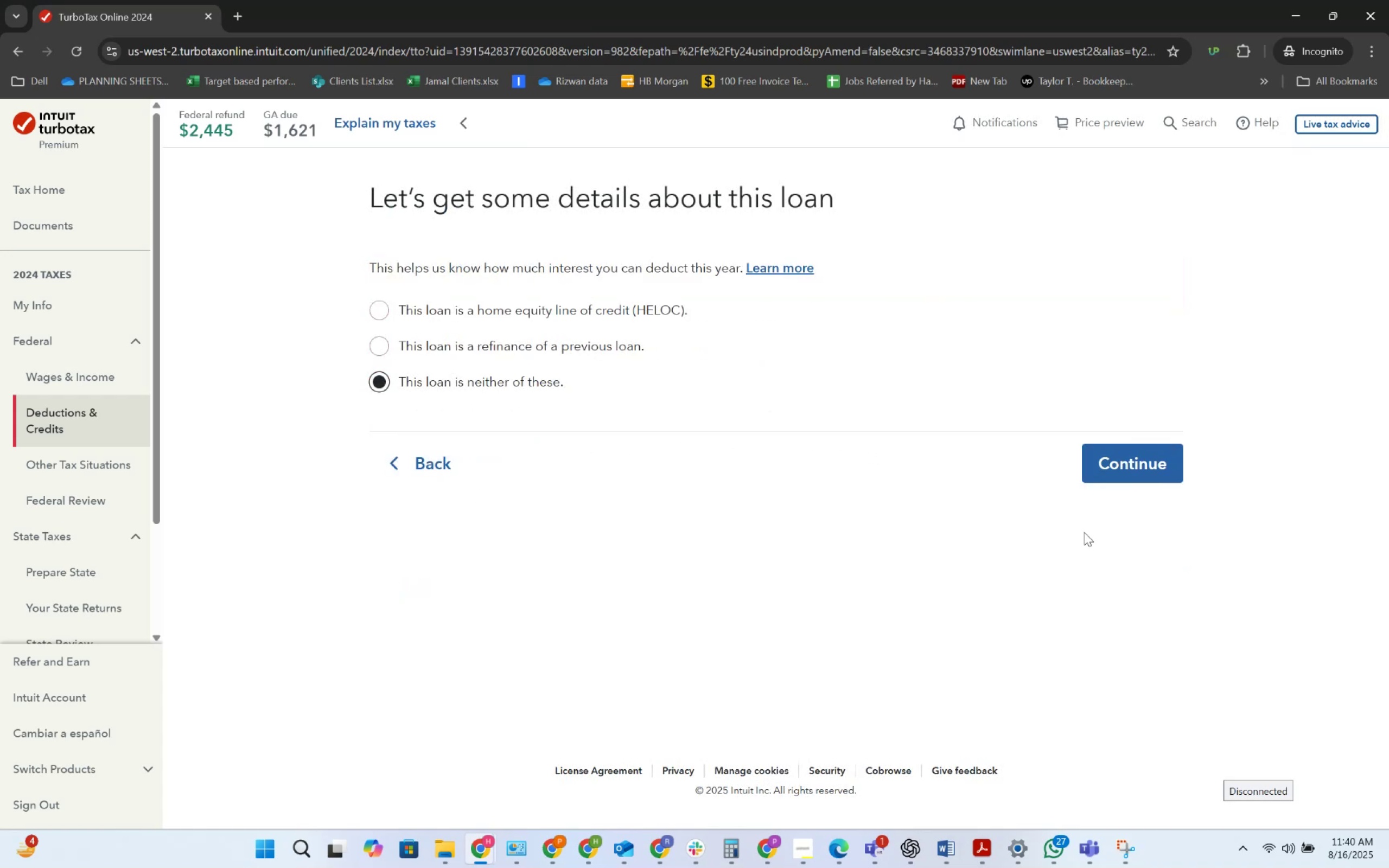 
left_click([1124, 455])
 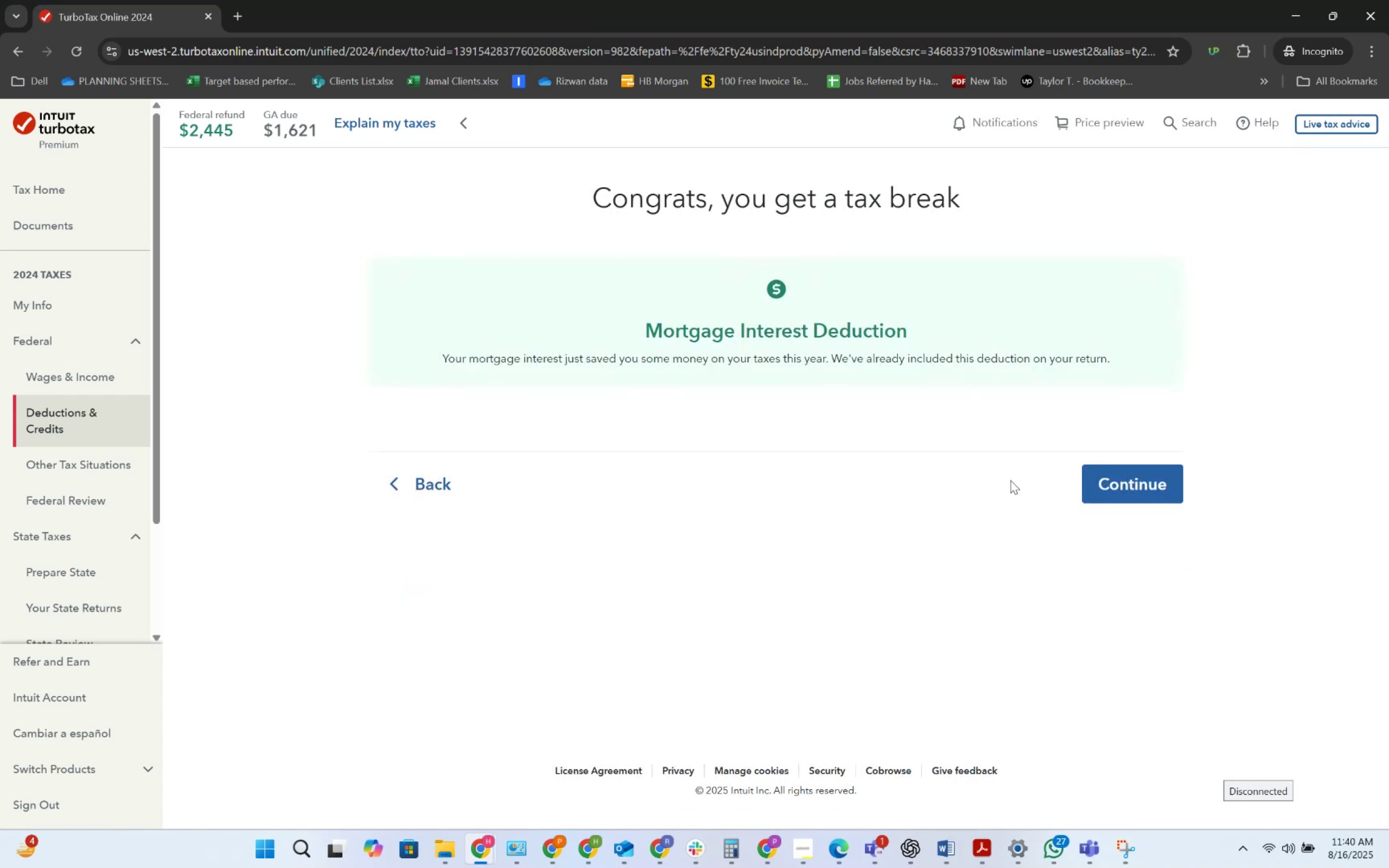 
left_click([1171, 474])
 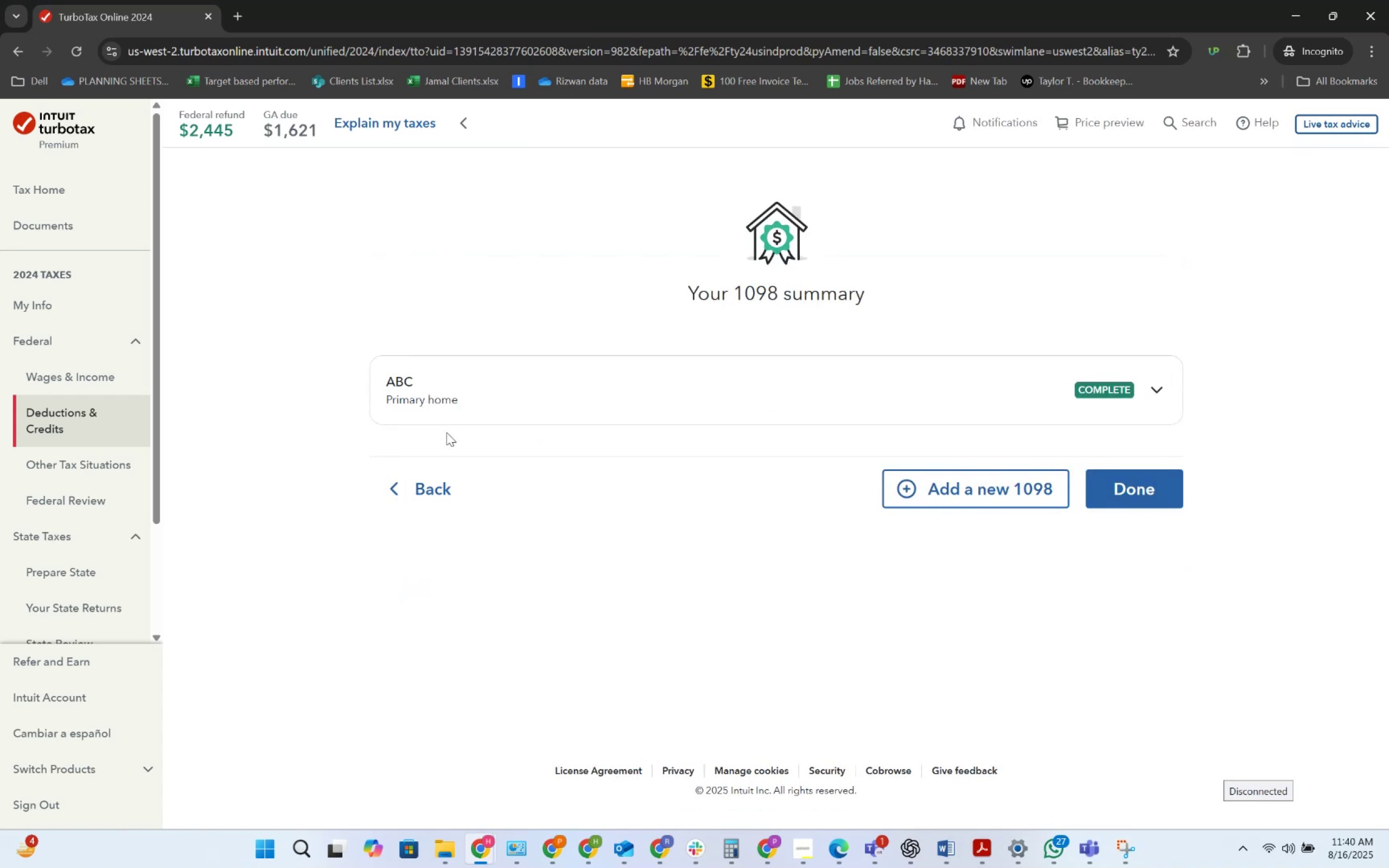 
key(Alt+AltLeft)
 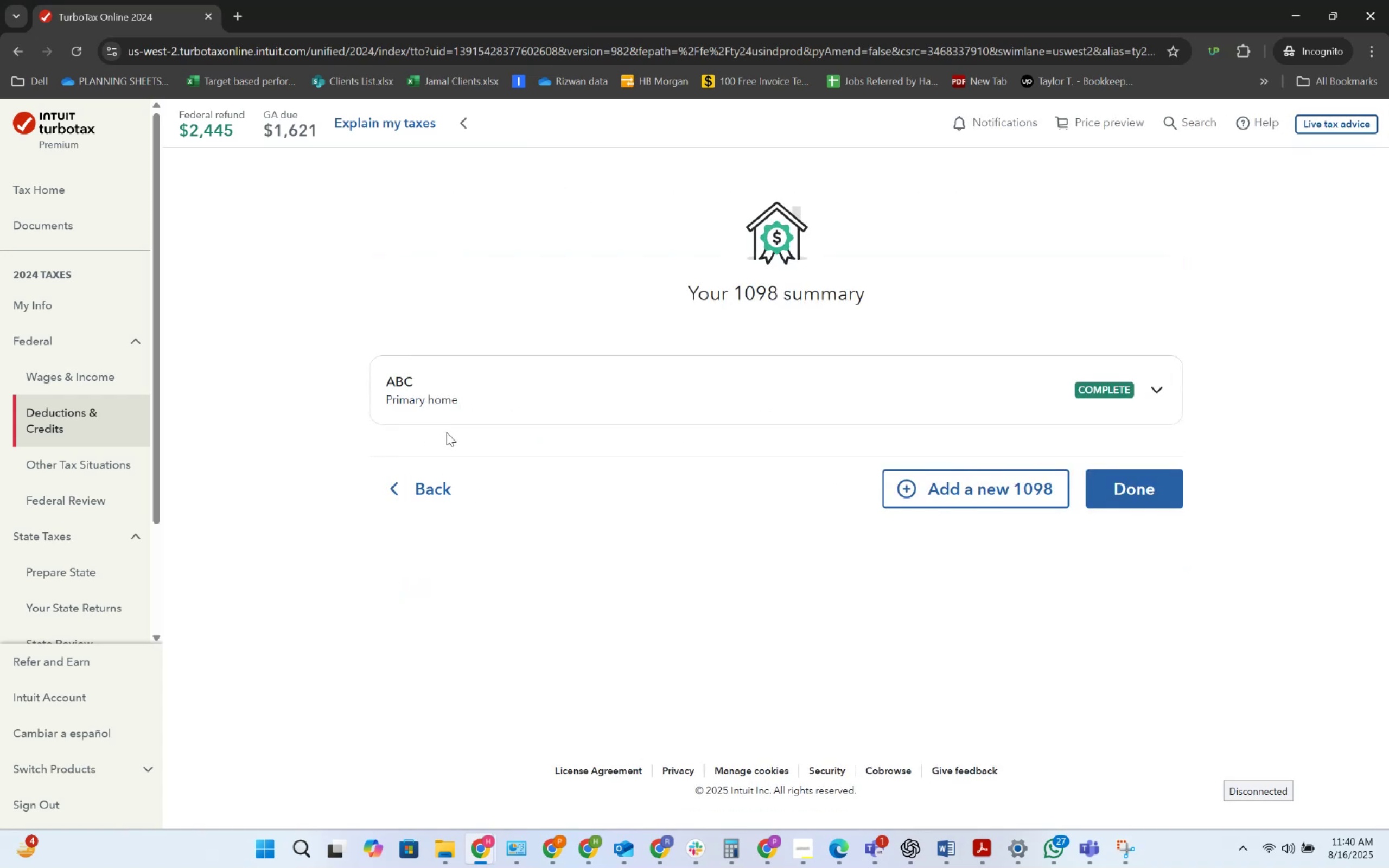 
key(Alt+Tab)
 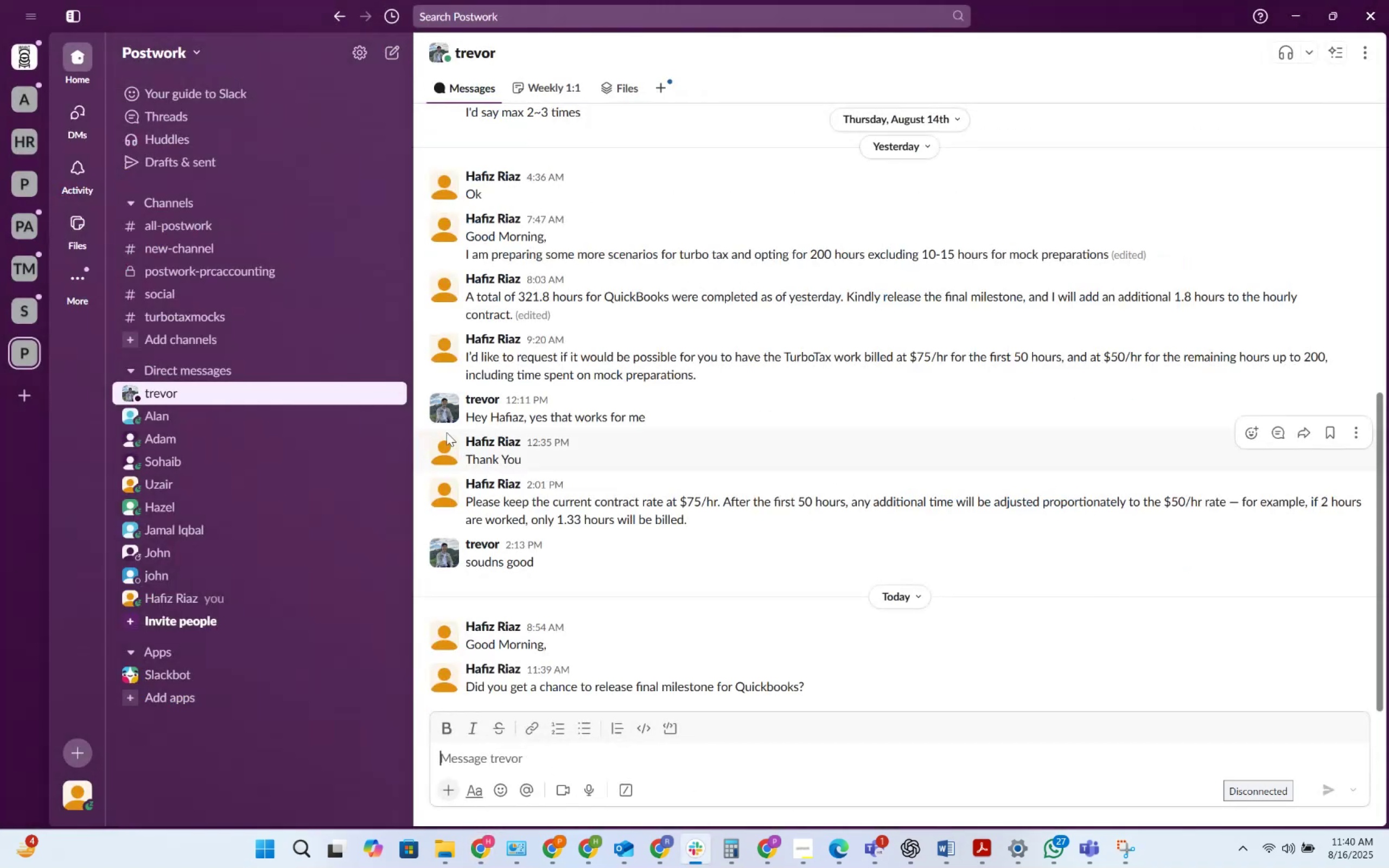 
key(Alt+AltLeft)
 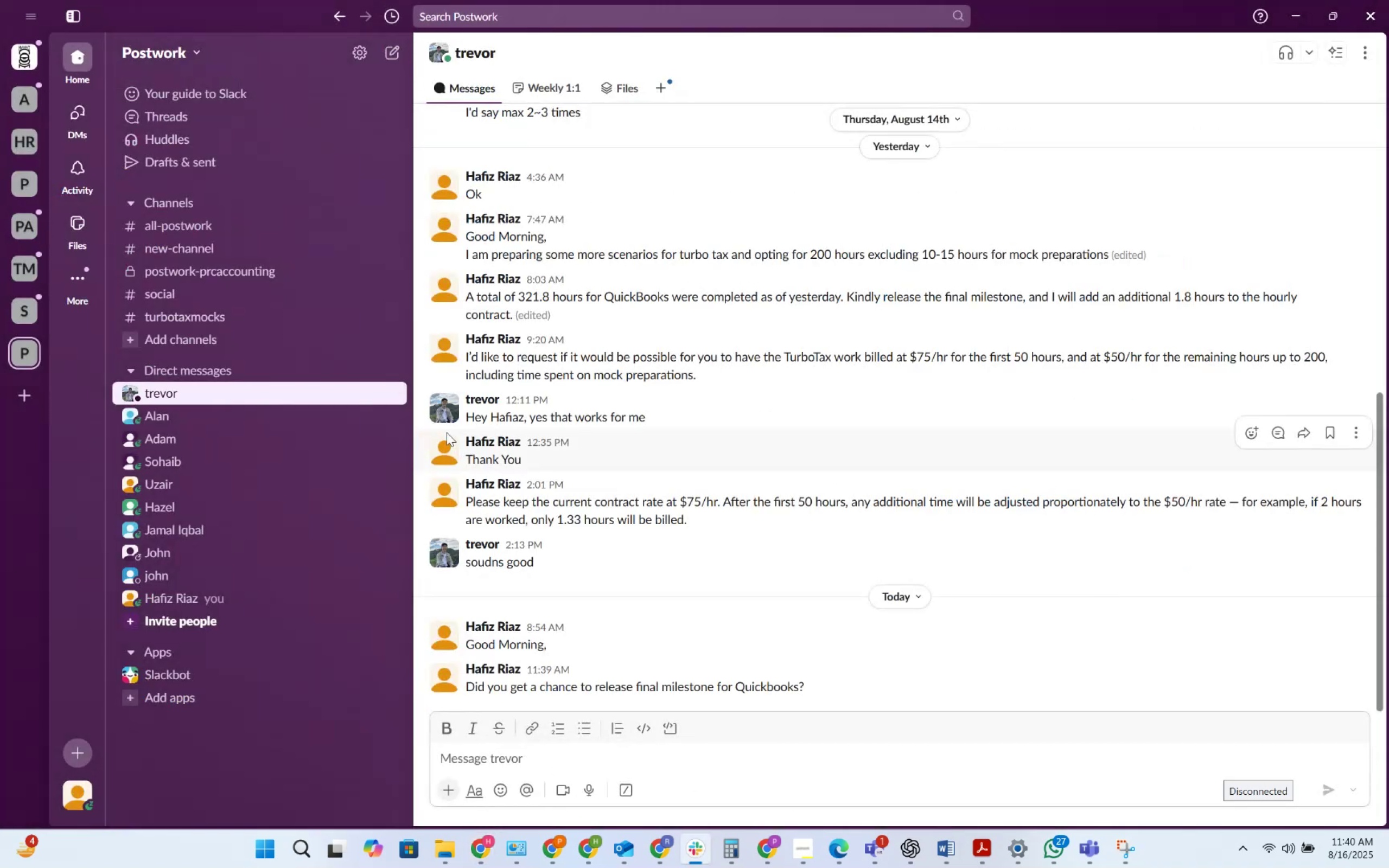 
key(Alt+Tab)
 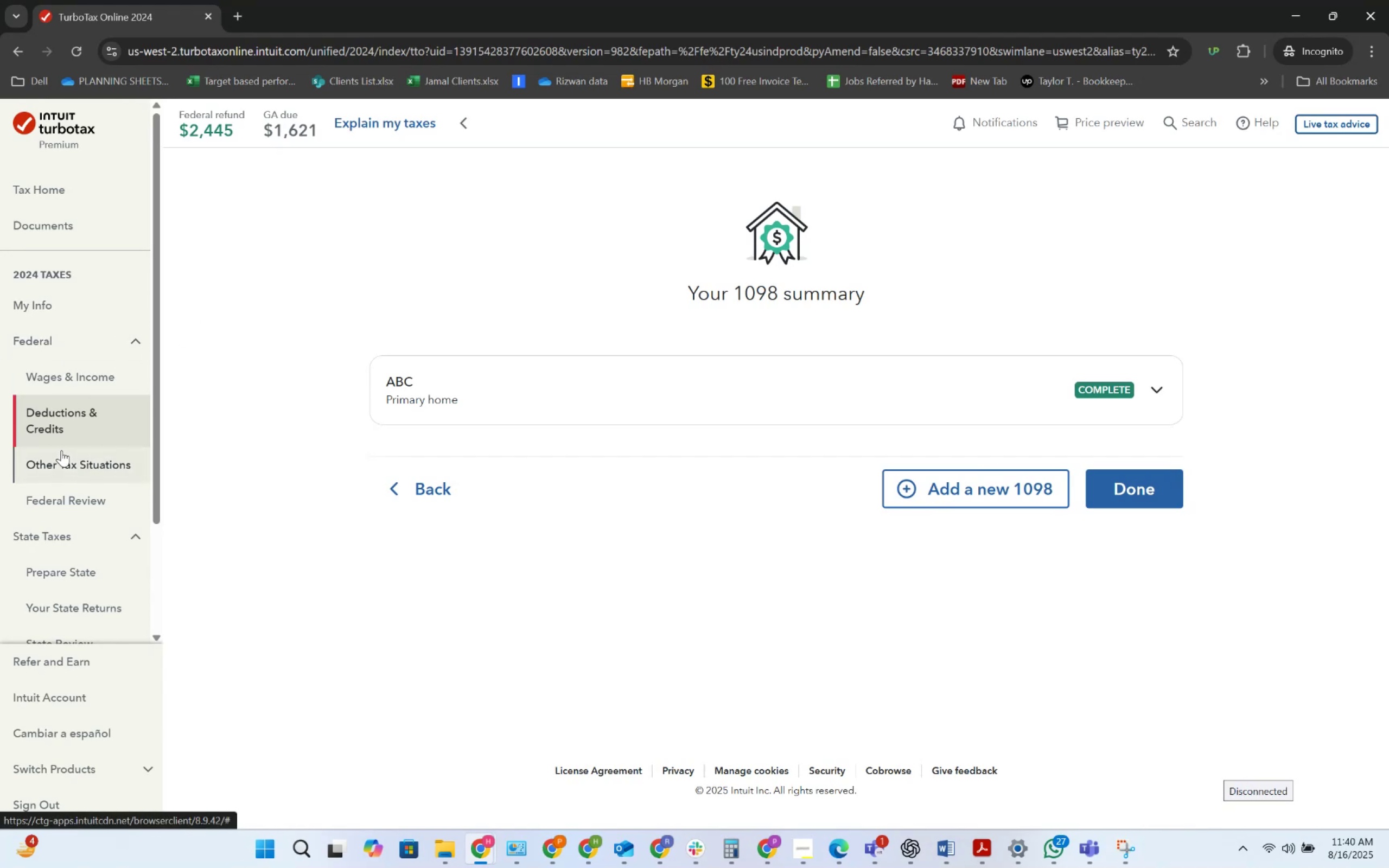 
wait(16.2)
 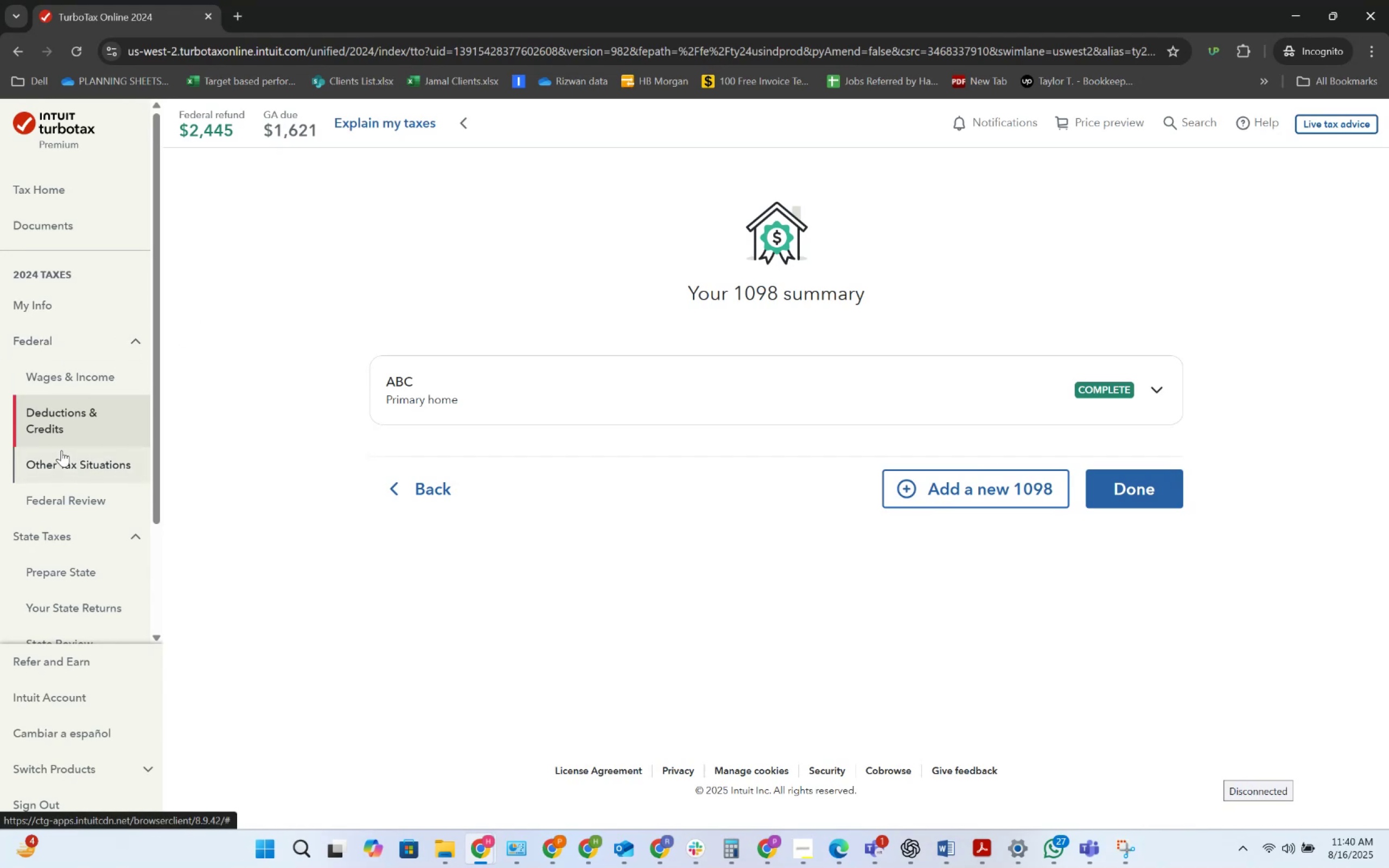 
left_click([1056, 853])
 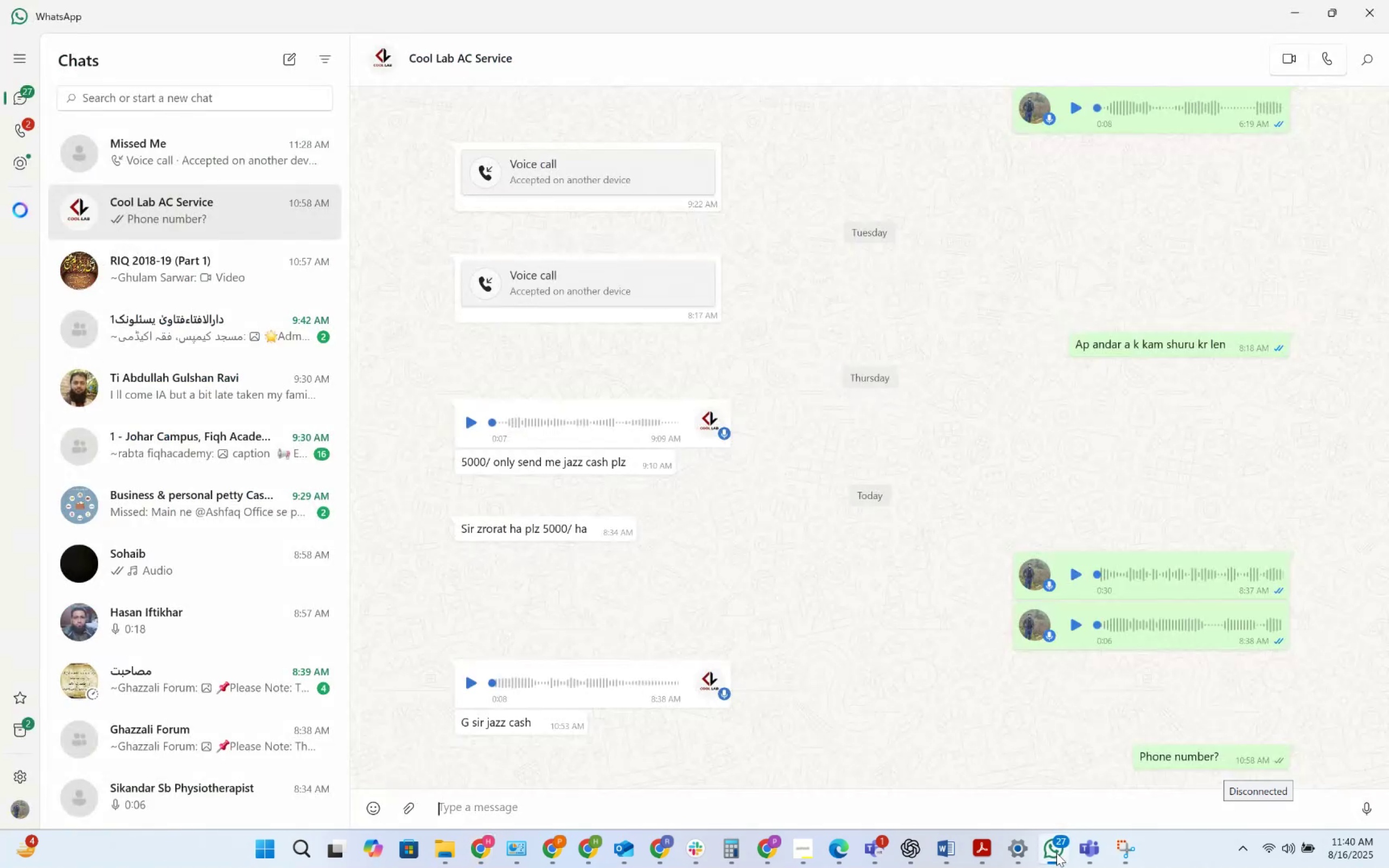 
left_click([1056, 853])
 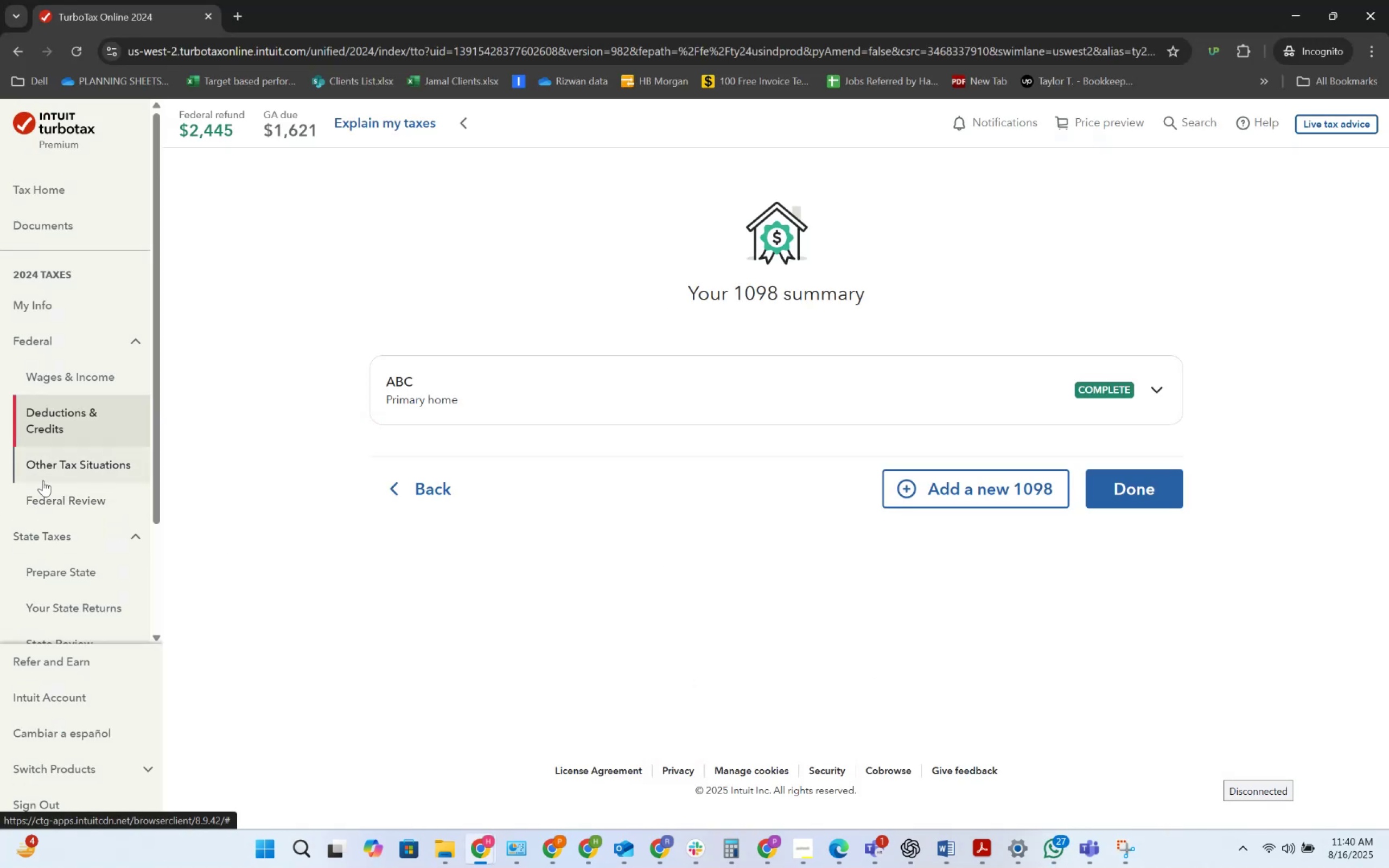 
left_click([52, 501])
 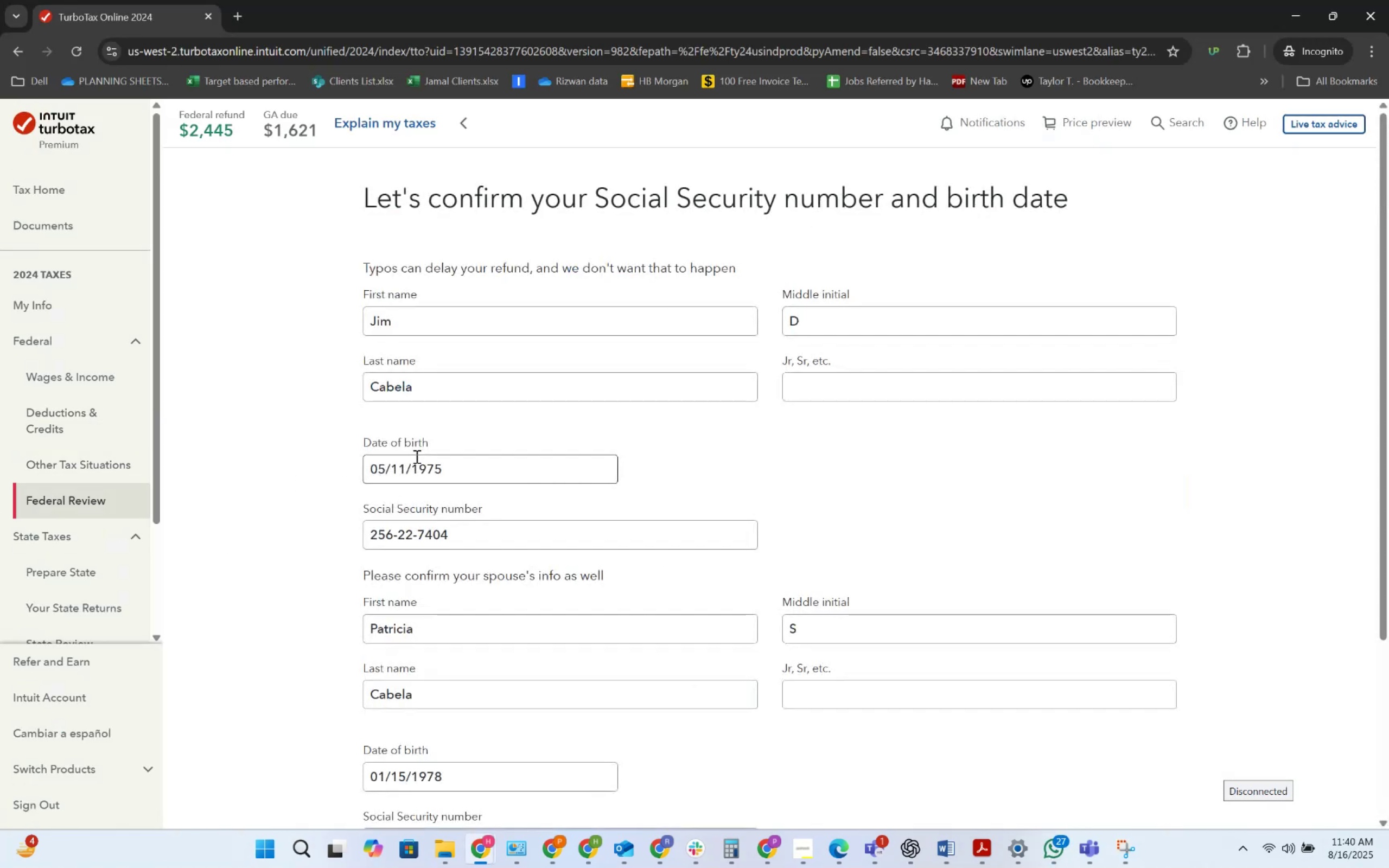 
scroll: coordinate [444, 477], scroll_direction: down, amount: 6.0
 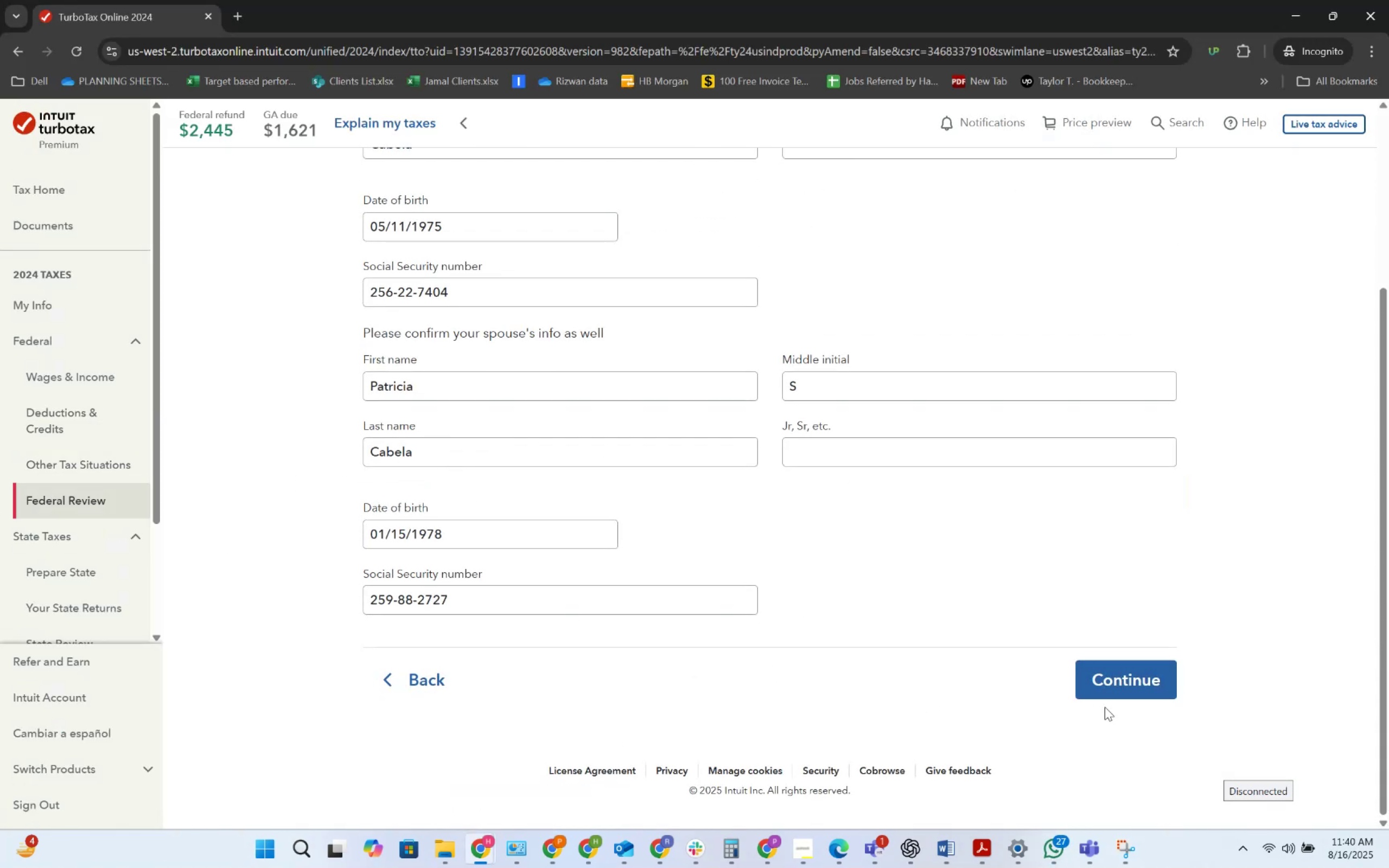 
left_click([1126, 693])
 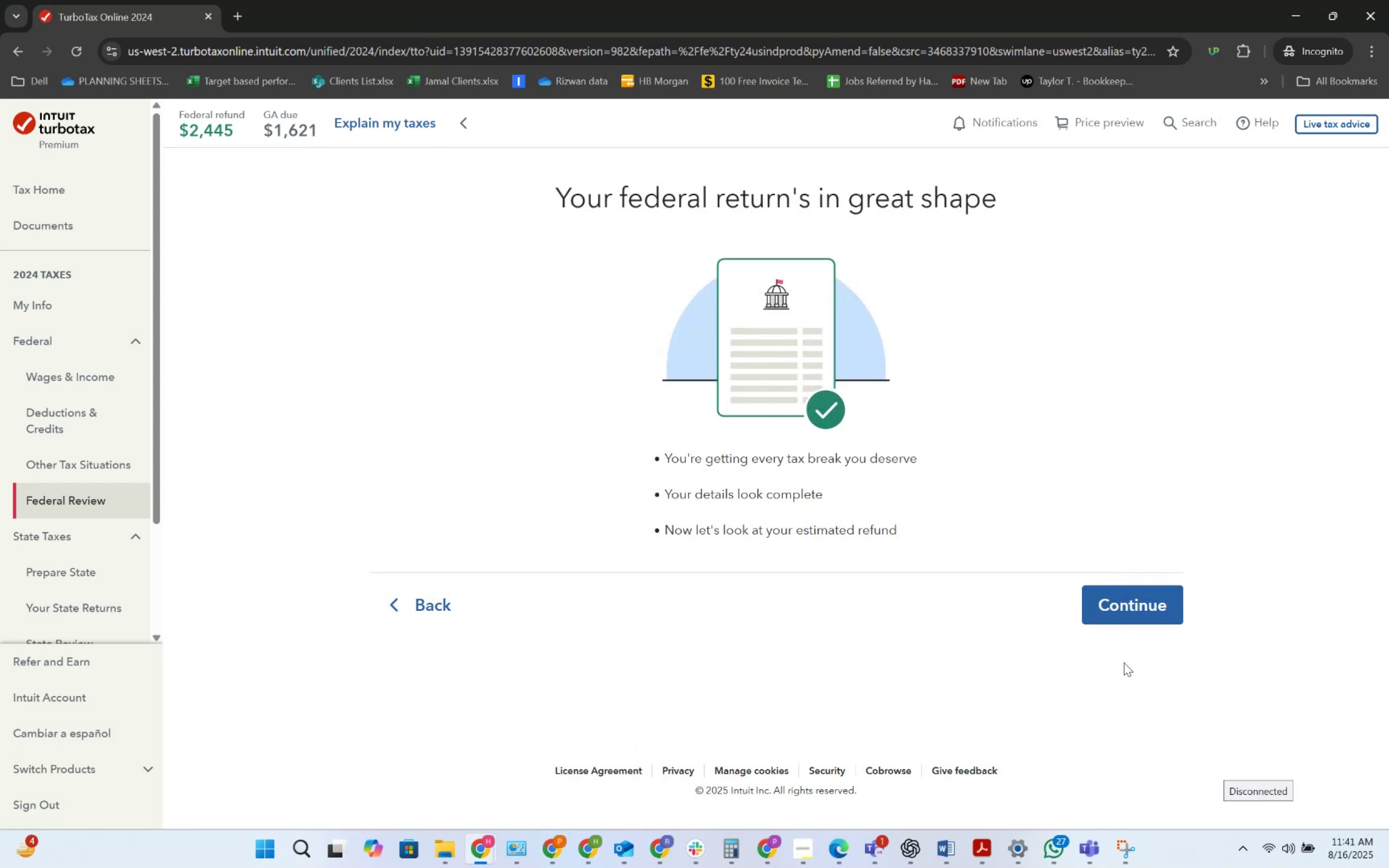 
wait(31.73)
 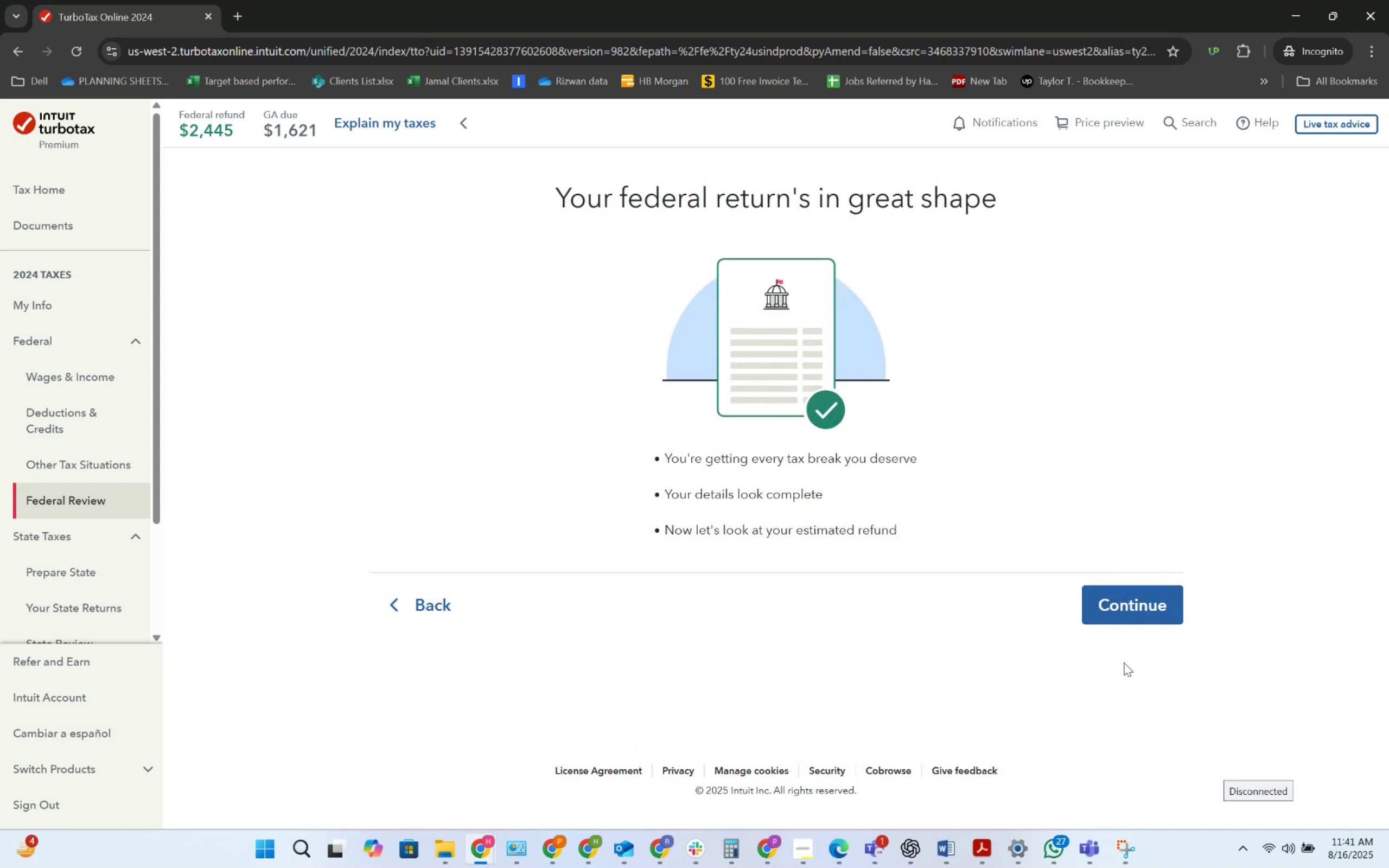 
left_click([1096, 604])
 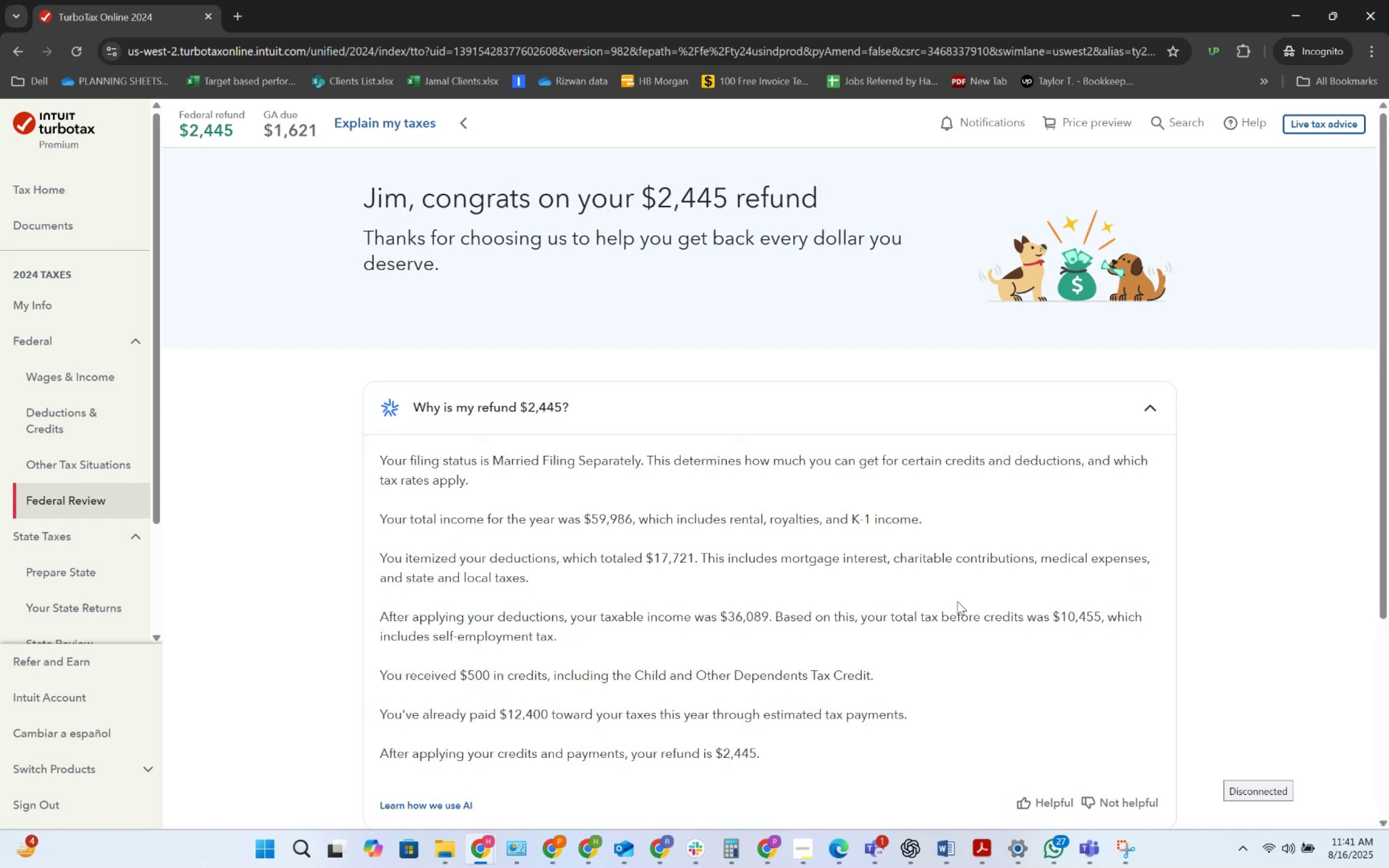 
wait(14.16)
 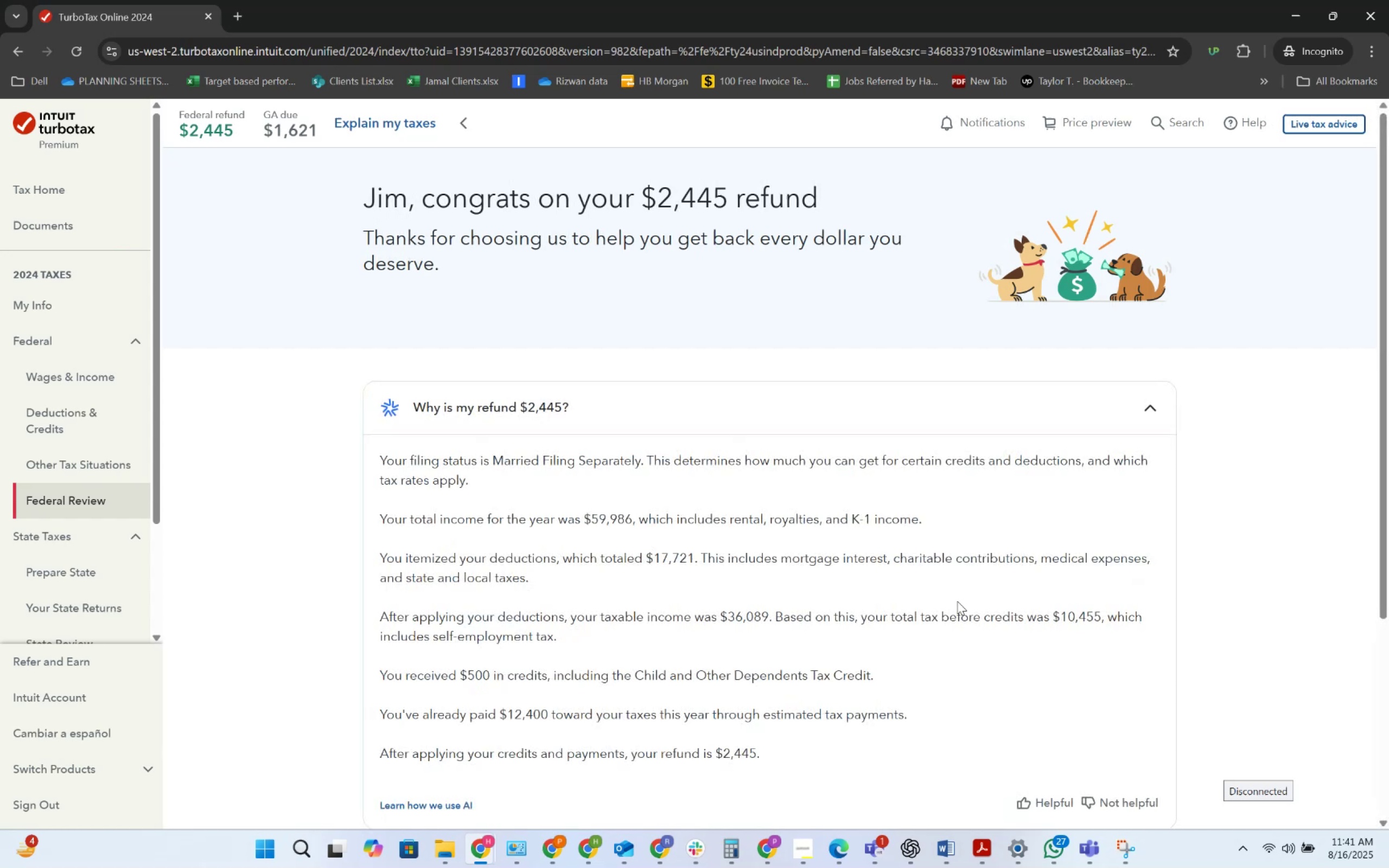 
scroll: coordinate [582, 563], scroll_direction: down, amount: 1.0
 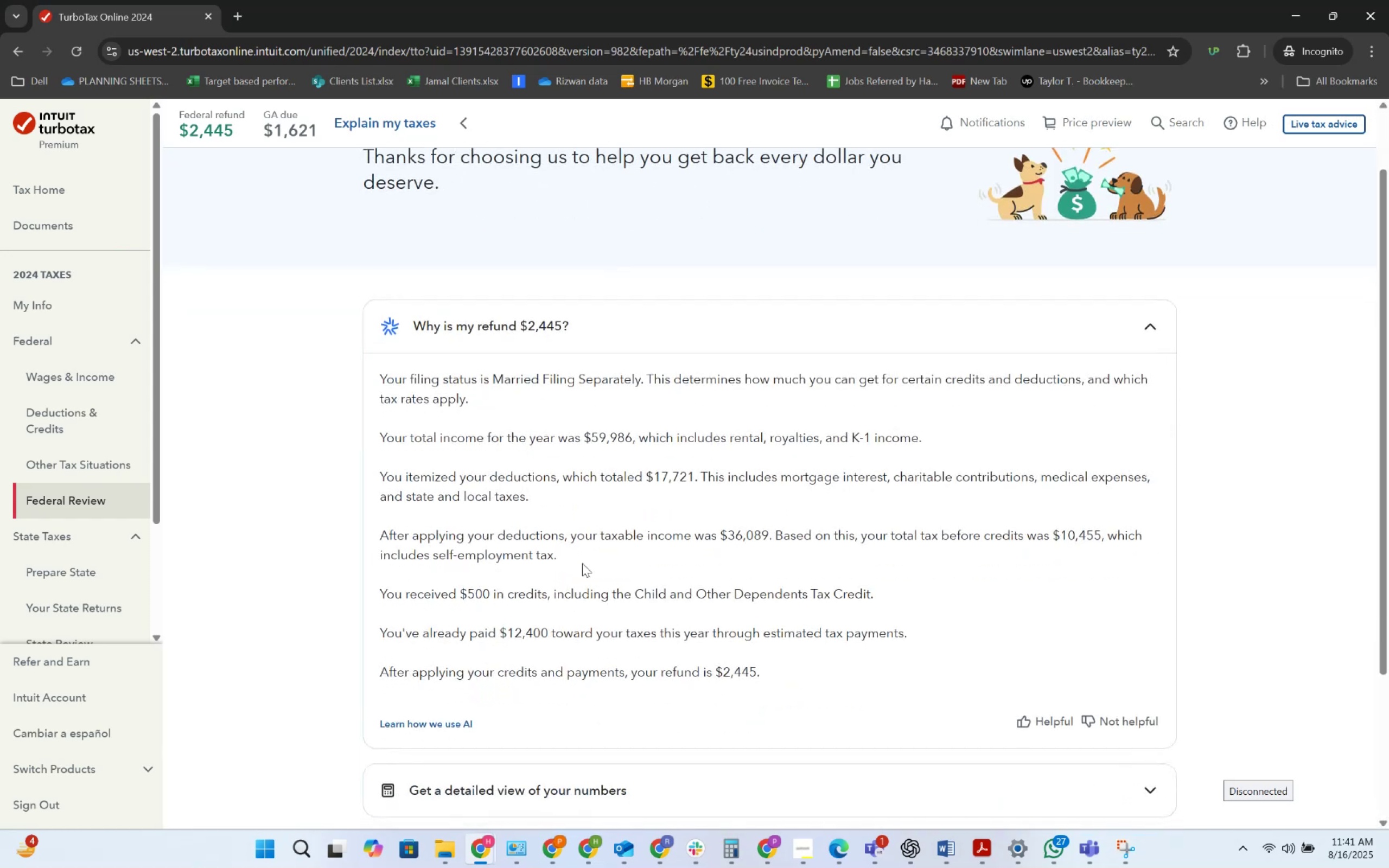 
key(Alt+AltLeft)
 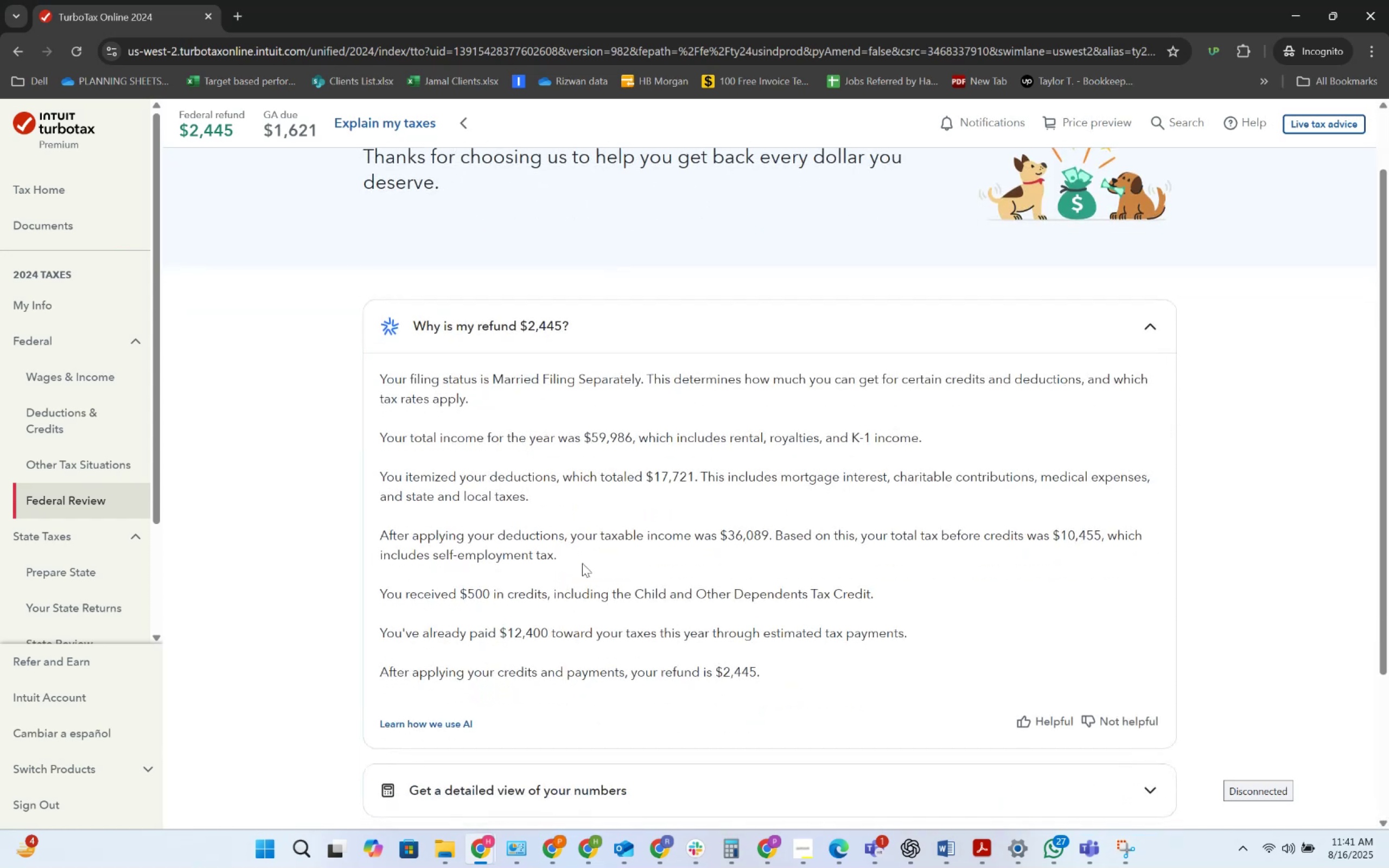 
key(Alt+Tab)
 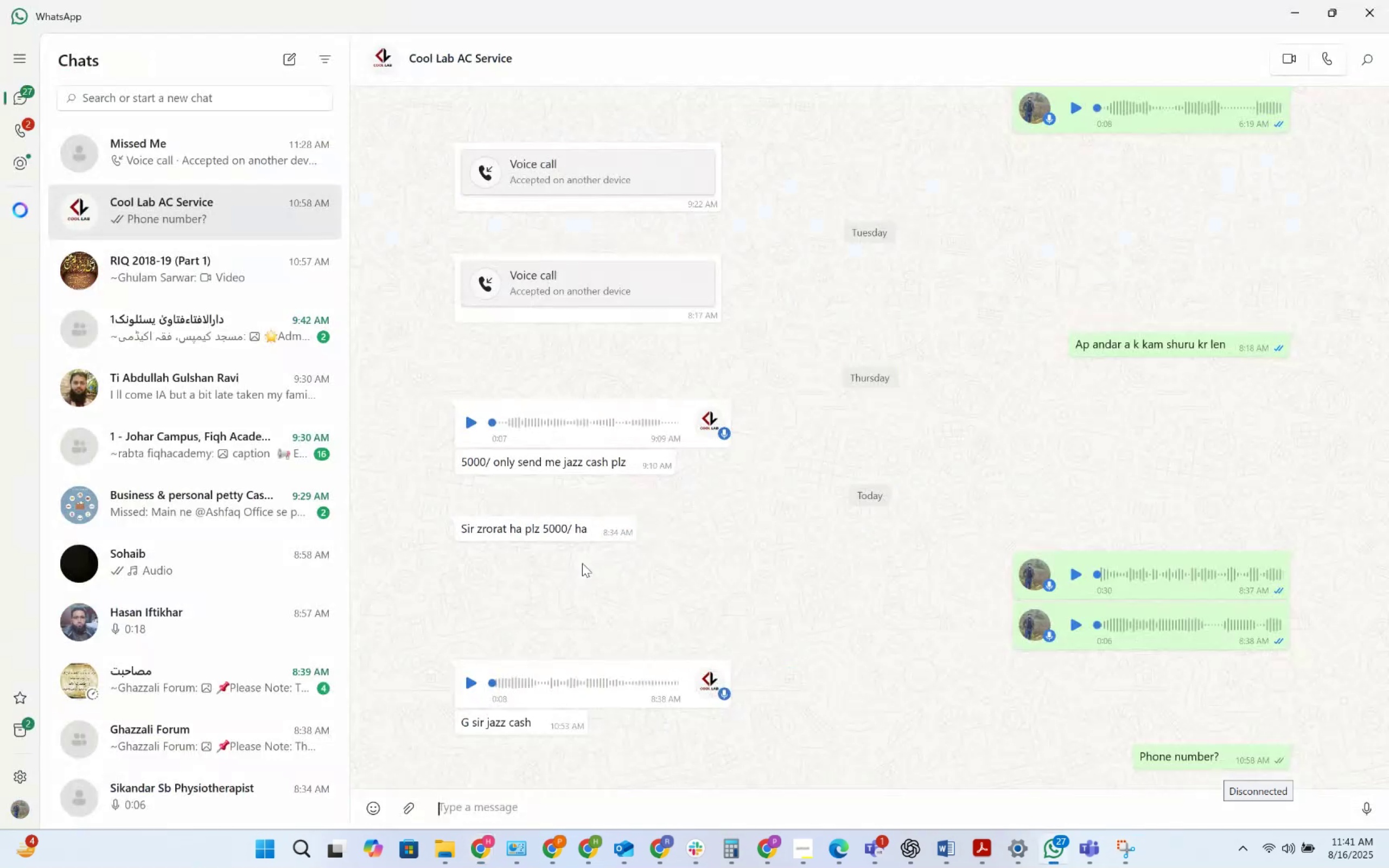 
key(Alt+AltLeft)
 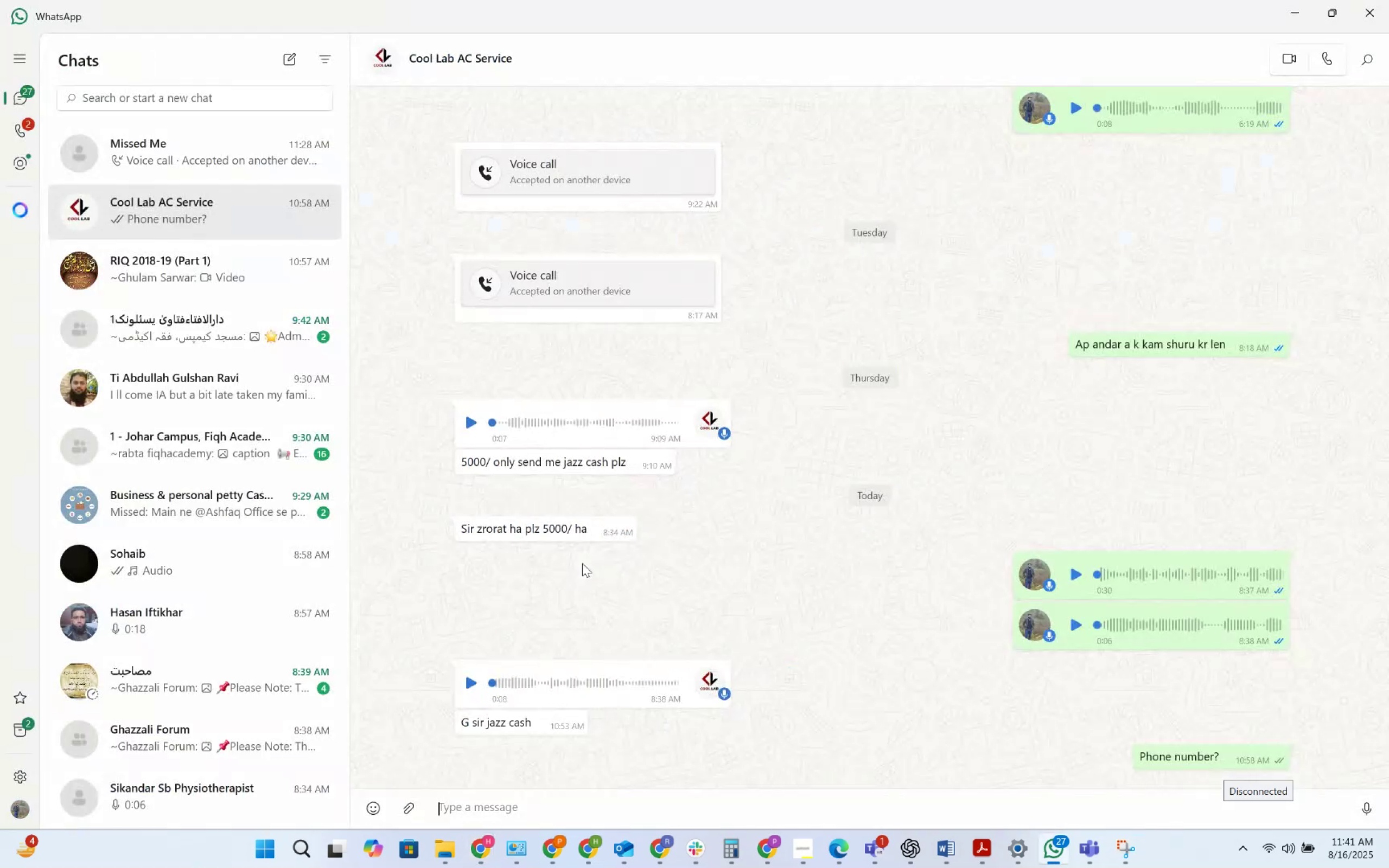 
key(Alt+Tab)
 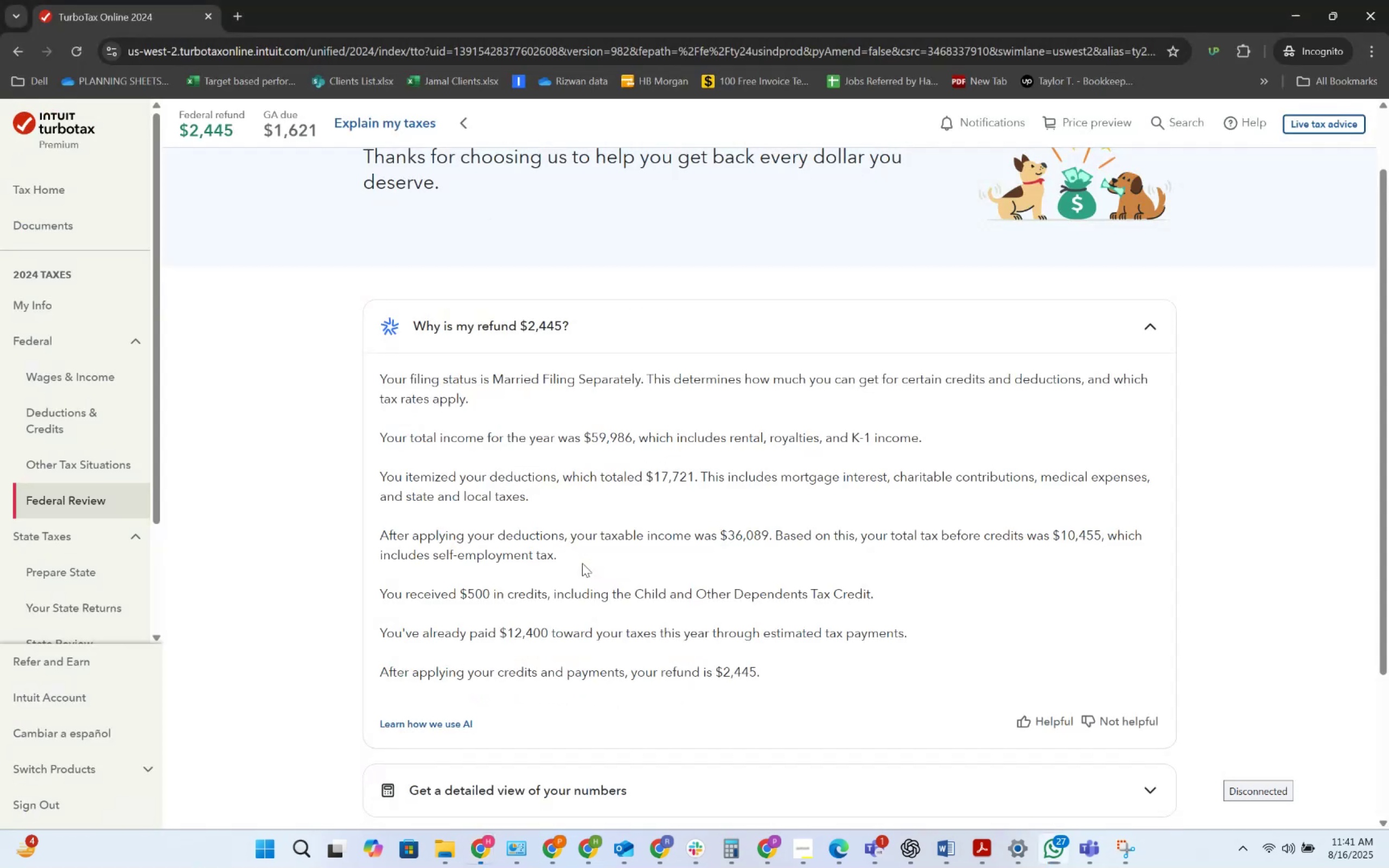 
key(Alt+Tab)
 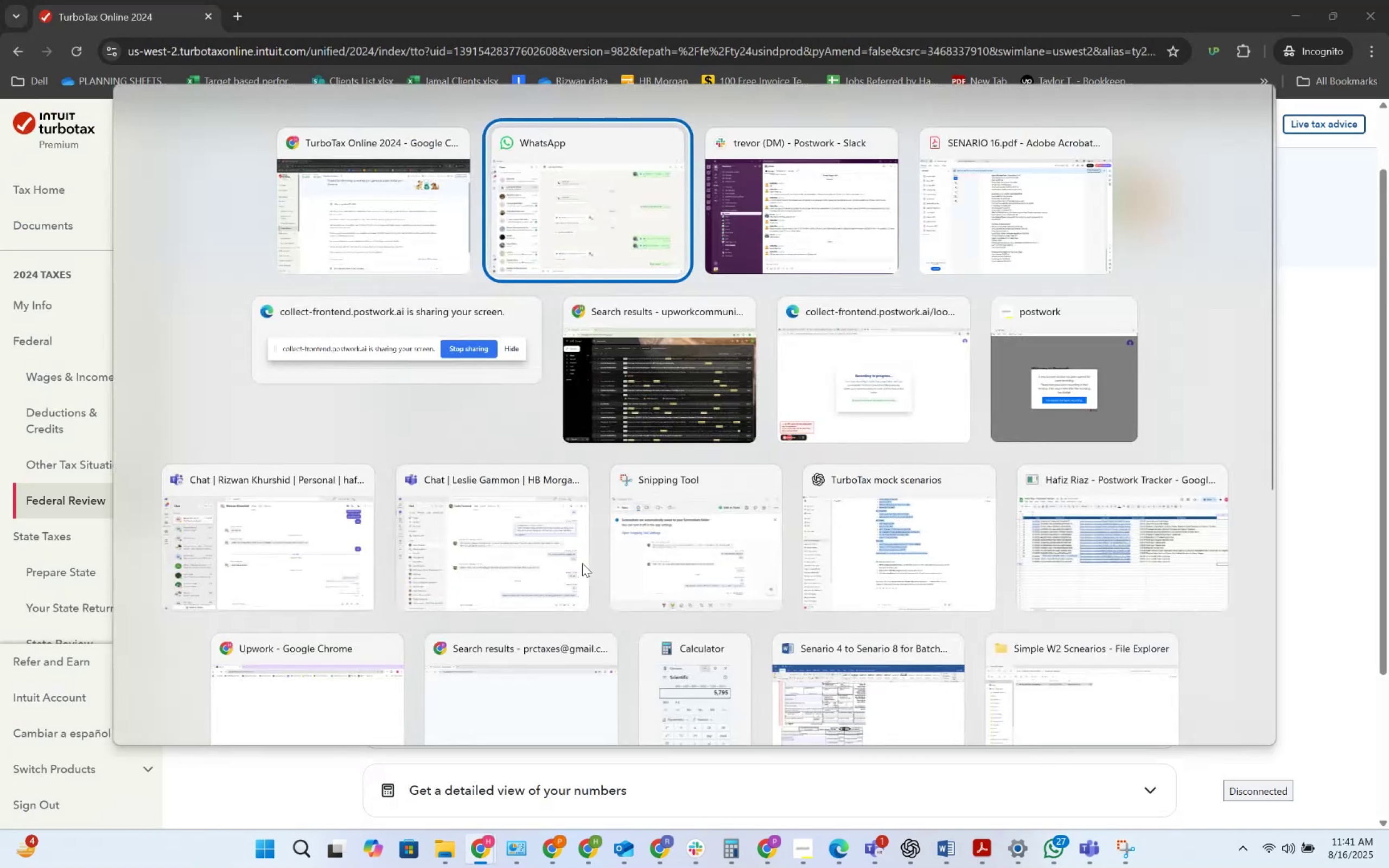 
key(Alt+Tab)
 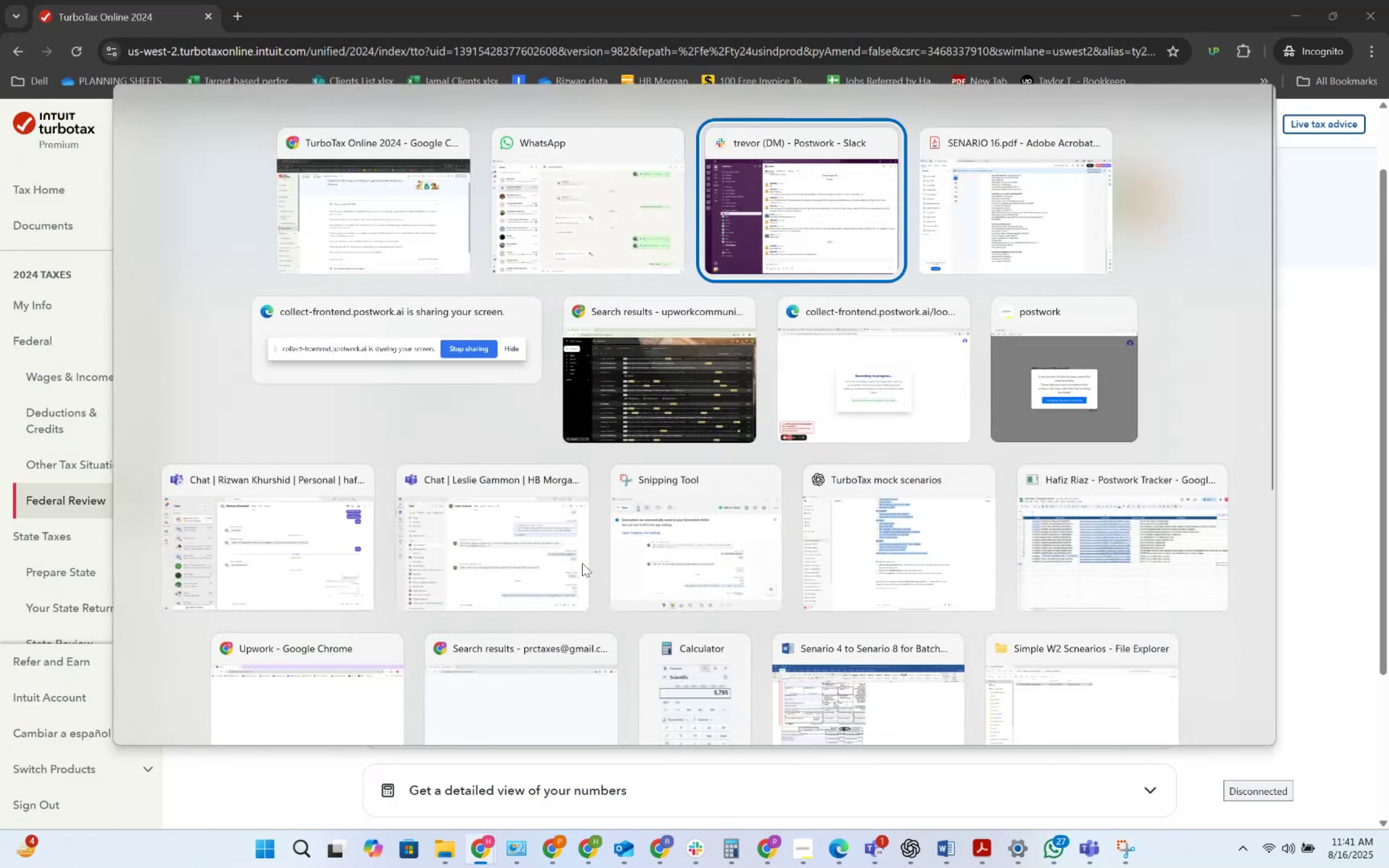 
key(Alt+Tab)
 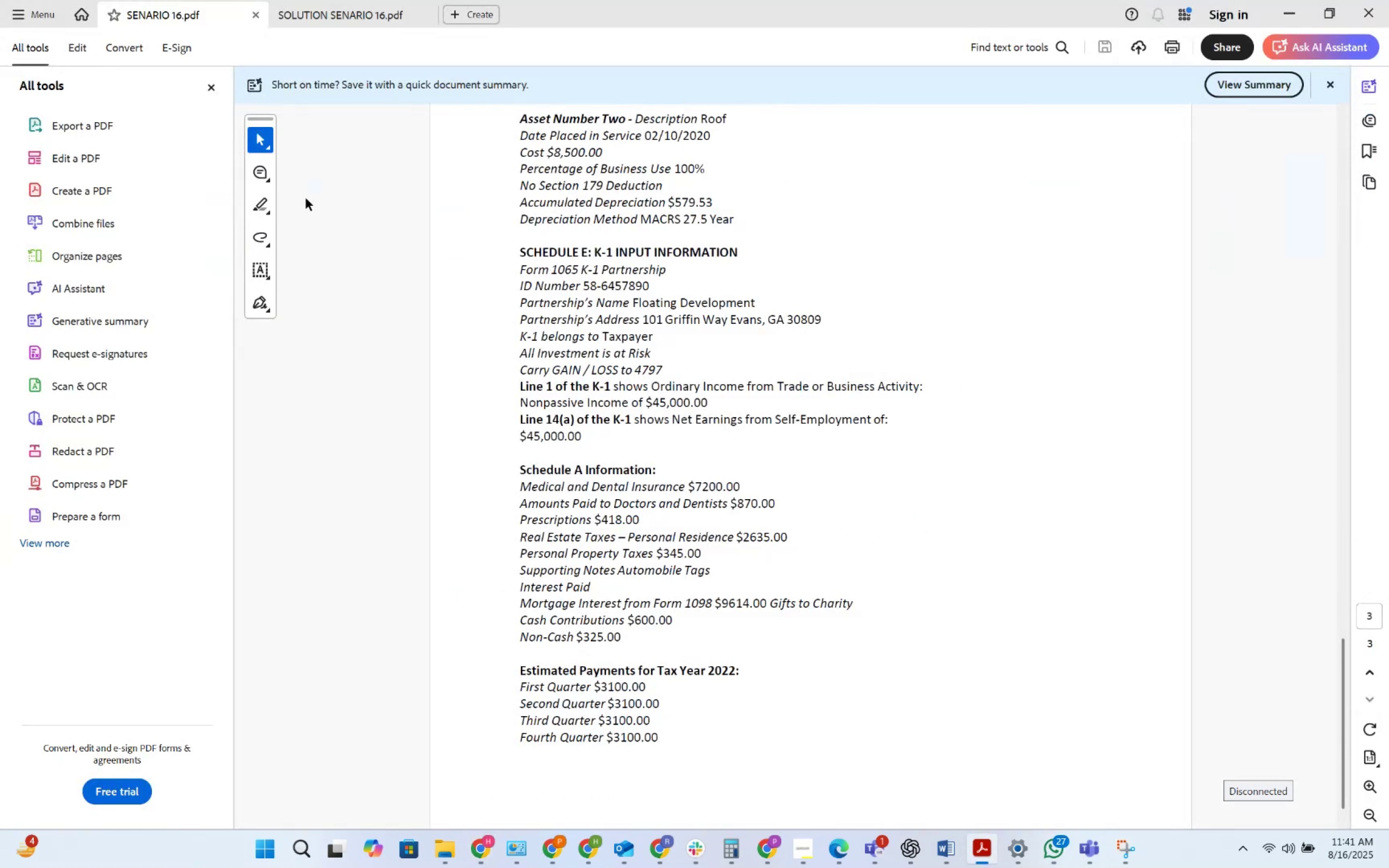 
scroll: coordinate [620, 393], scroll_direction: up, amount: 16.0
 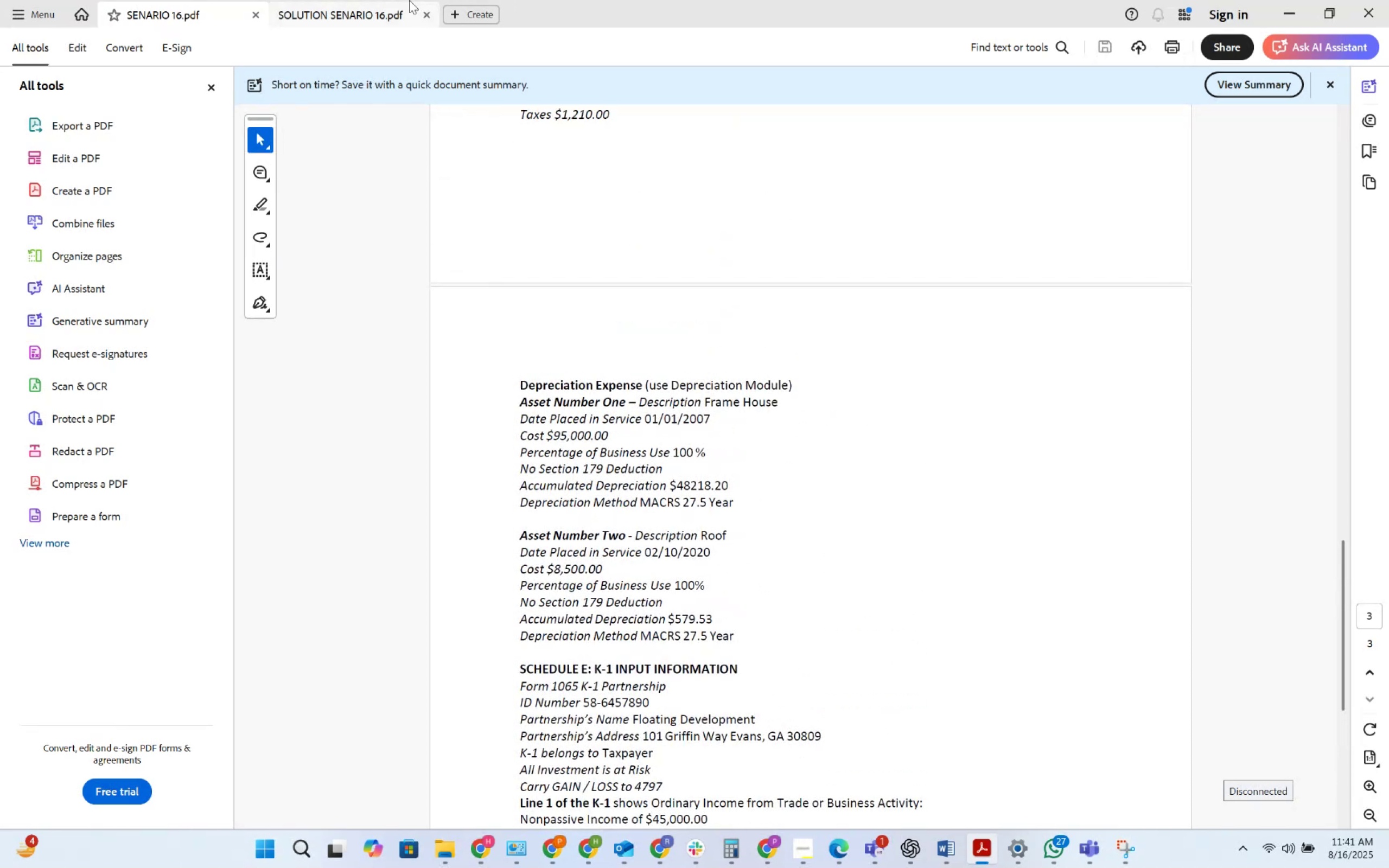 
left_click([367, 10])
 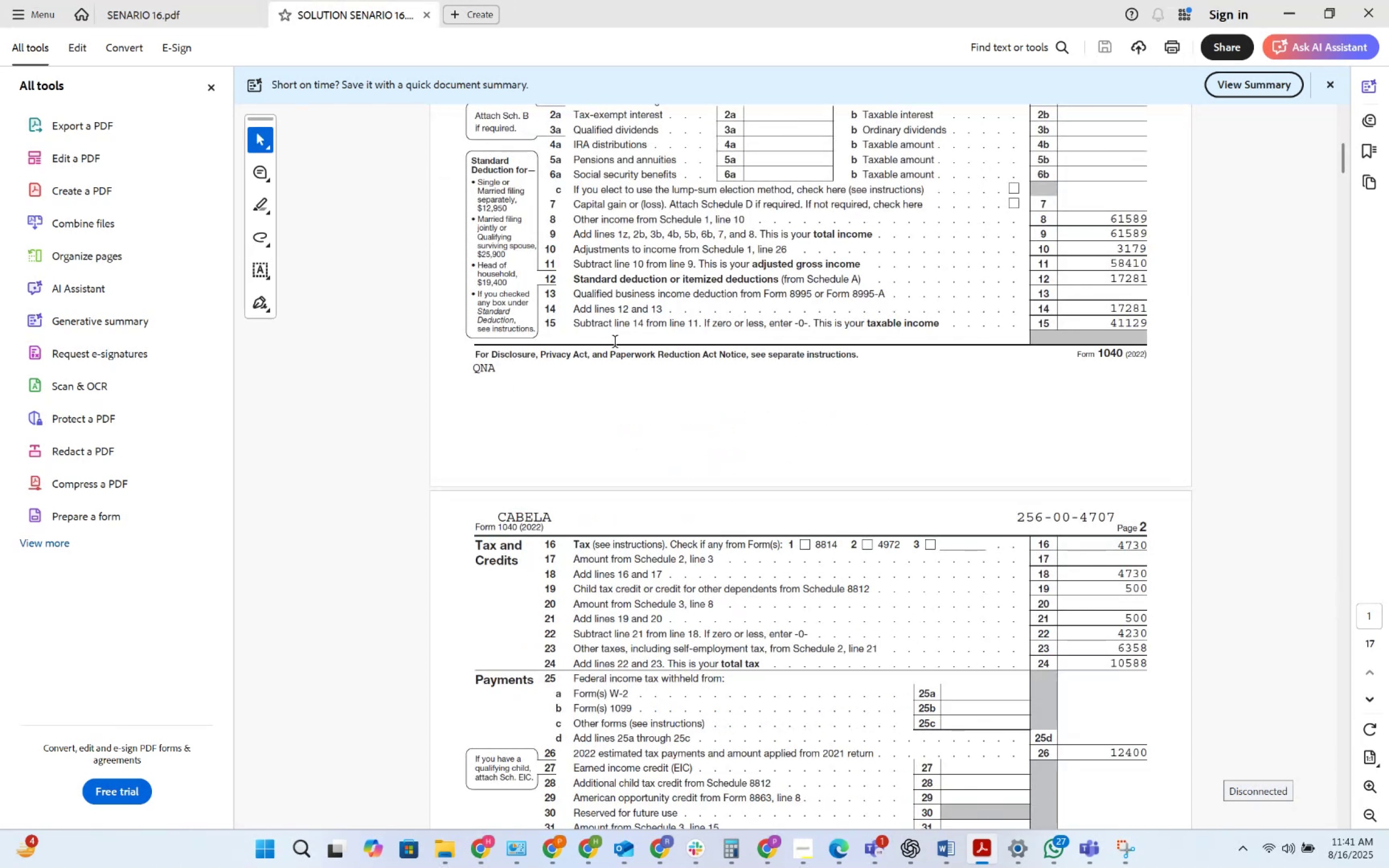 
wait(9.53)
 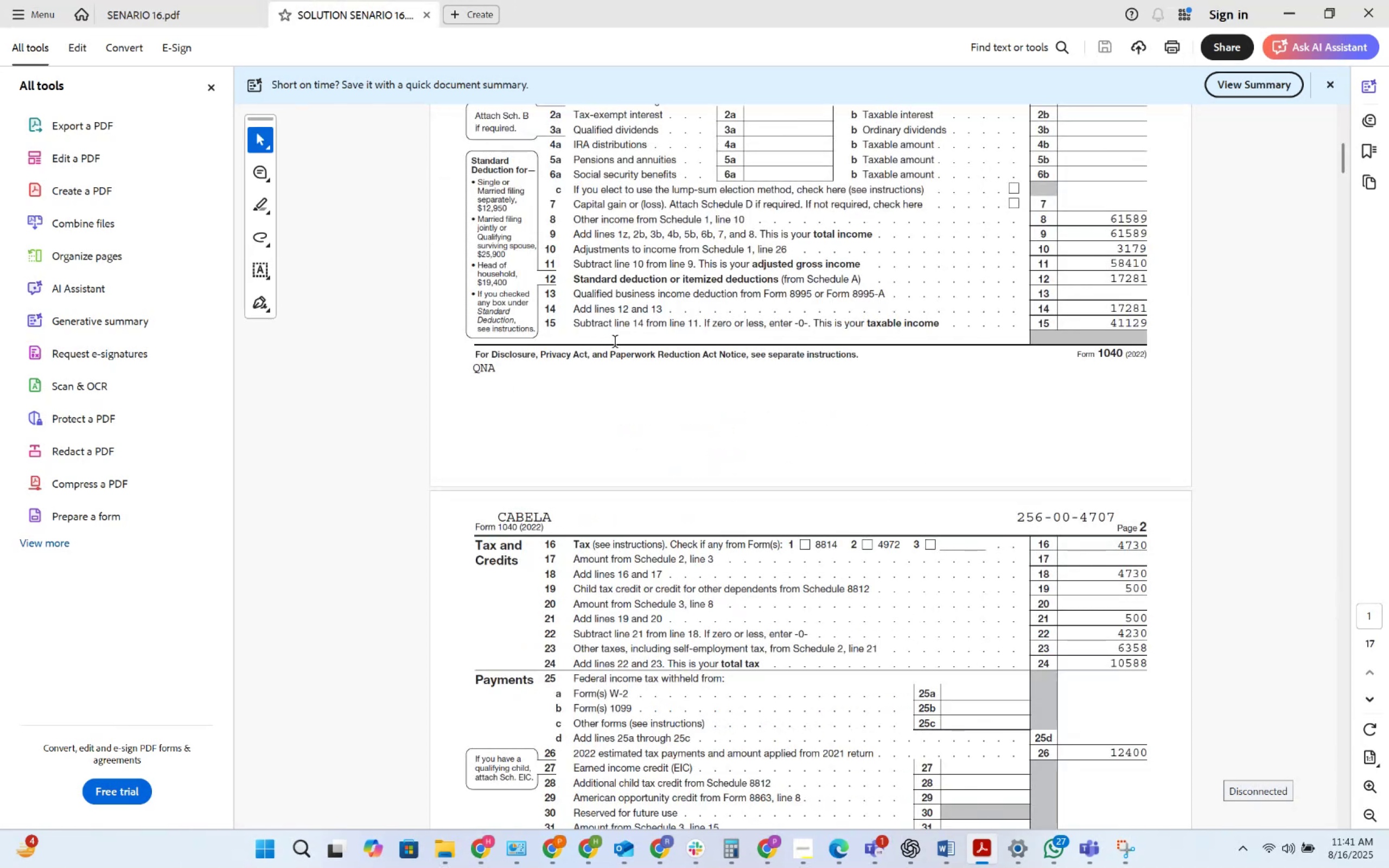 
key(Alt+AltLeft)
 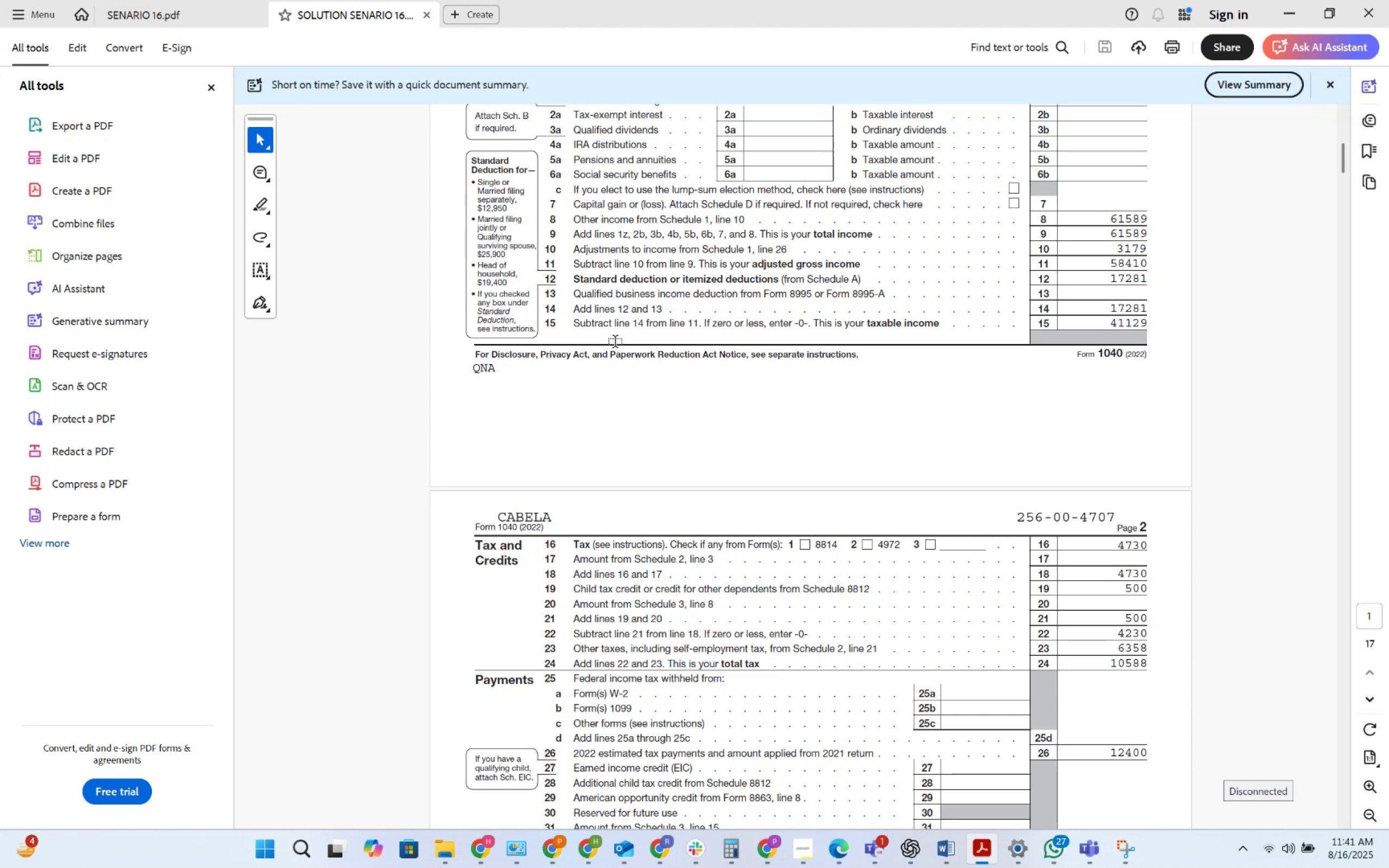 
key(Alt+Tab)
 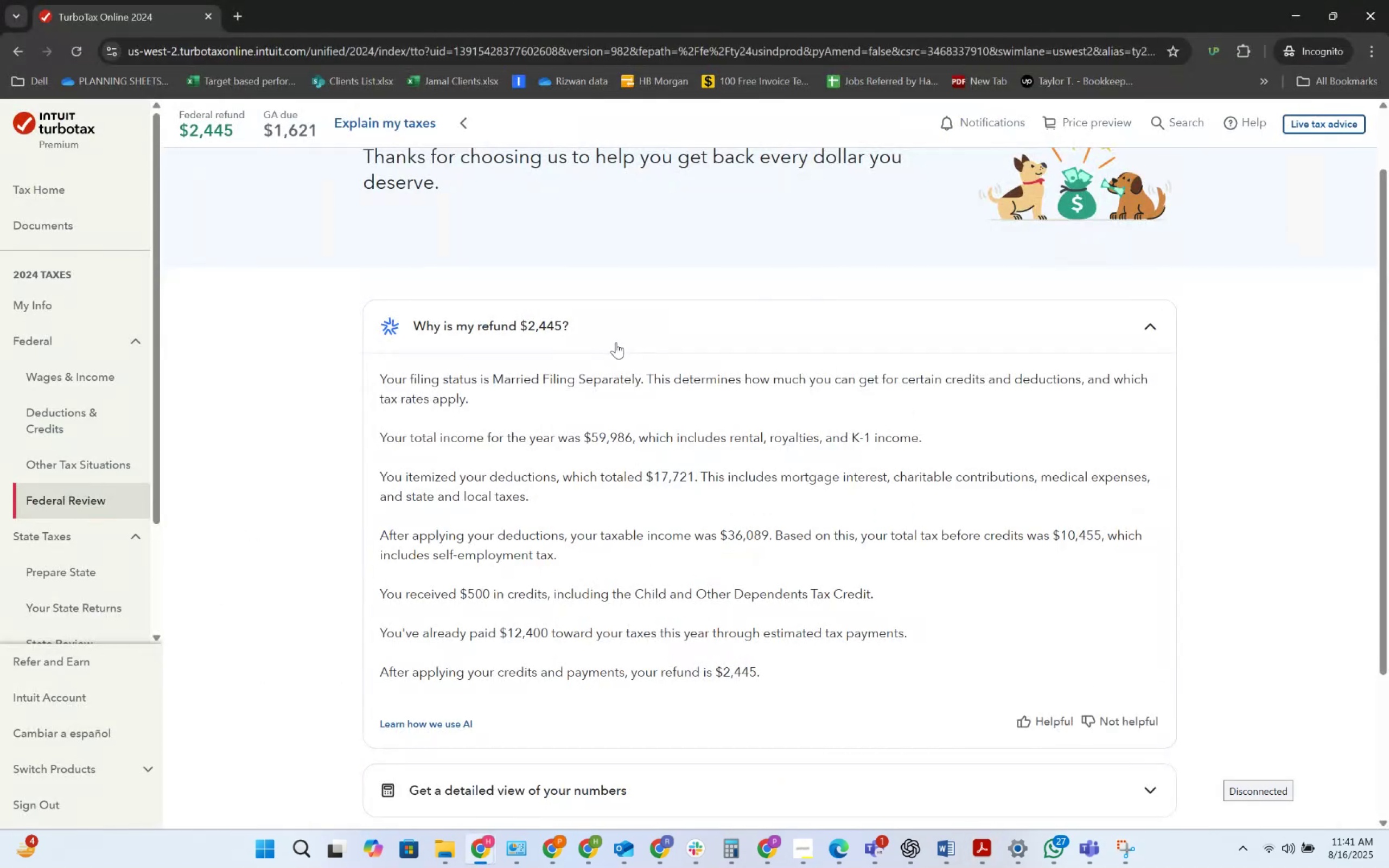 
key(Alt+AltLeft)
 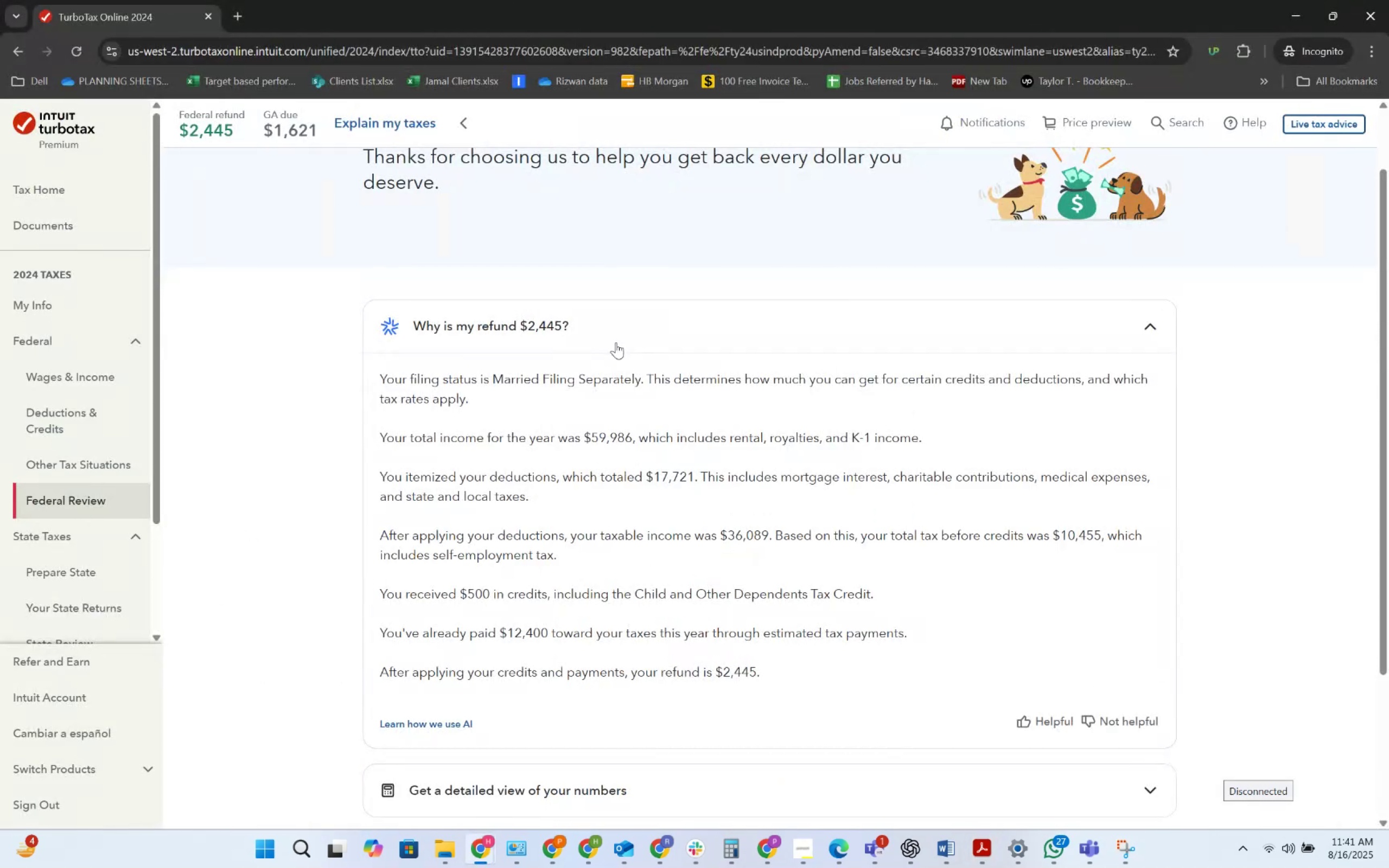 
key(Alt+Tab)
 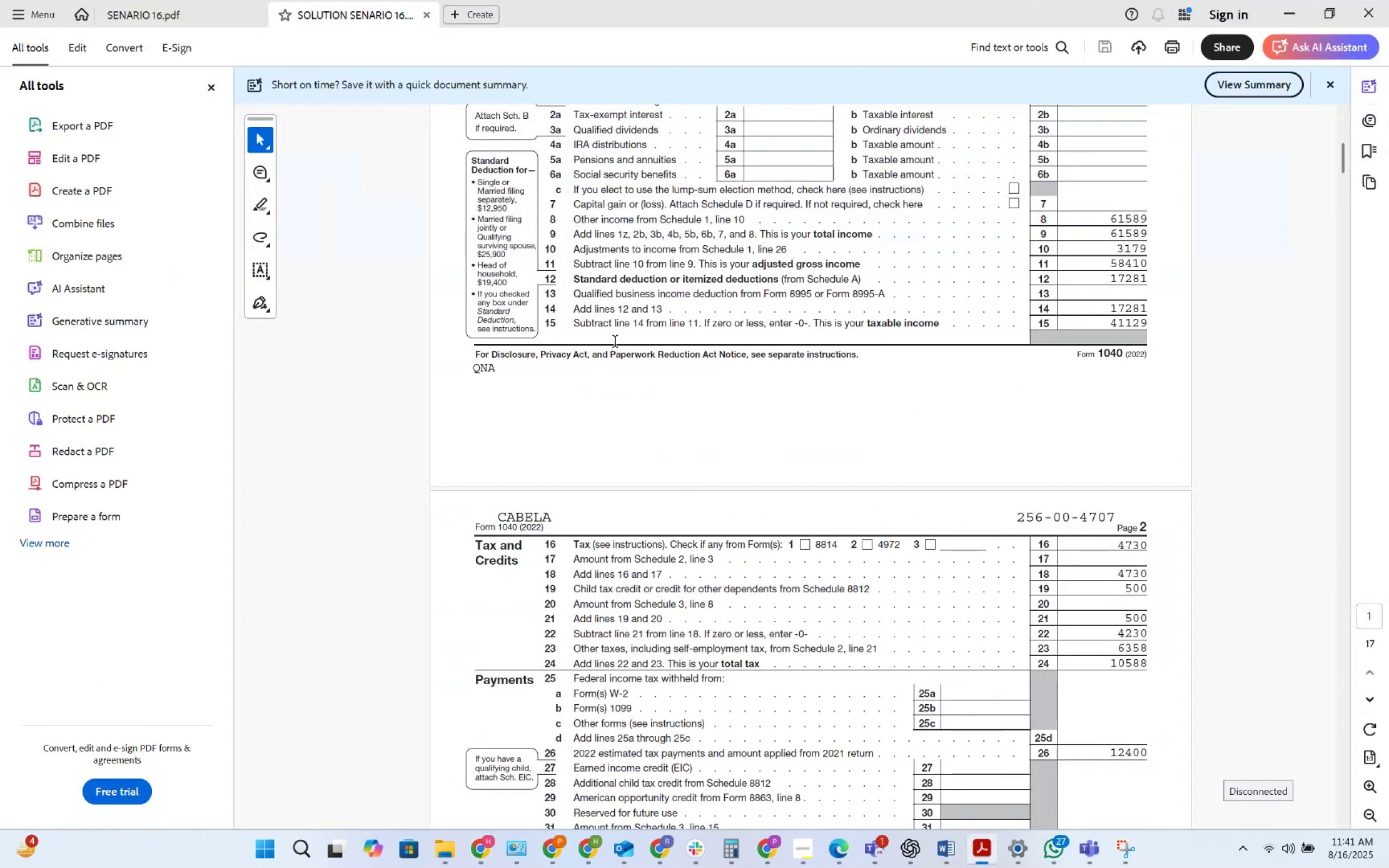 
key(Alt+Tab)
 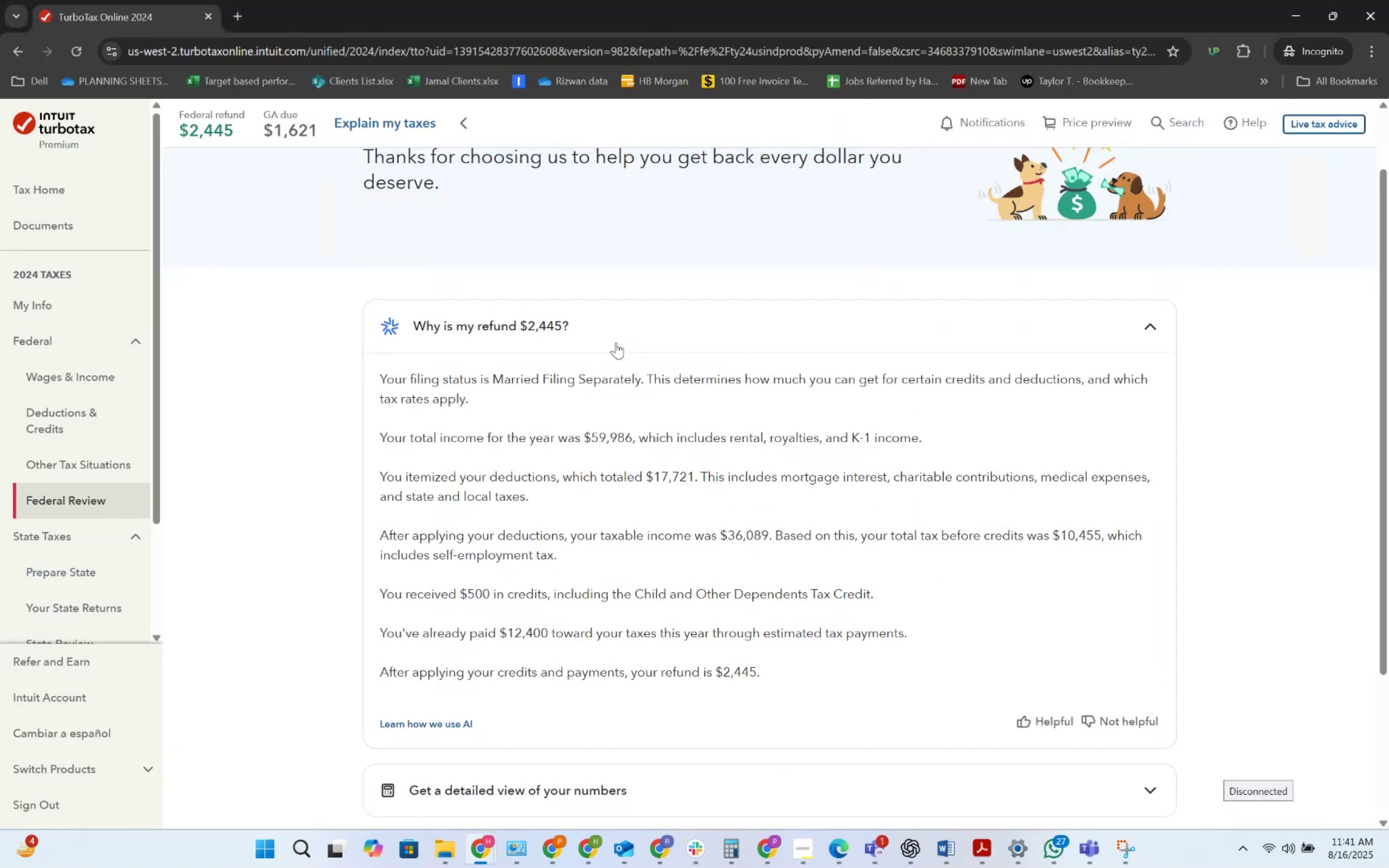 
key(Alt+AltLeft)
 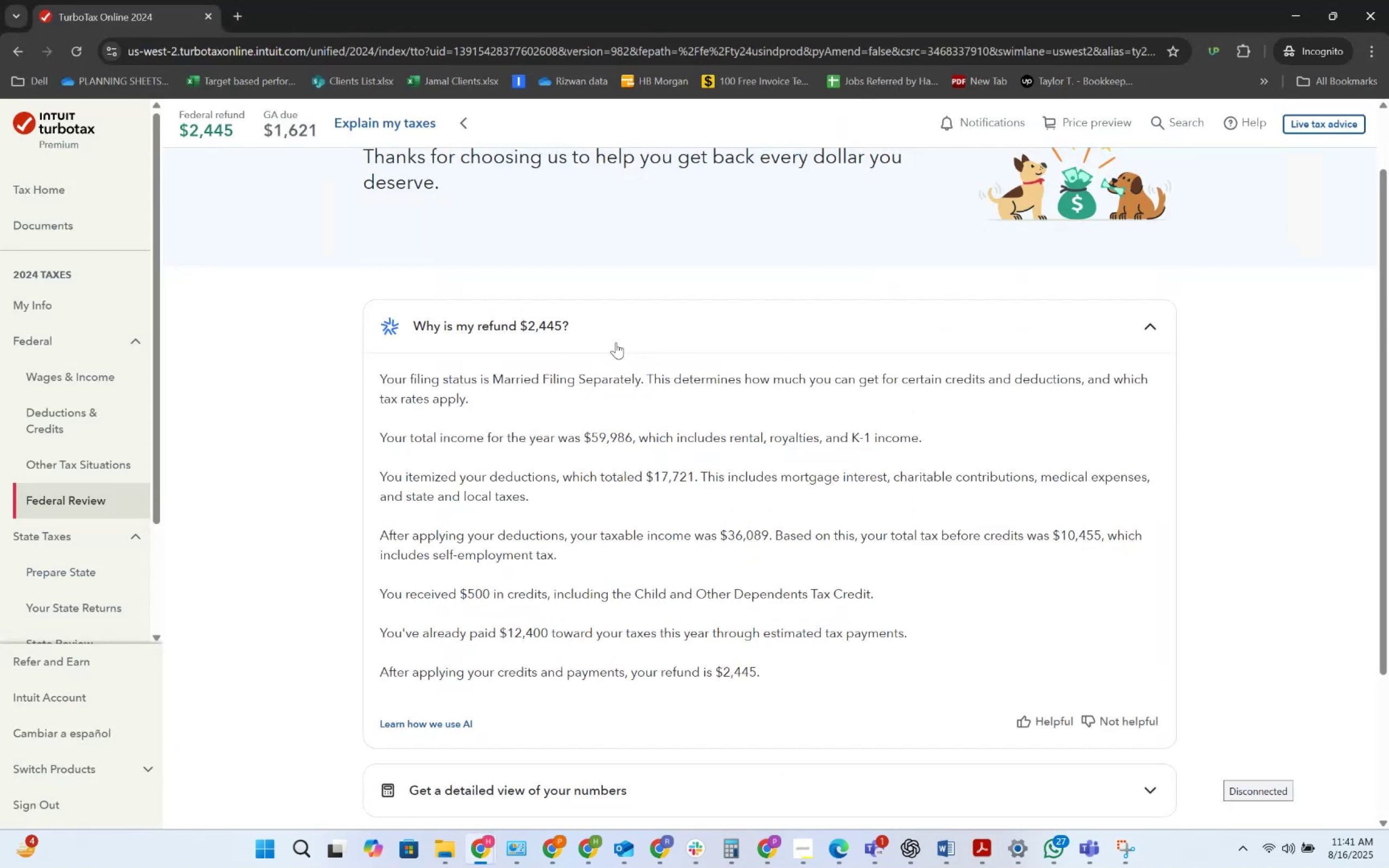 
key(Alt+Tab)
 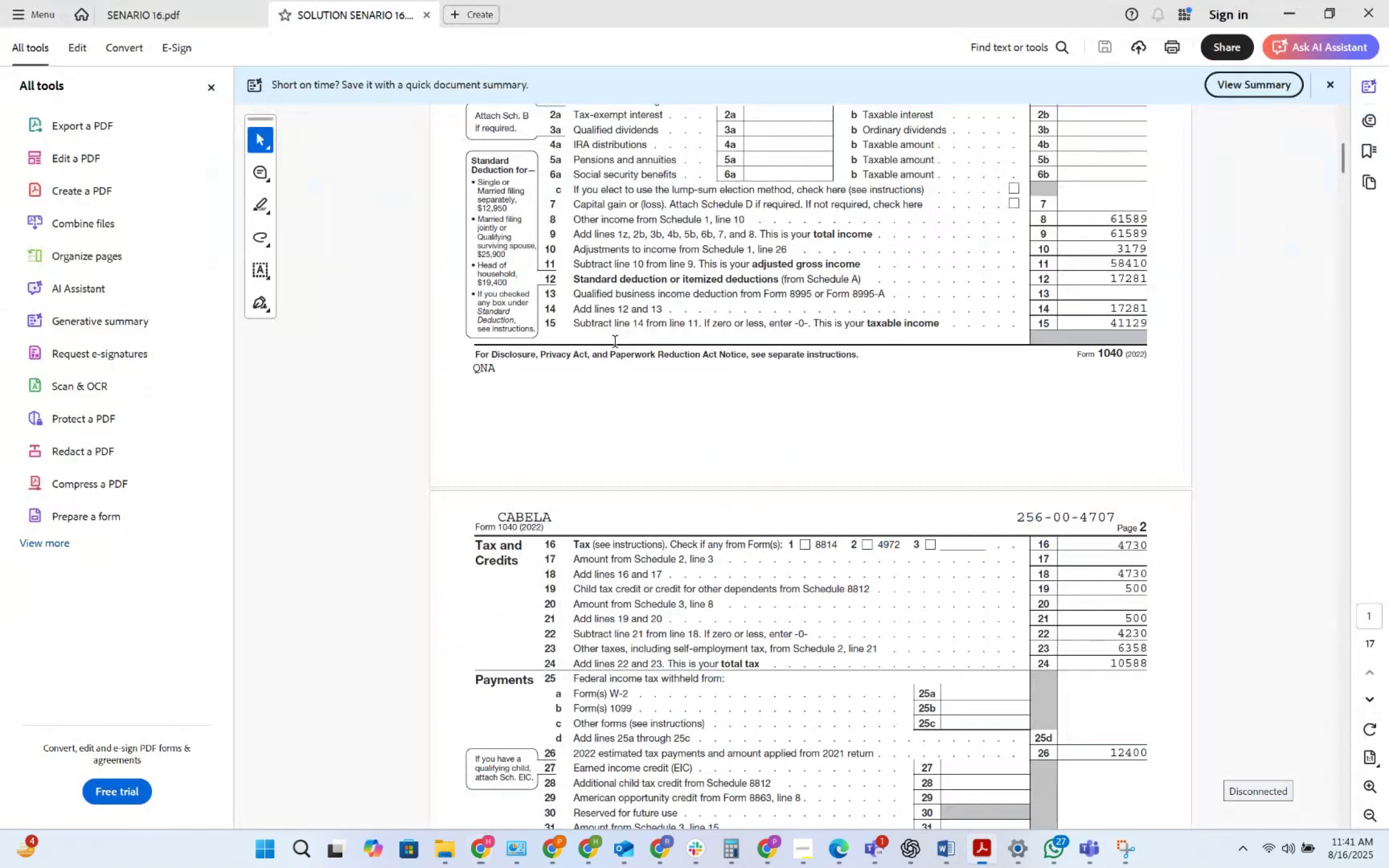 
key(Alt+Tab)
 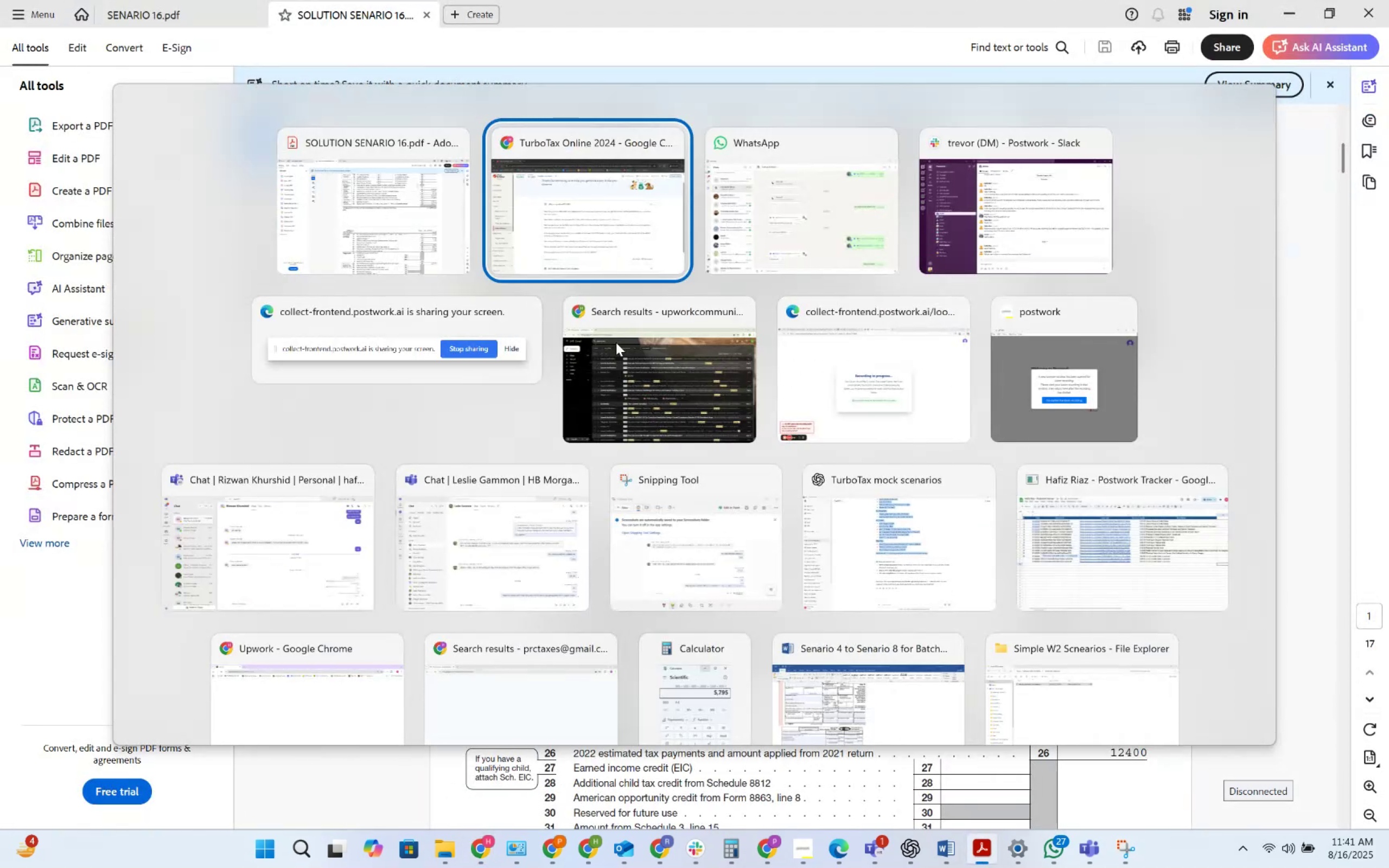 
key(Alt+Tab)
 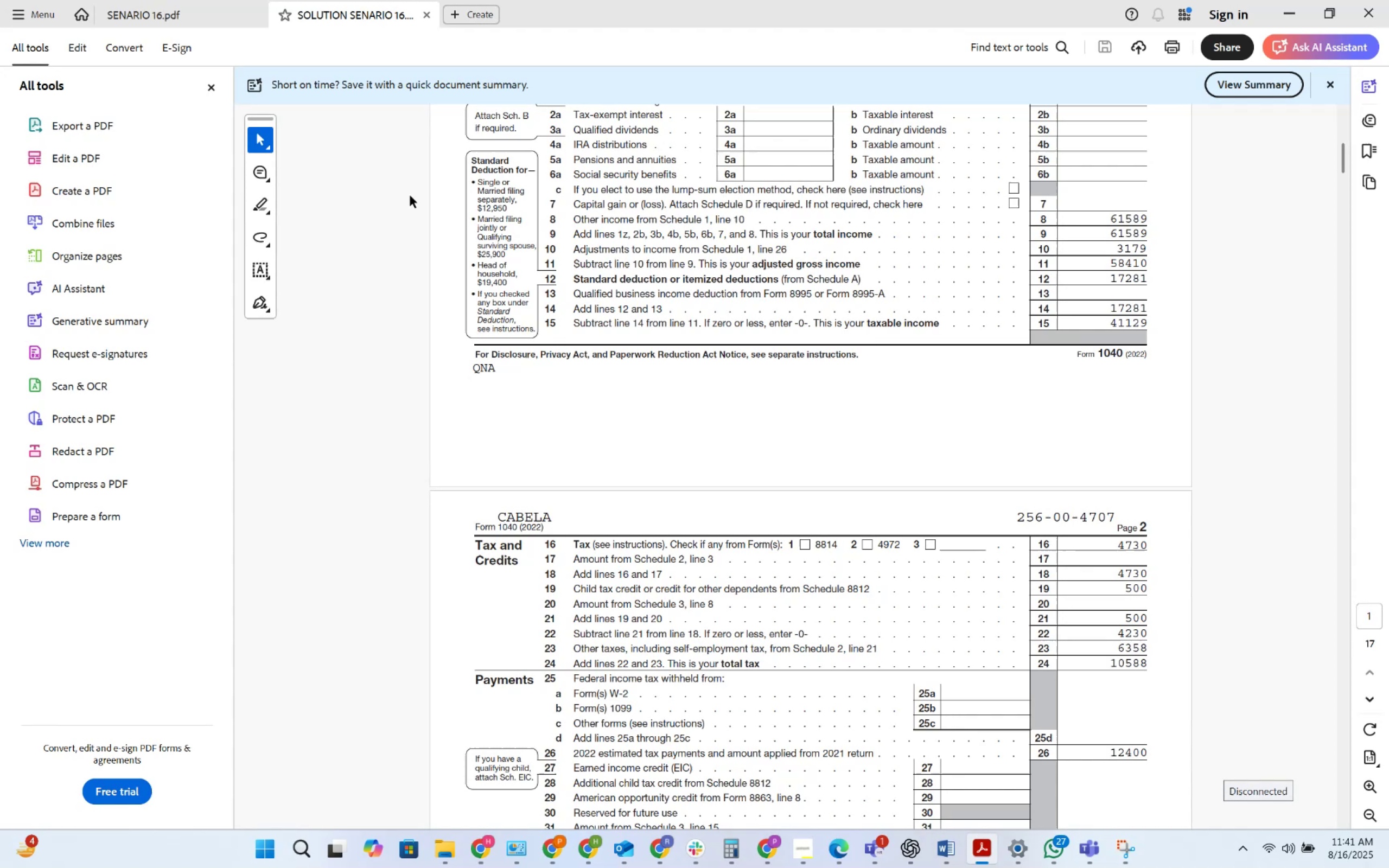 
left_click([184, 10])
 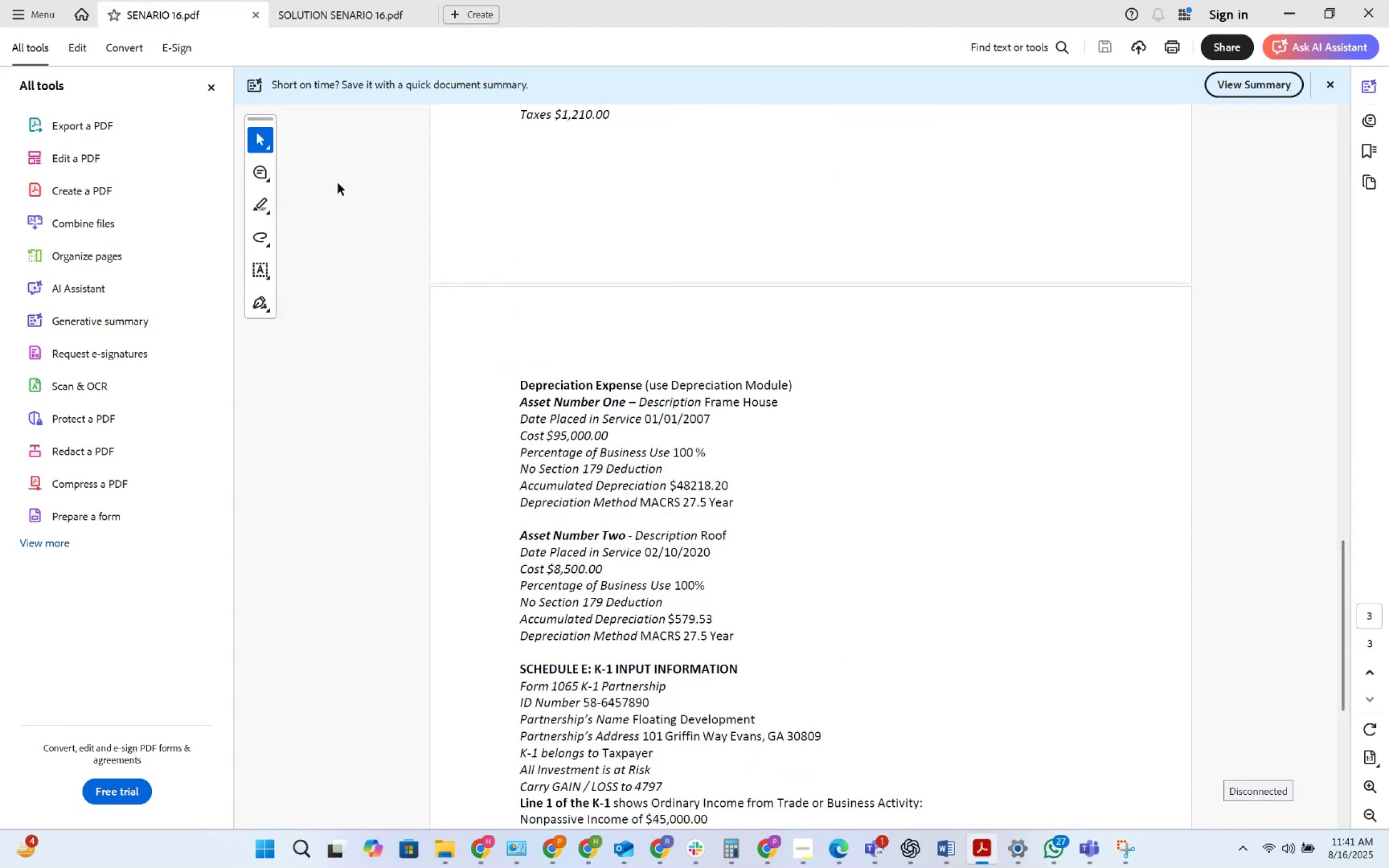 
scroll: coordinate [689, 423], scroll_direction: down, amount: 17.0
 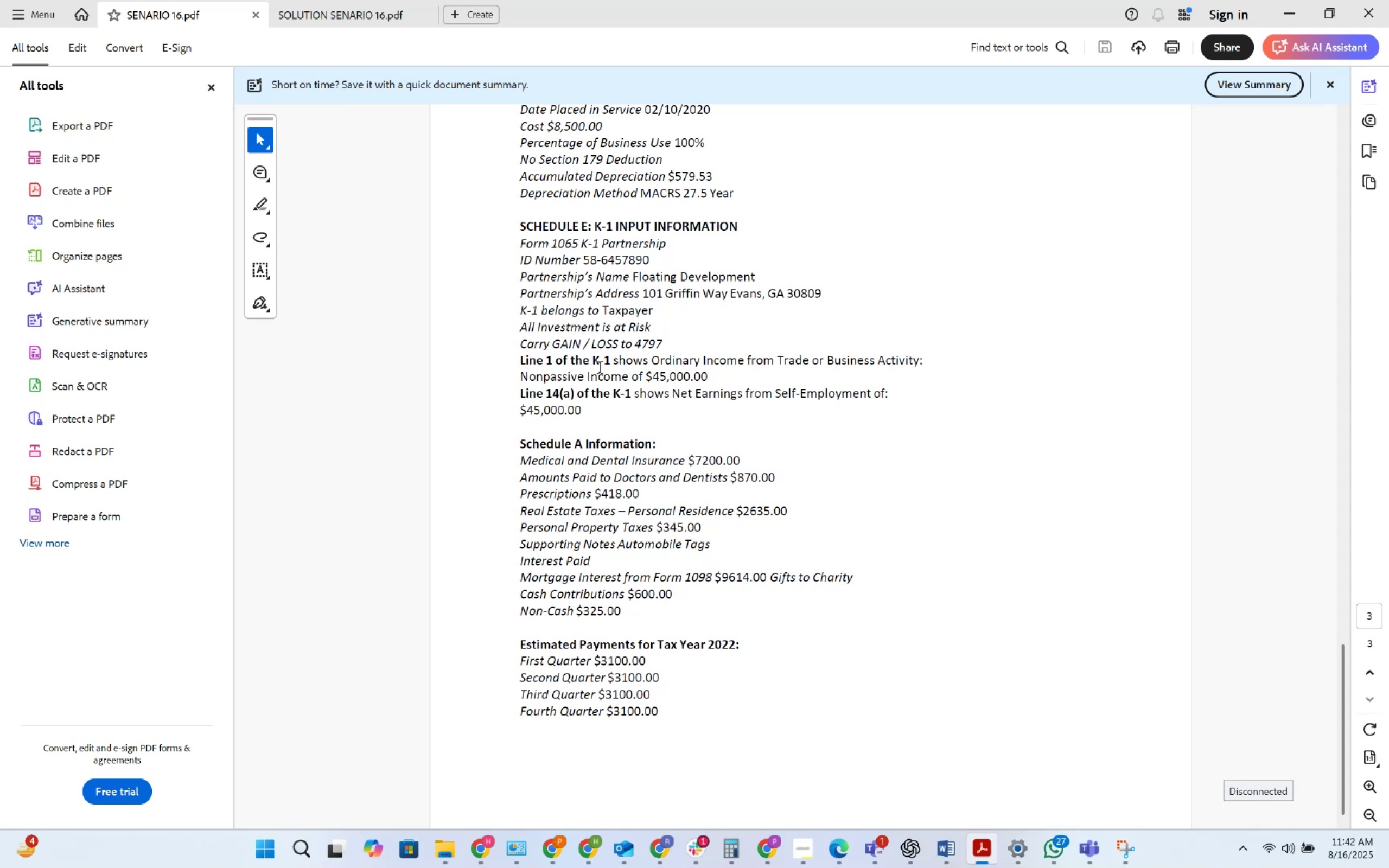 
wait(69.65)
 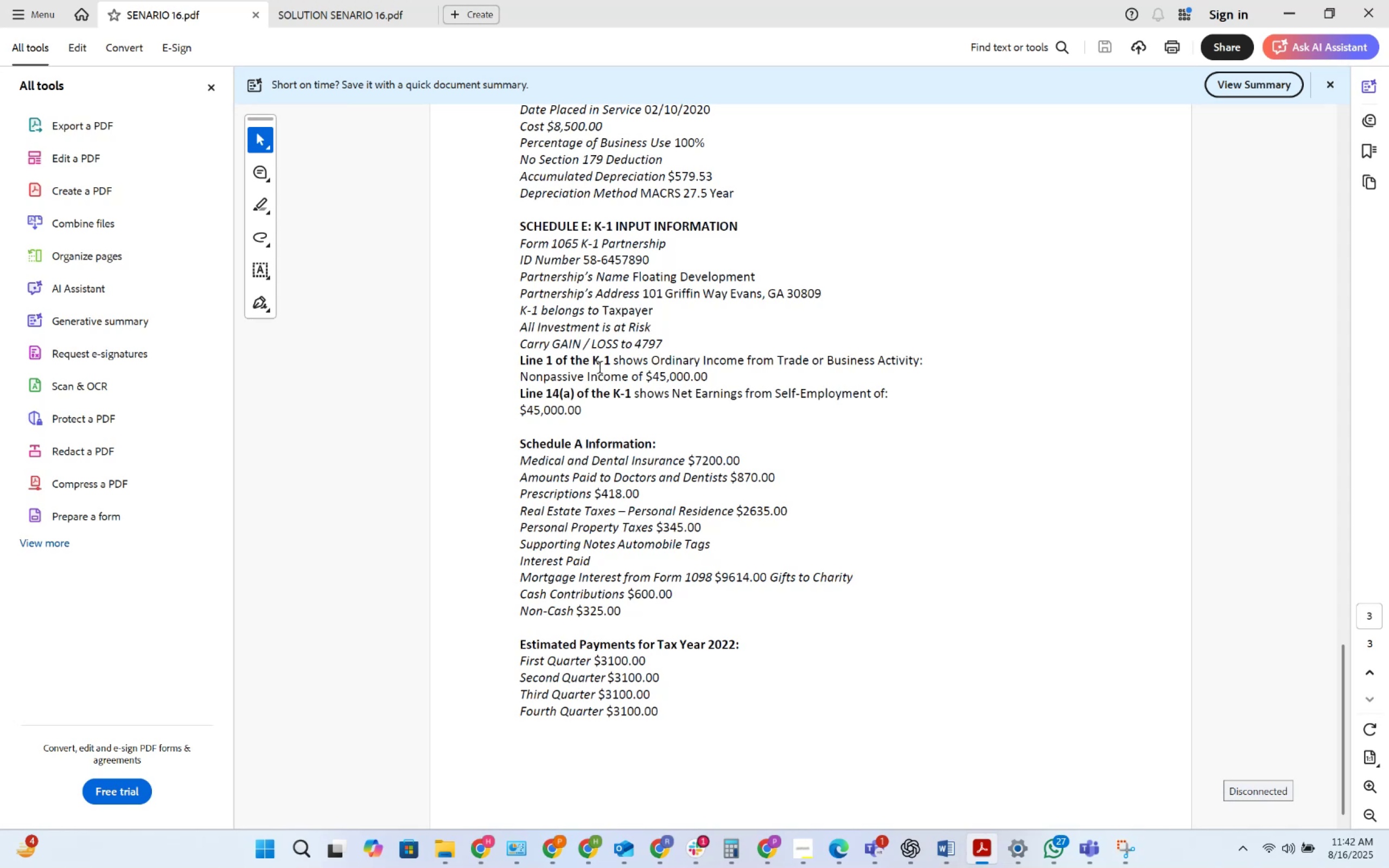 
left_click([700, 854])
 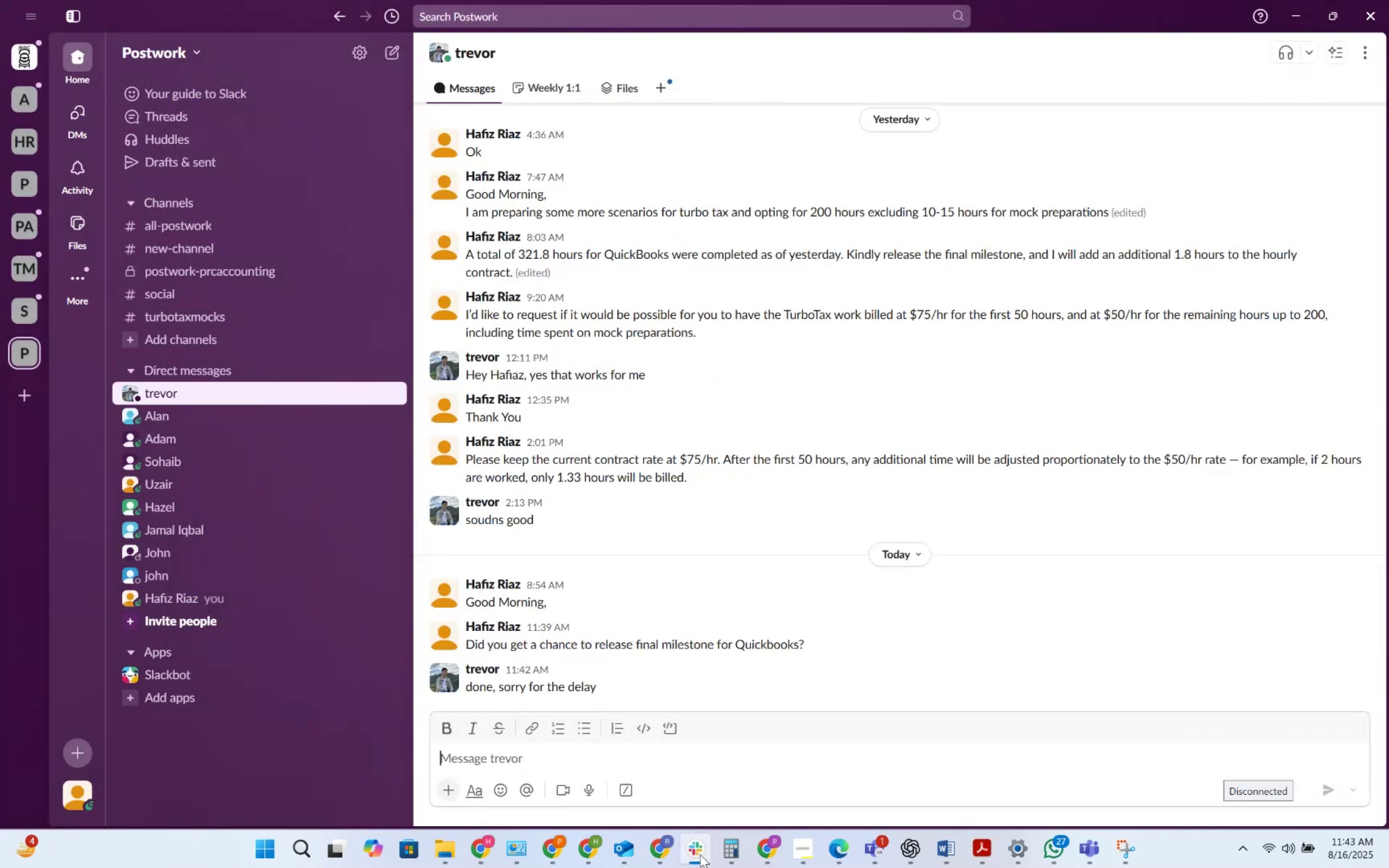 
left_click([700, 854])
 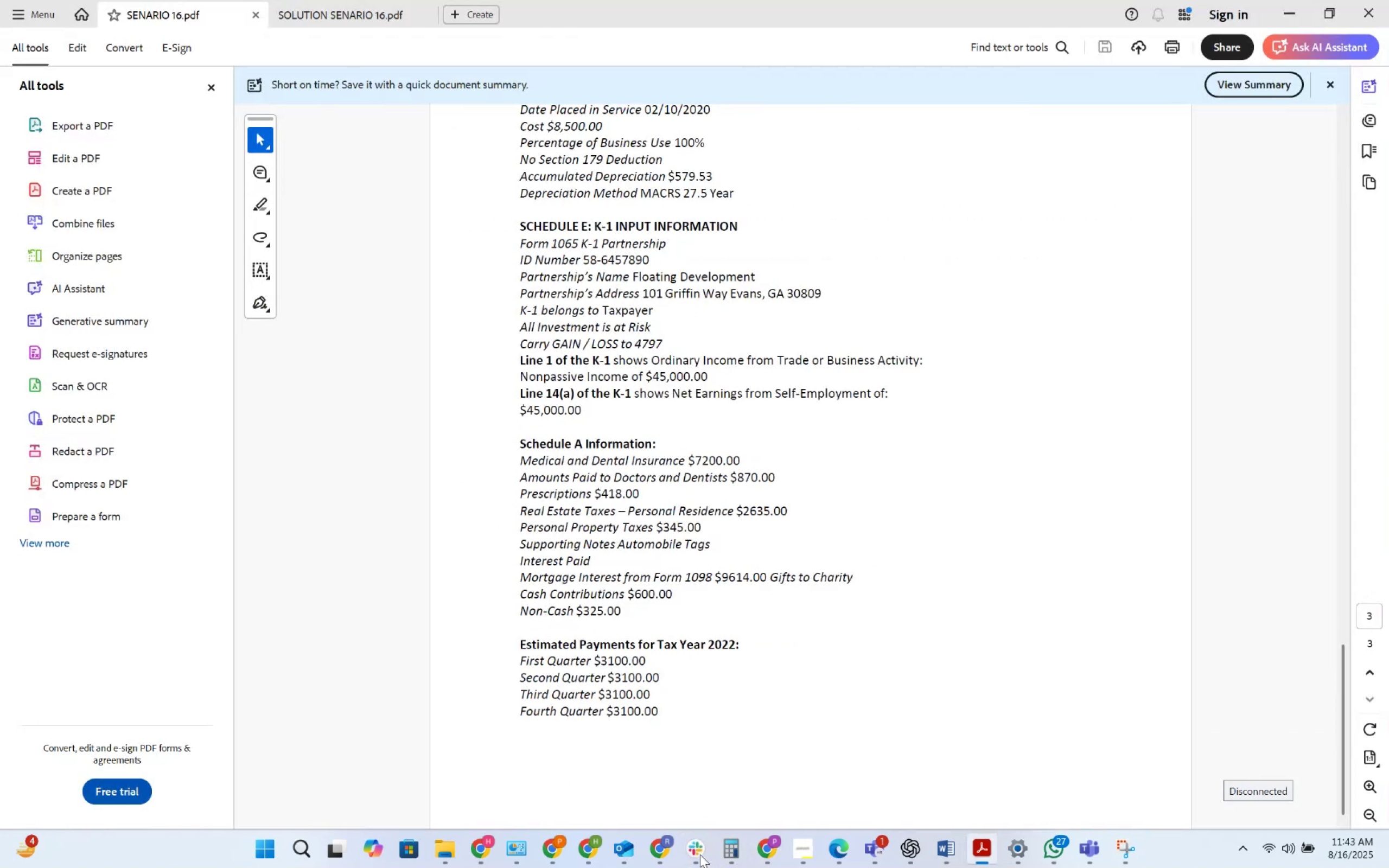 
left_click([700, 854])
 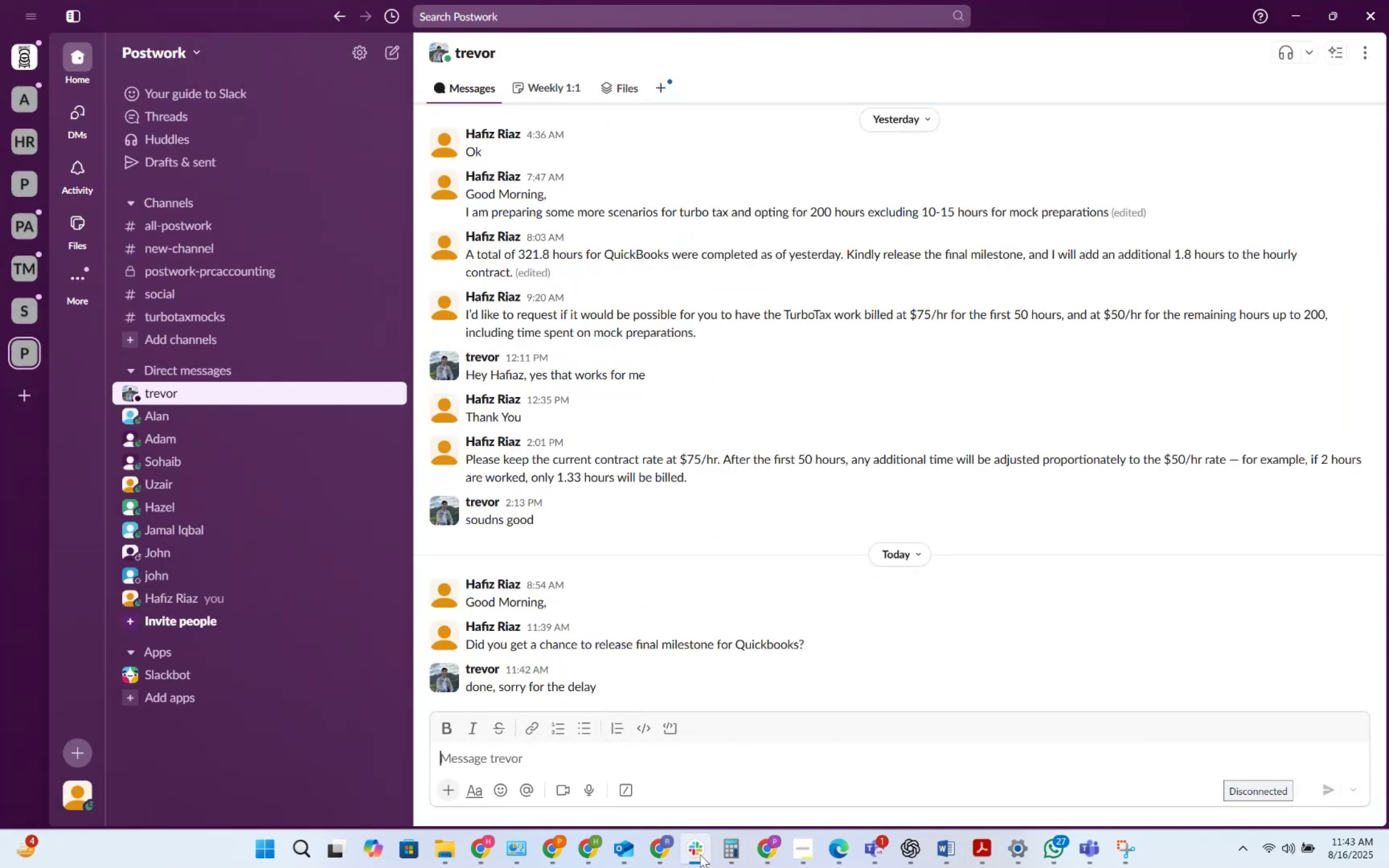 
type(no worries)
 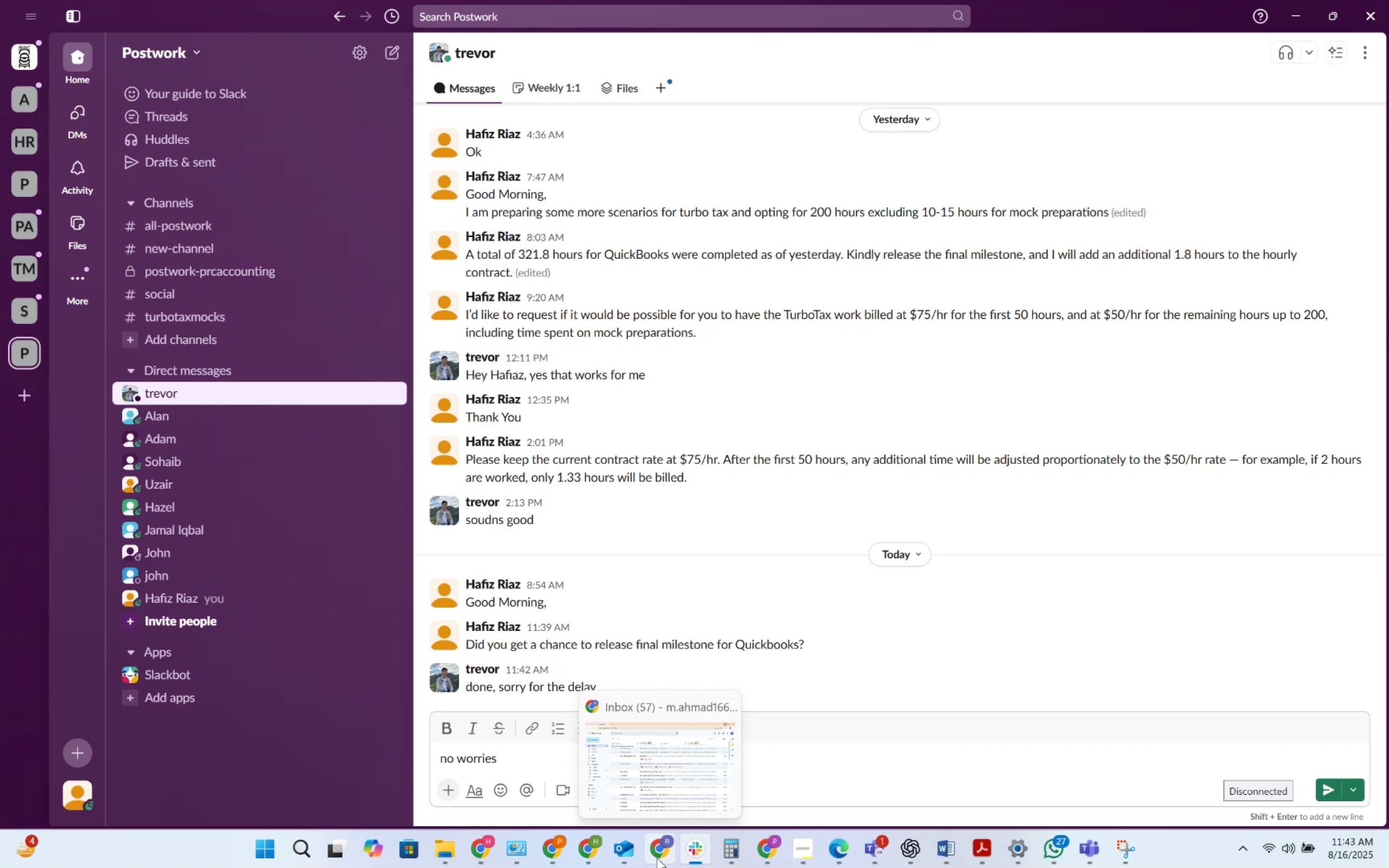 
key(Control+A)
 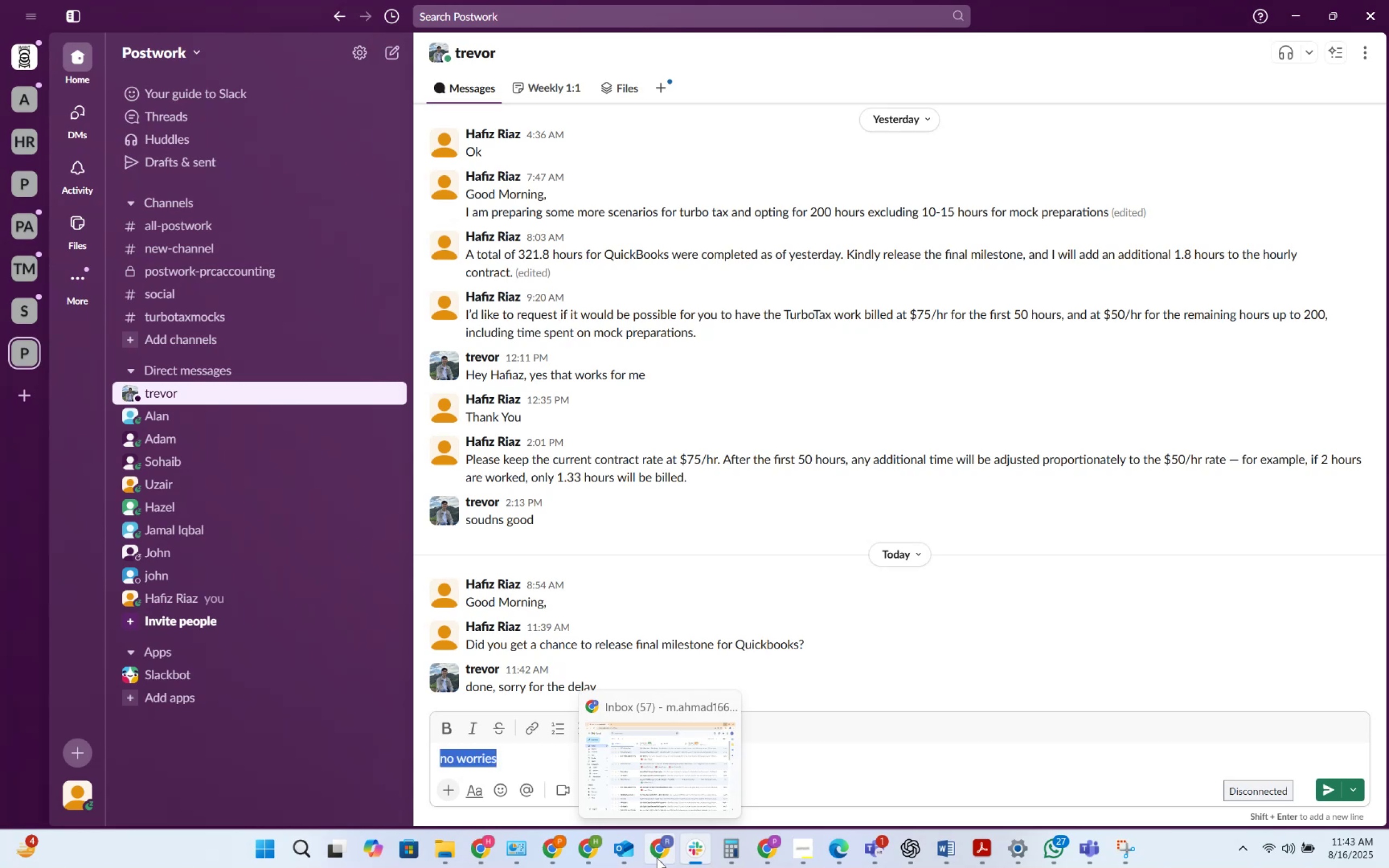 
key(Backspace)
type(thank you. No worr)
 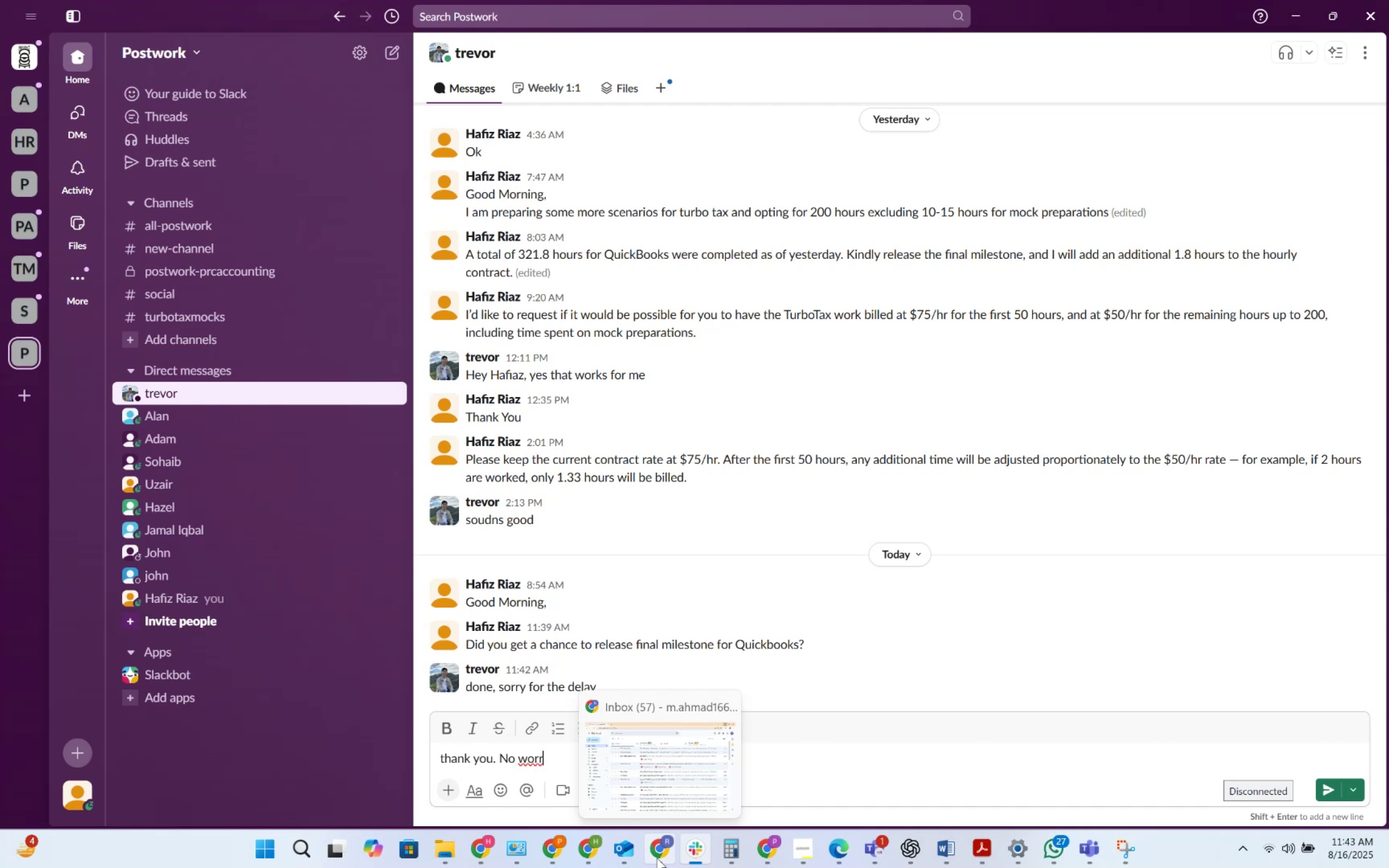 
wait(8.3)
 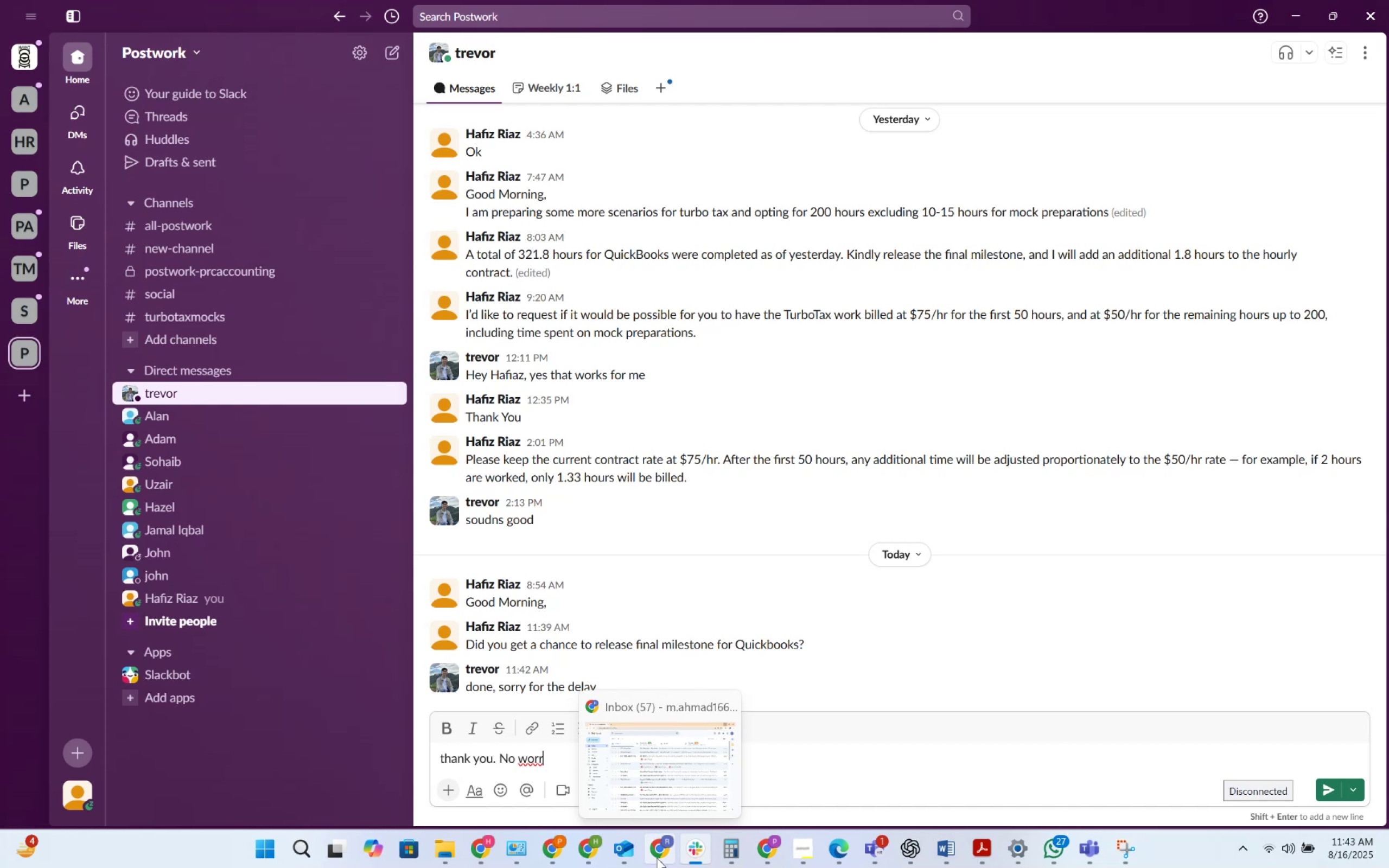 
type(ies)
 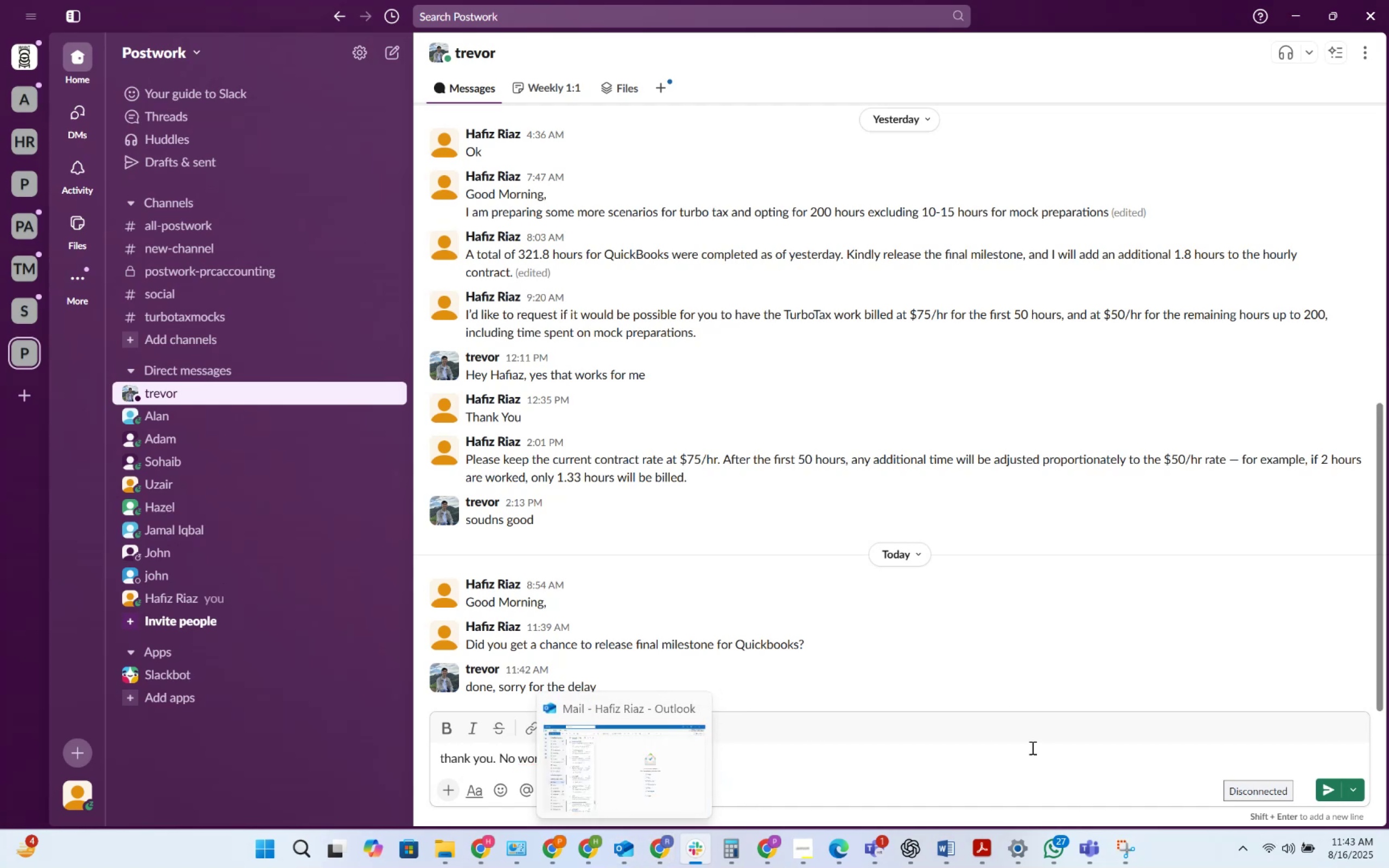 
left_click([1020, 743])
 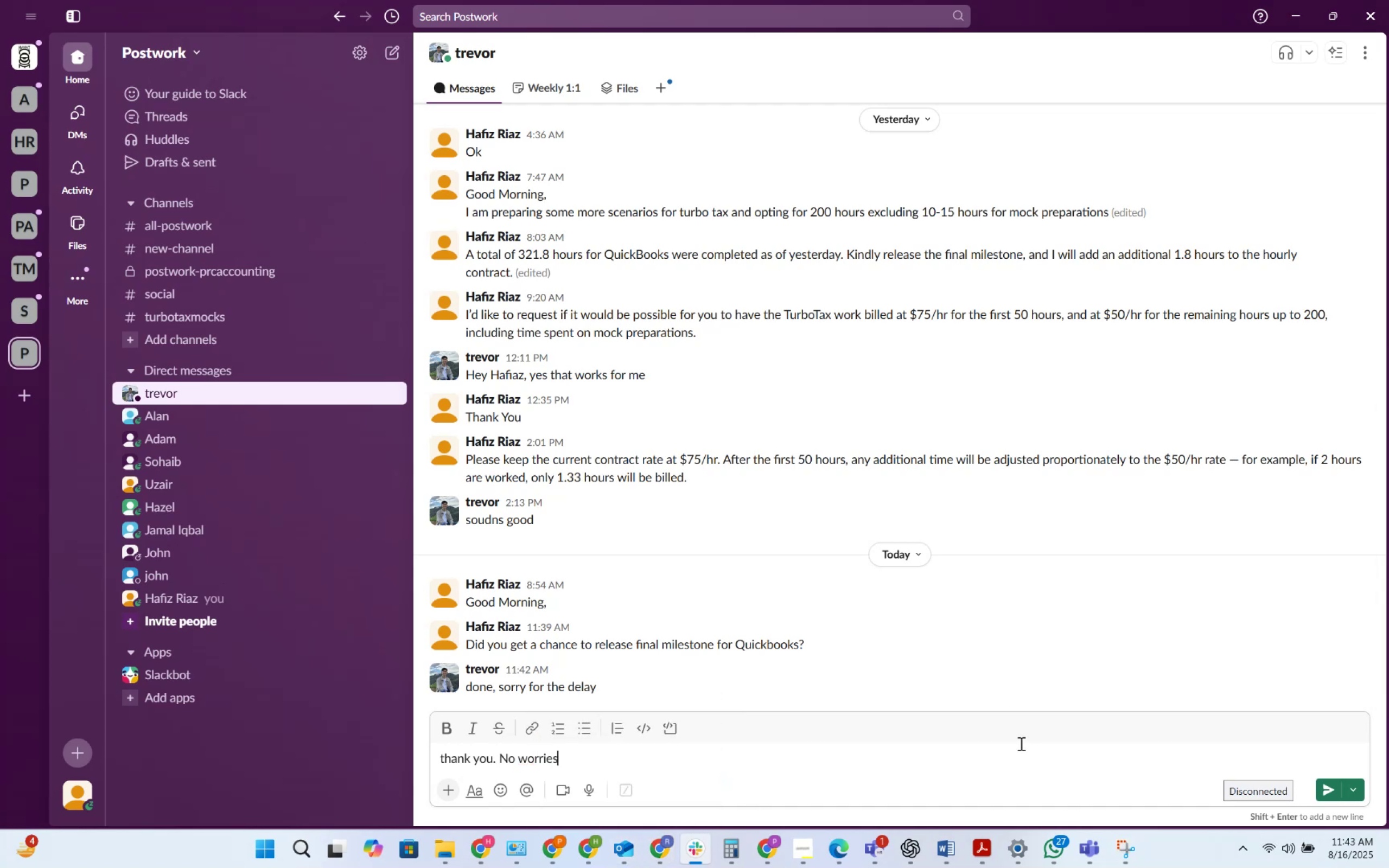 
key(Numpad4)
 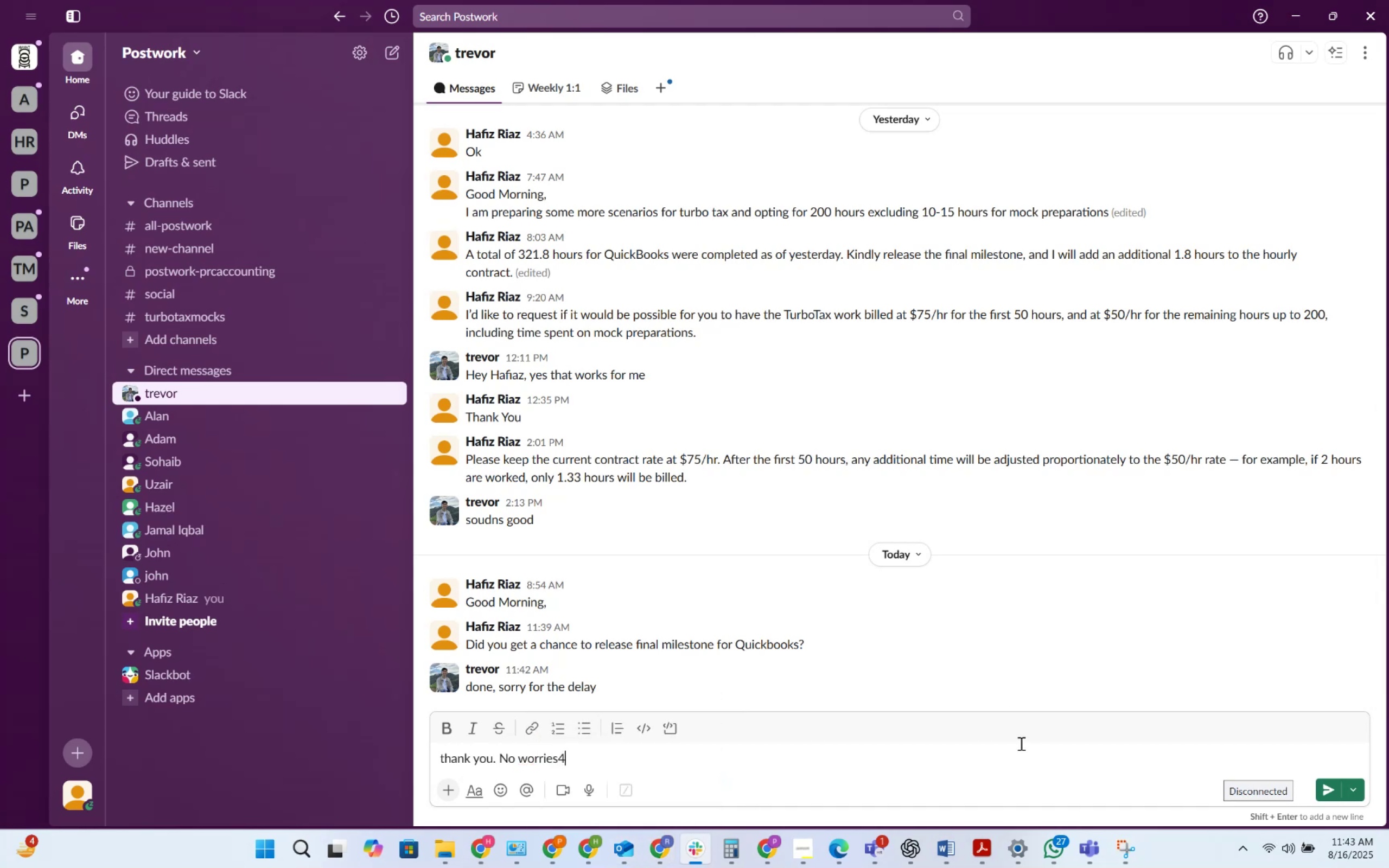 
key(Backspace)
 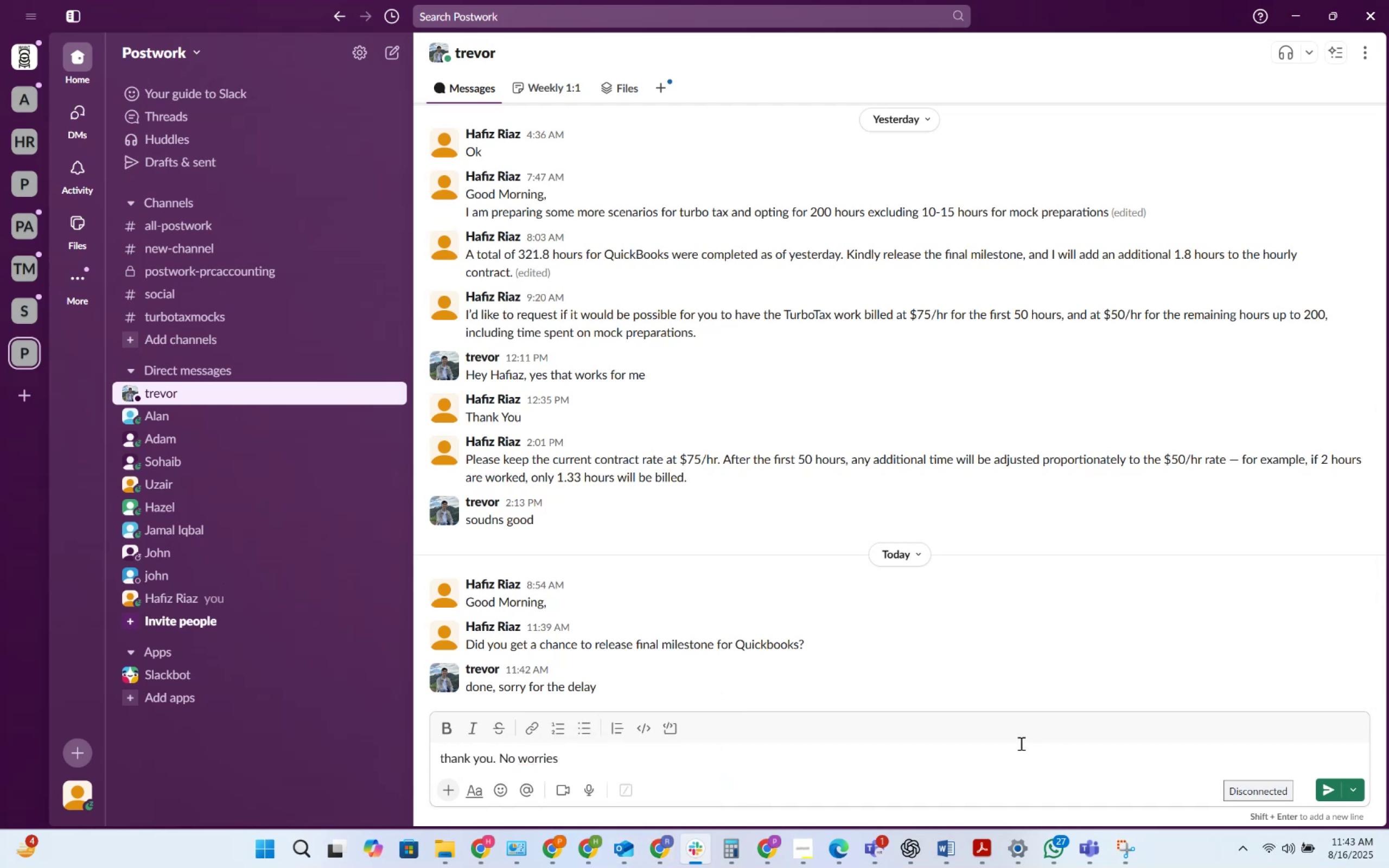 
key(Enter)
 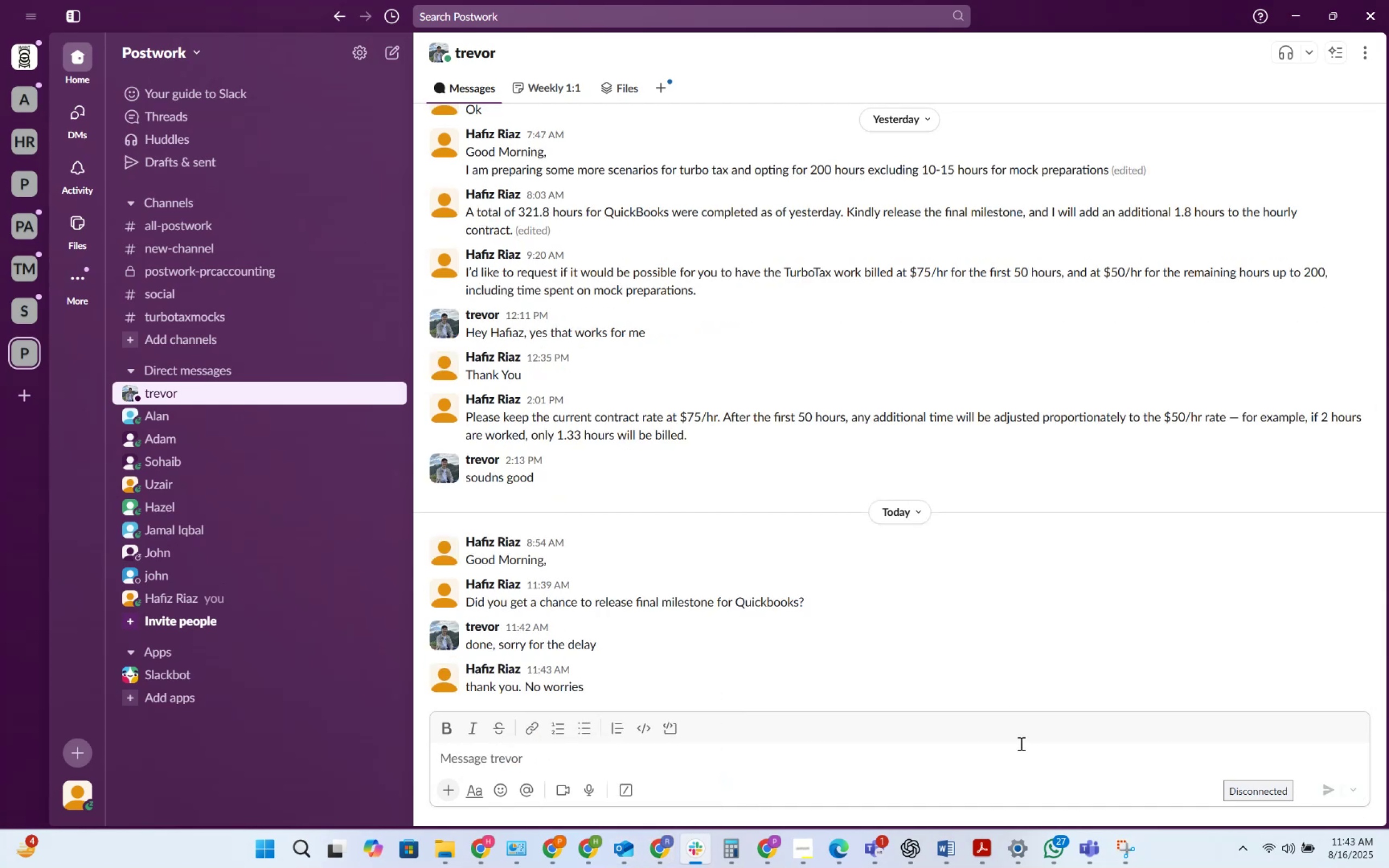 
key(Alt+AltLeft)
 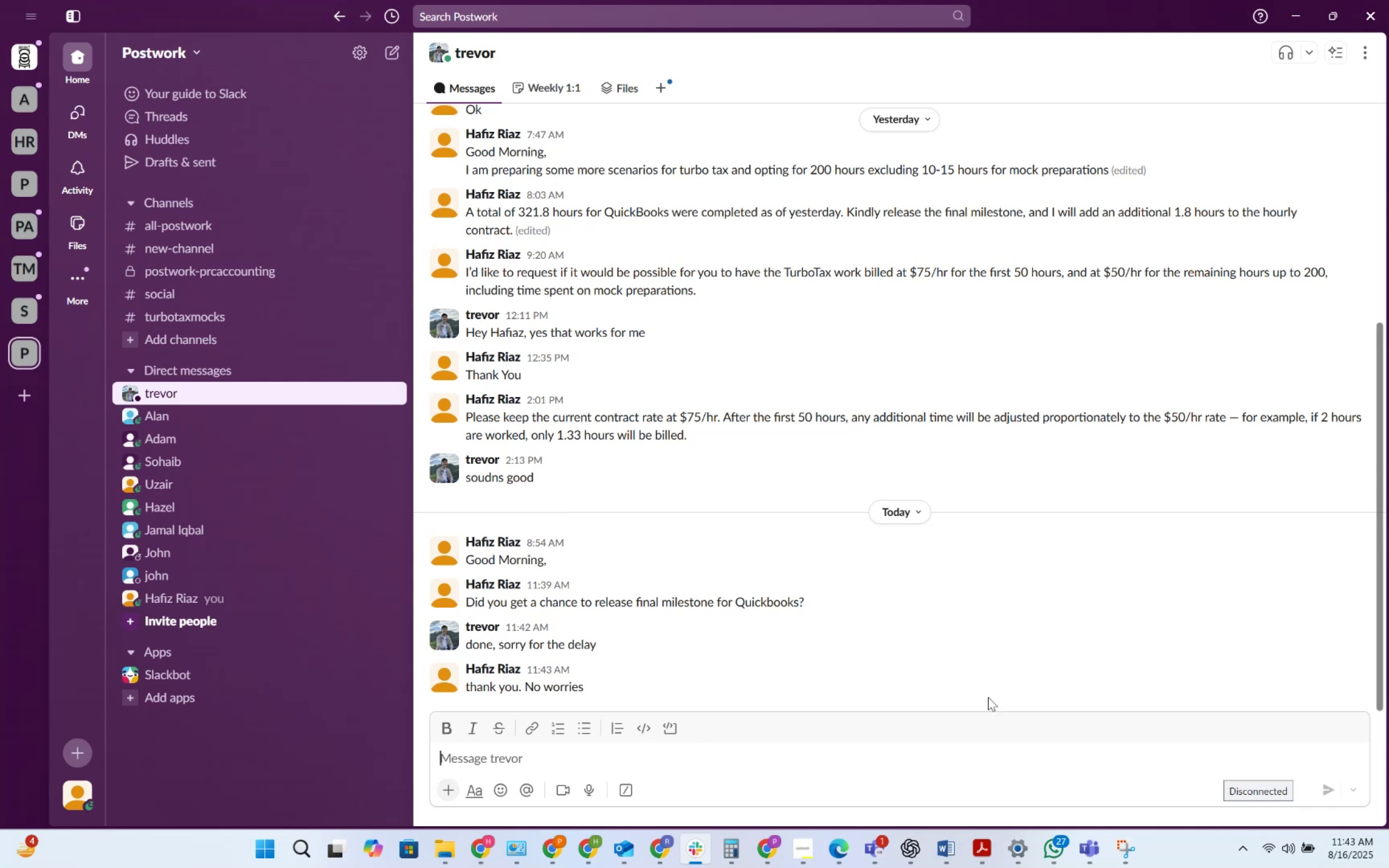 
key(Alt+Tab)
 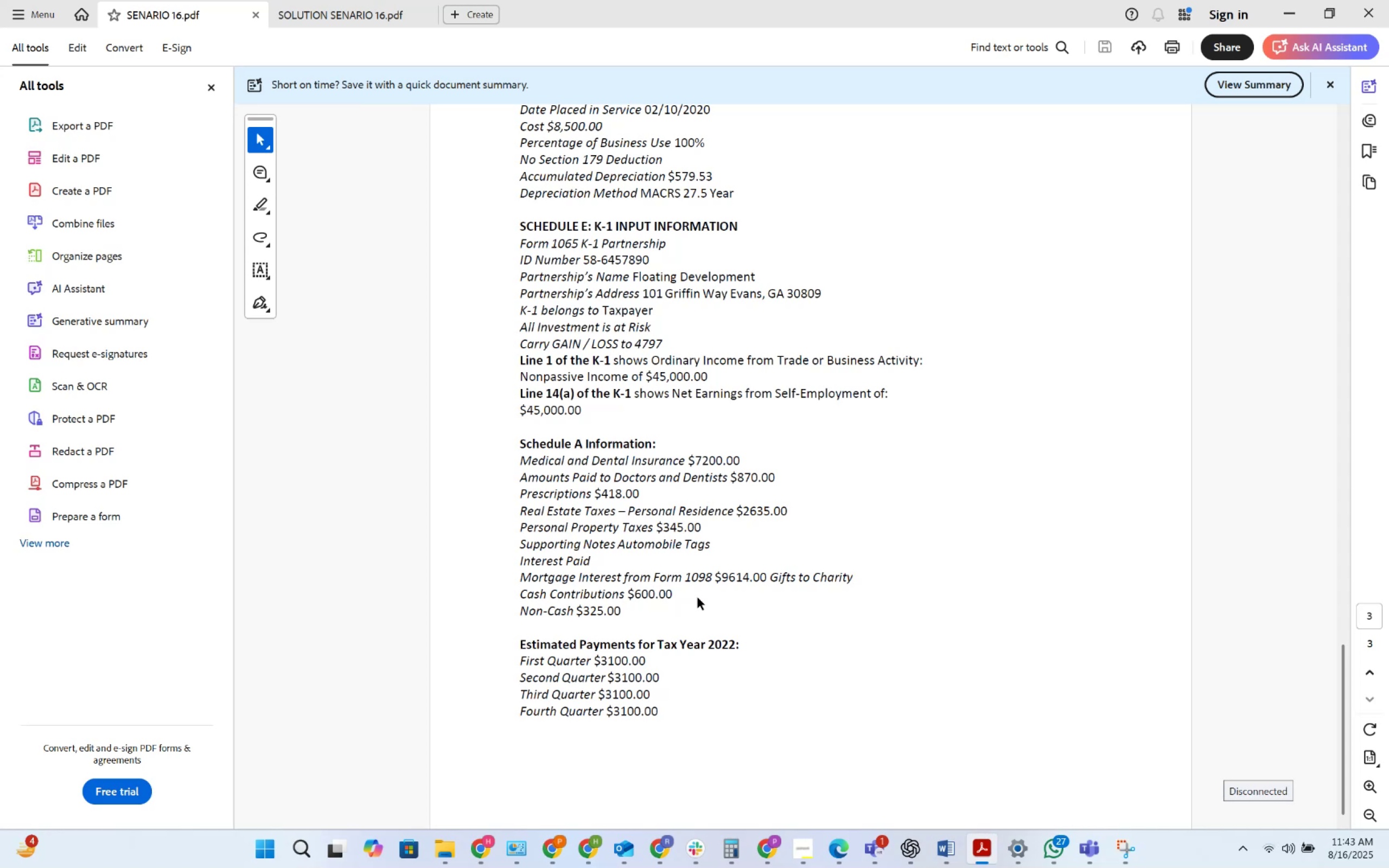 
wait(15.29)
 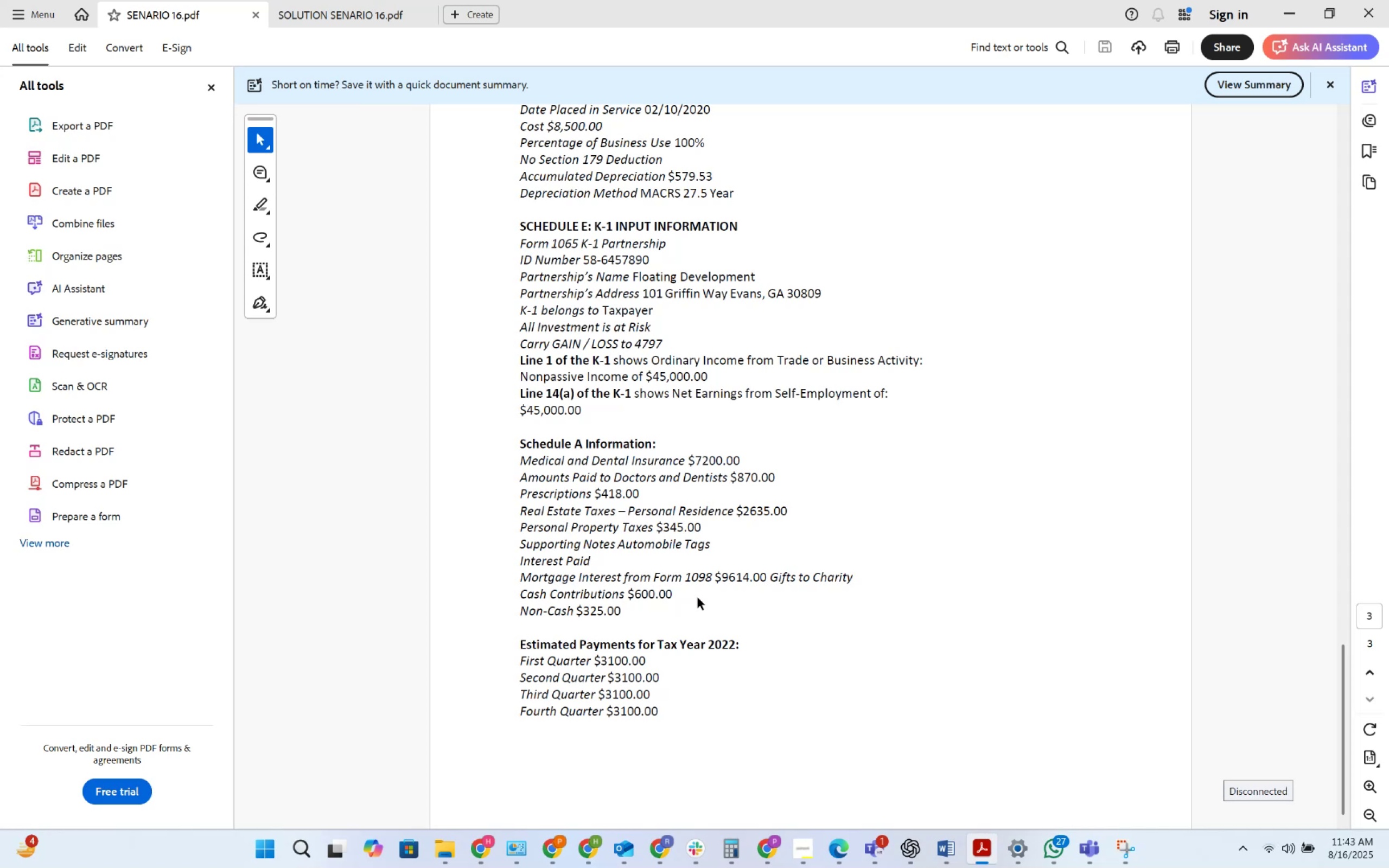 
key(Alt+AltLeft)
 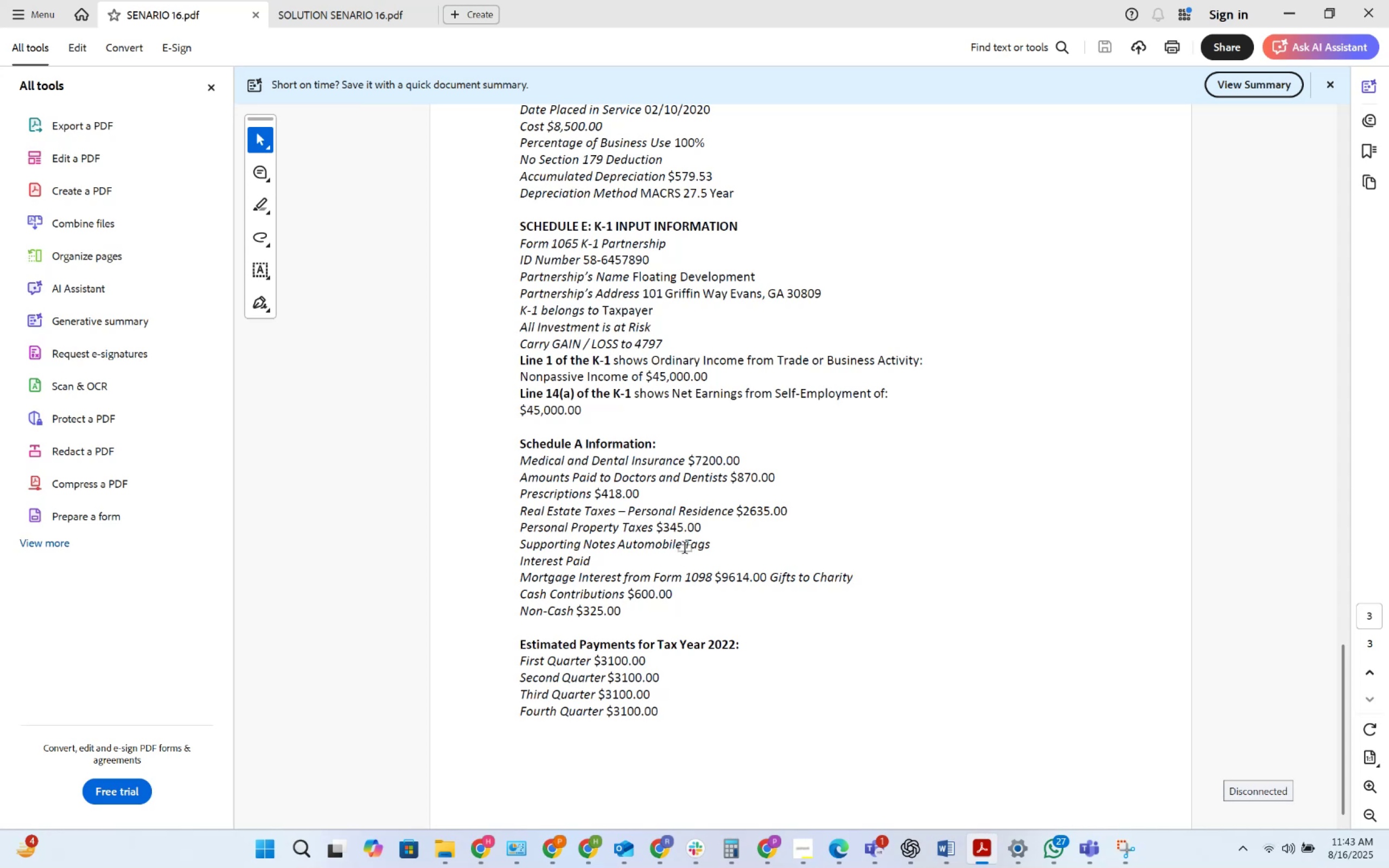 
key(Alt+Tab)
 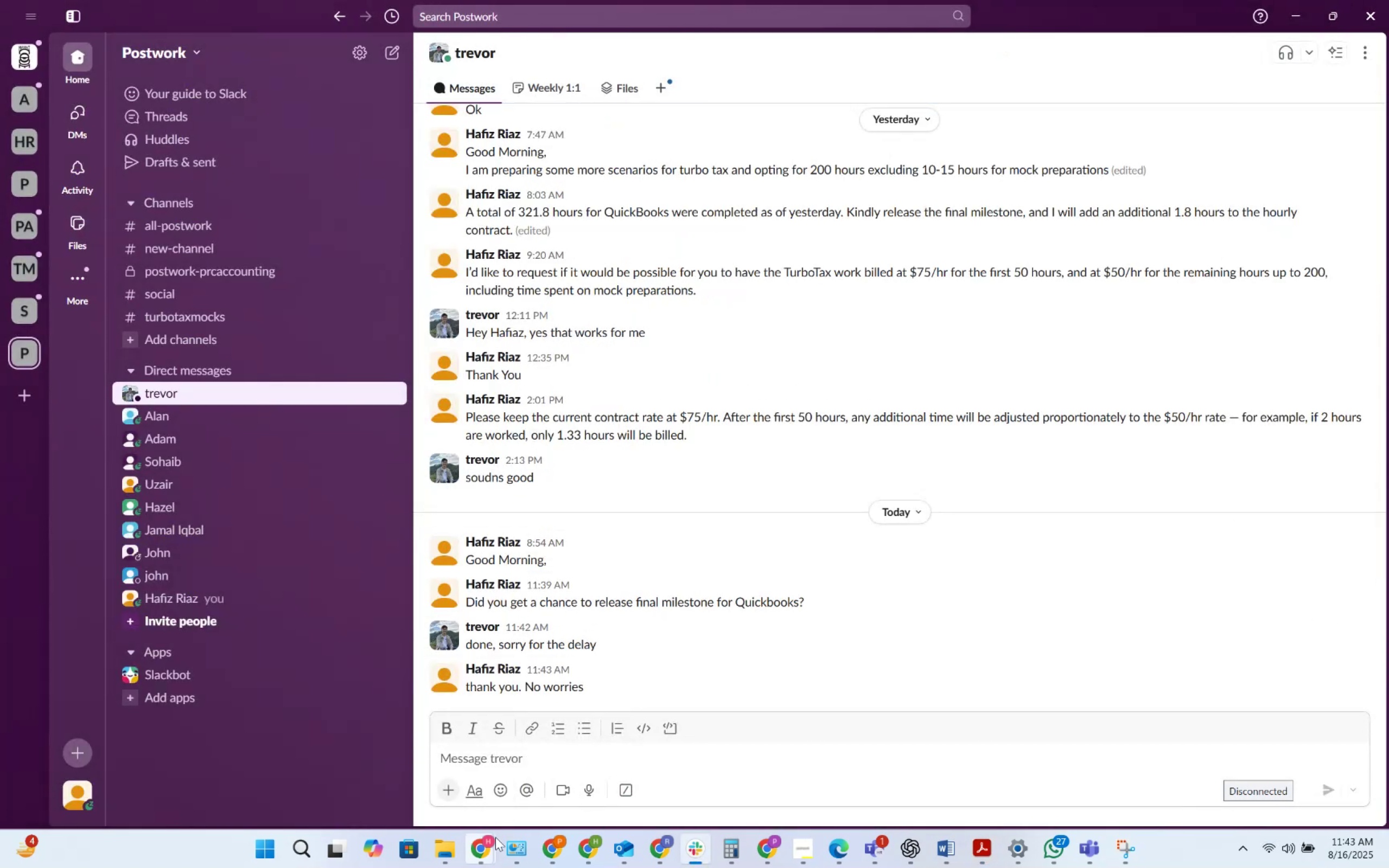 
double_click([415, 777])
 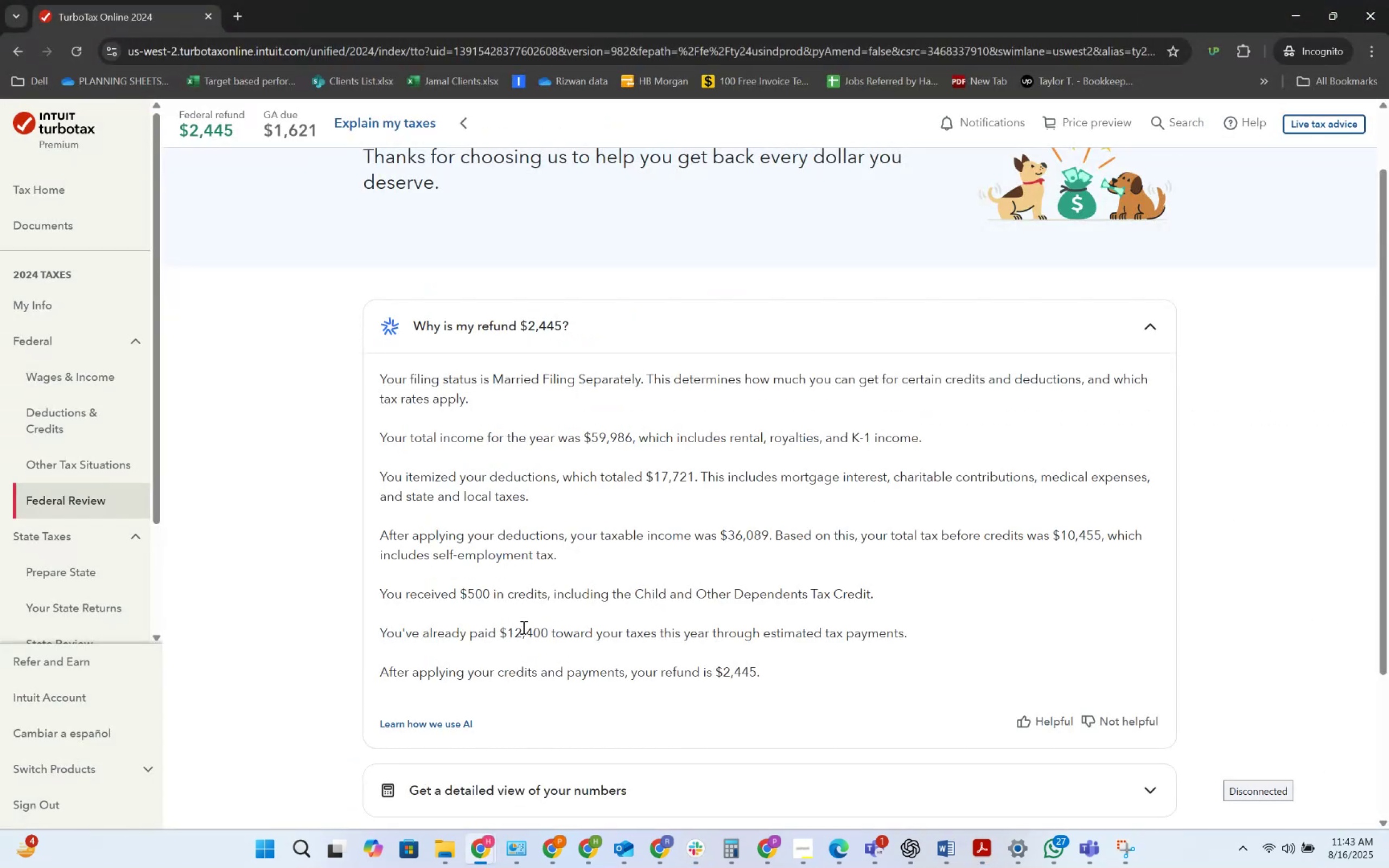 
key(Alt+AltLeft)
 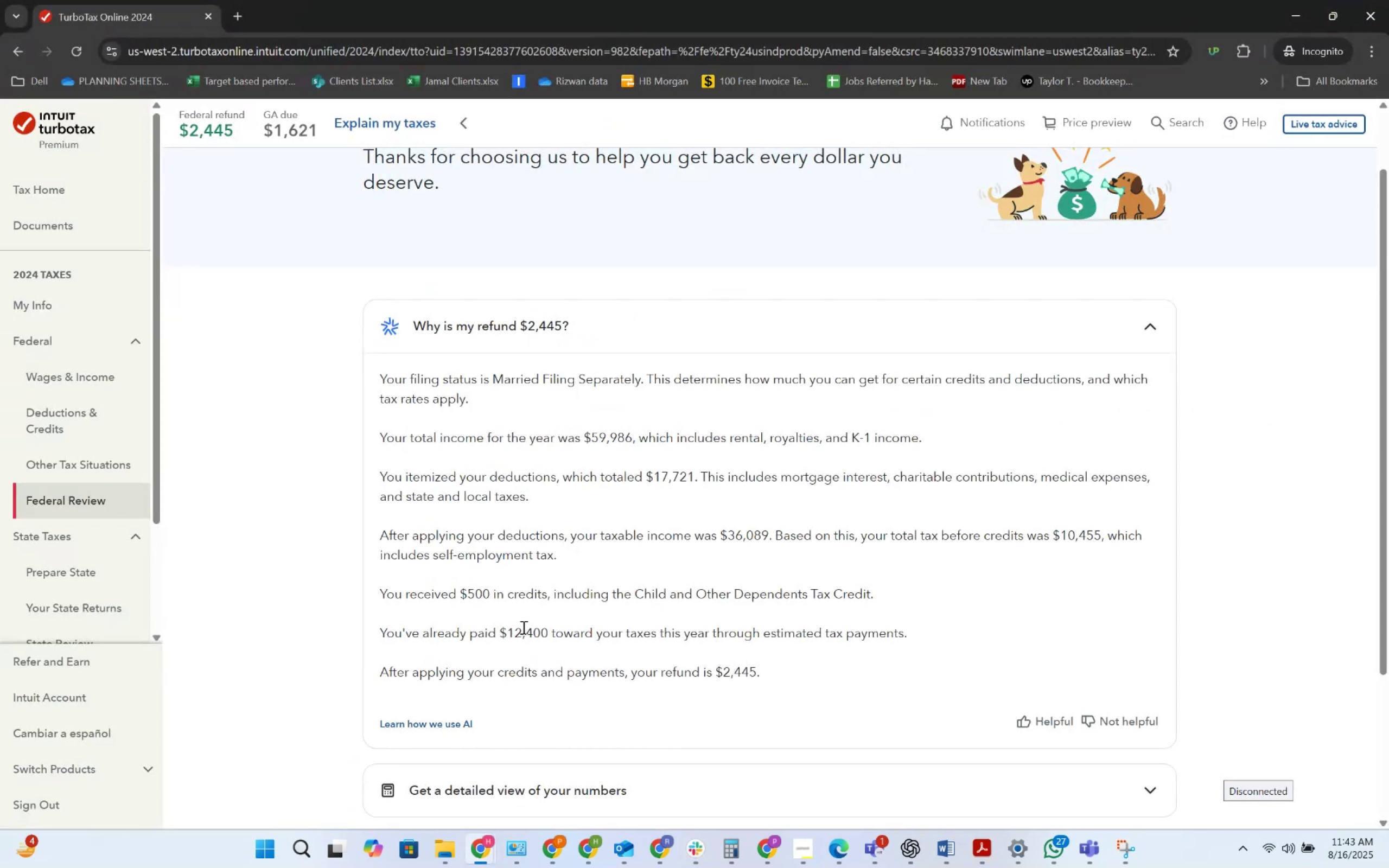 
key(Alt+Tab)
 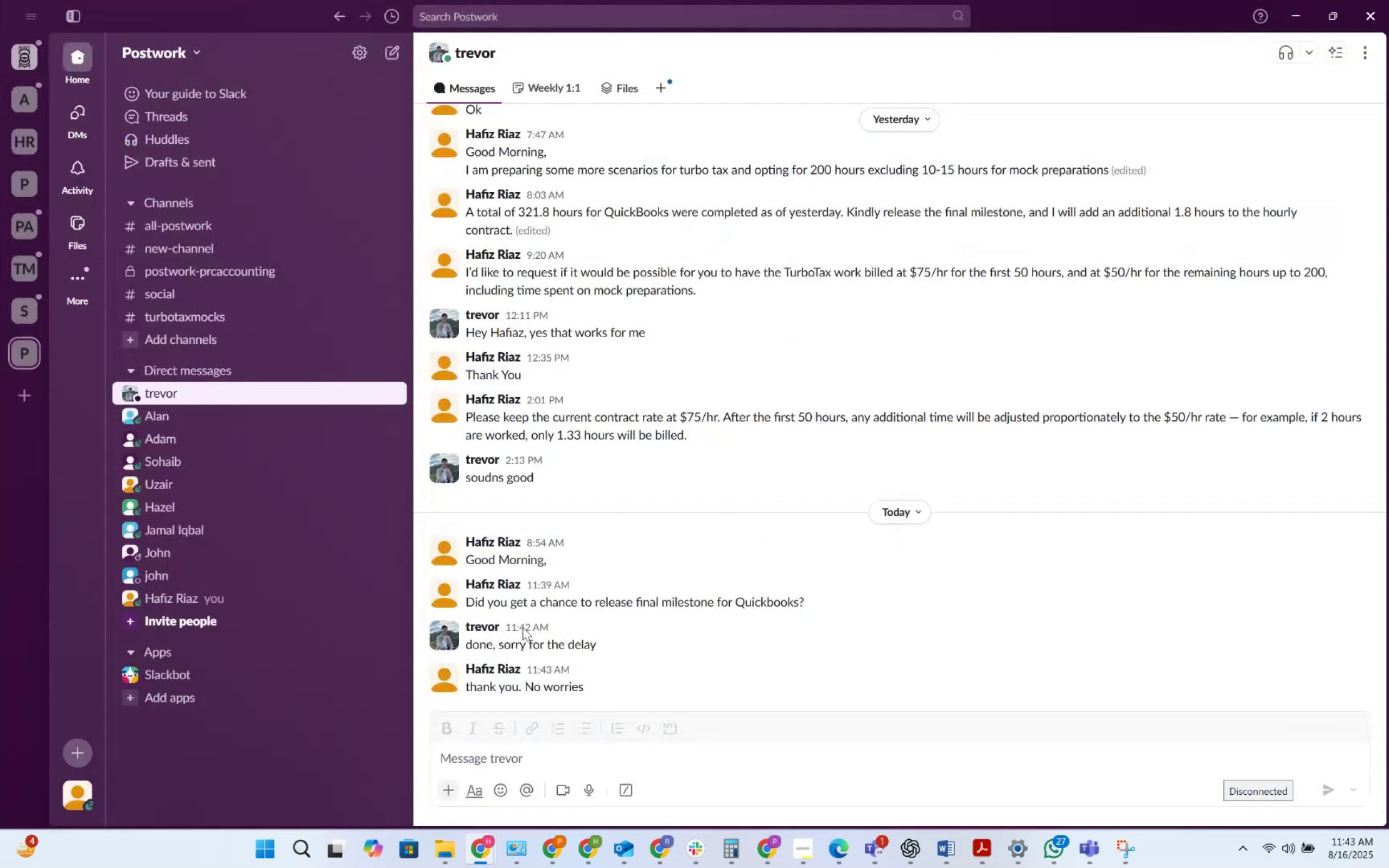 
key(Alt+Tab)
 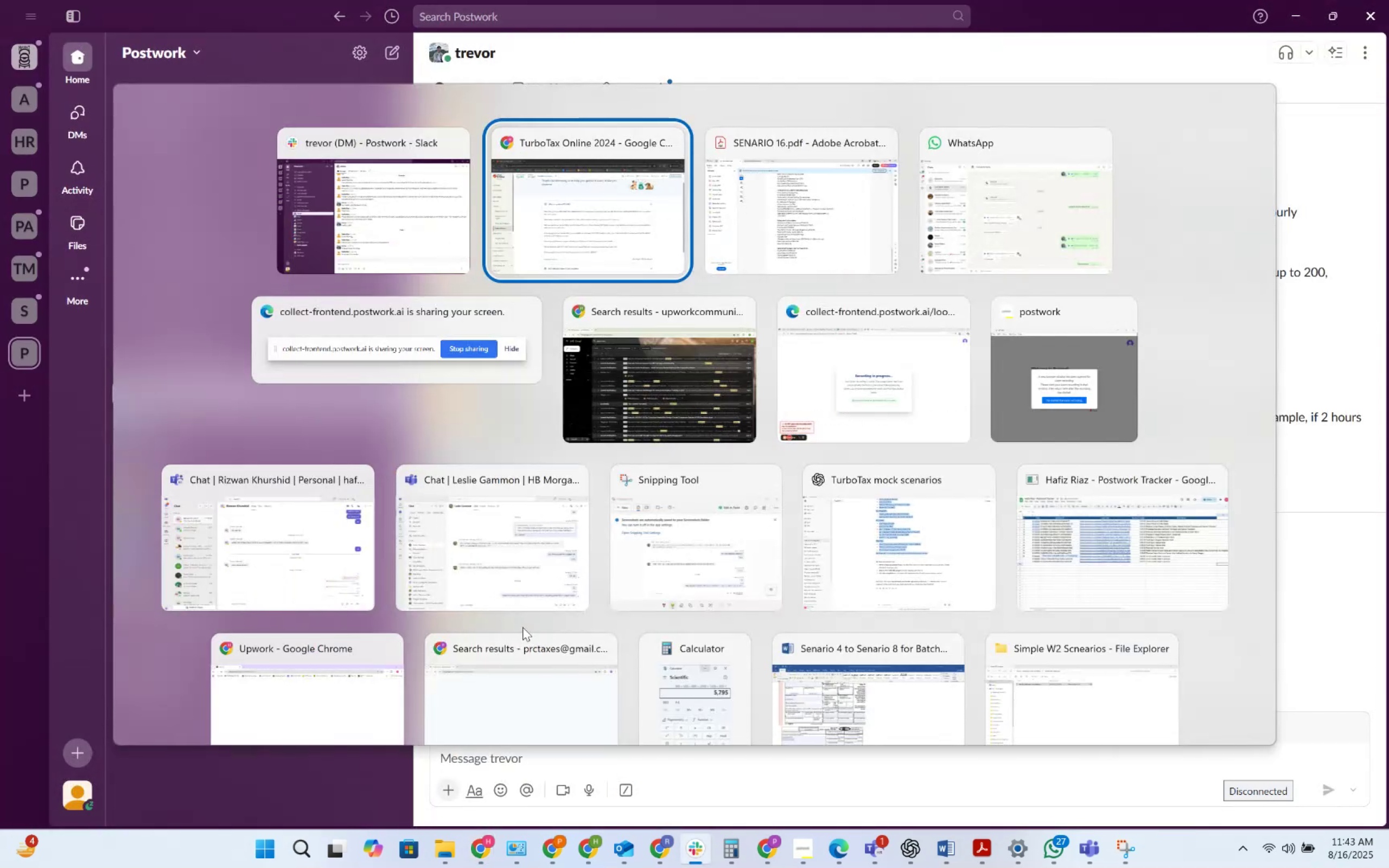 
key(Alt+Tab)
 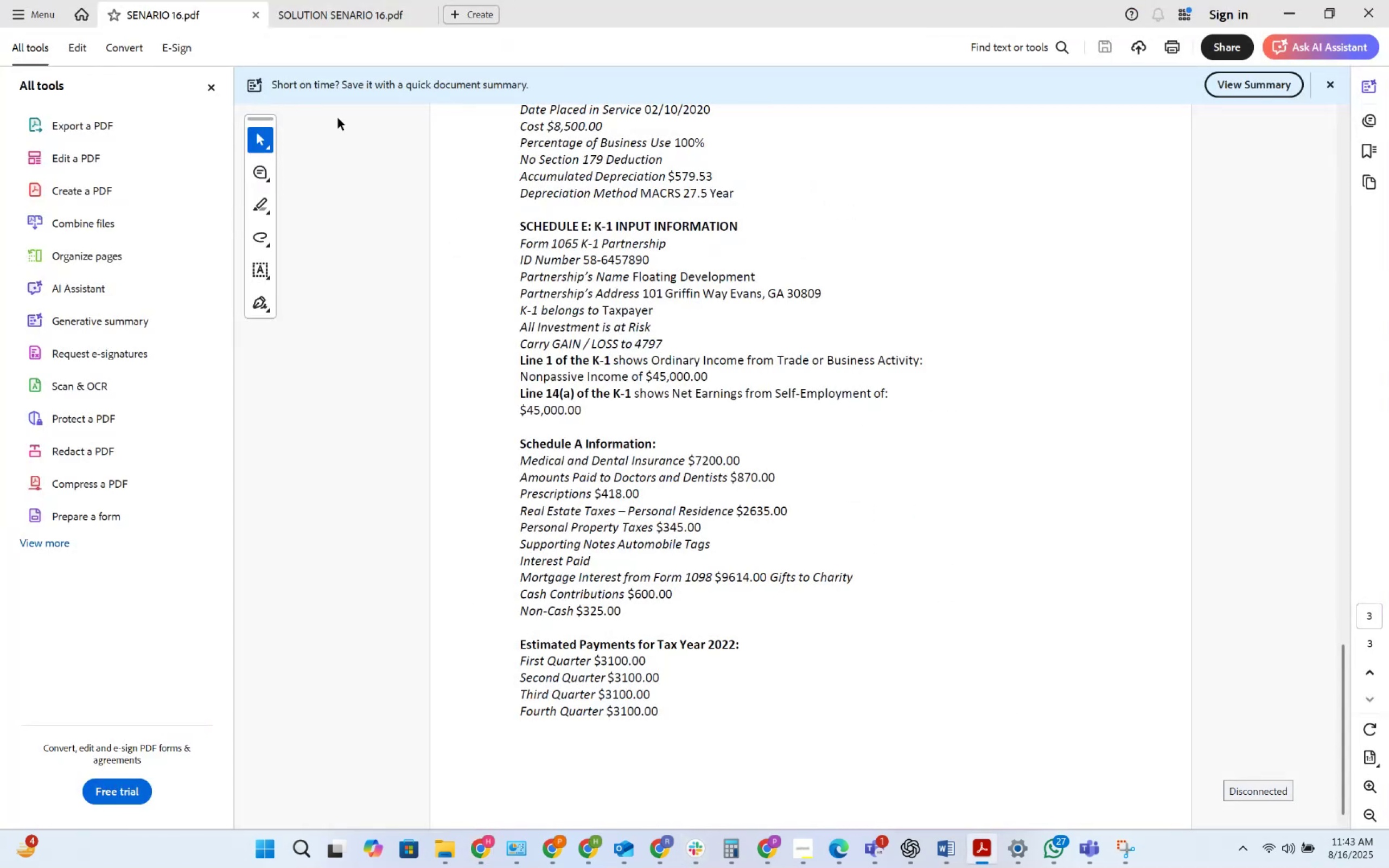 
left_click([358, 7])
 